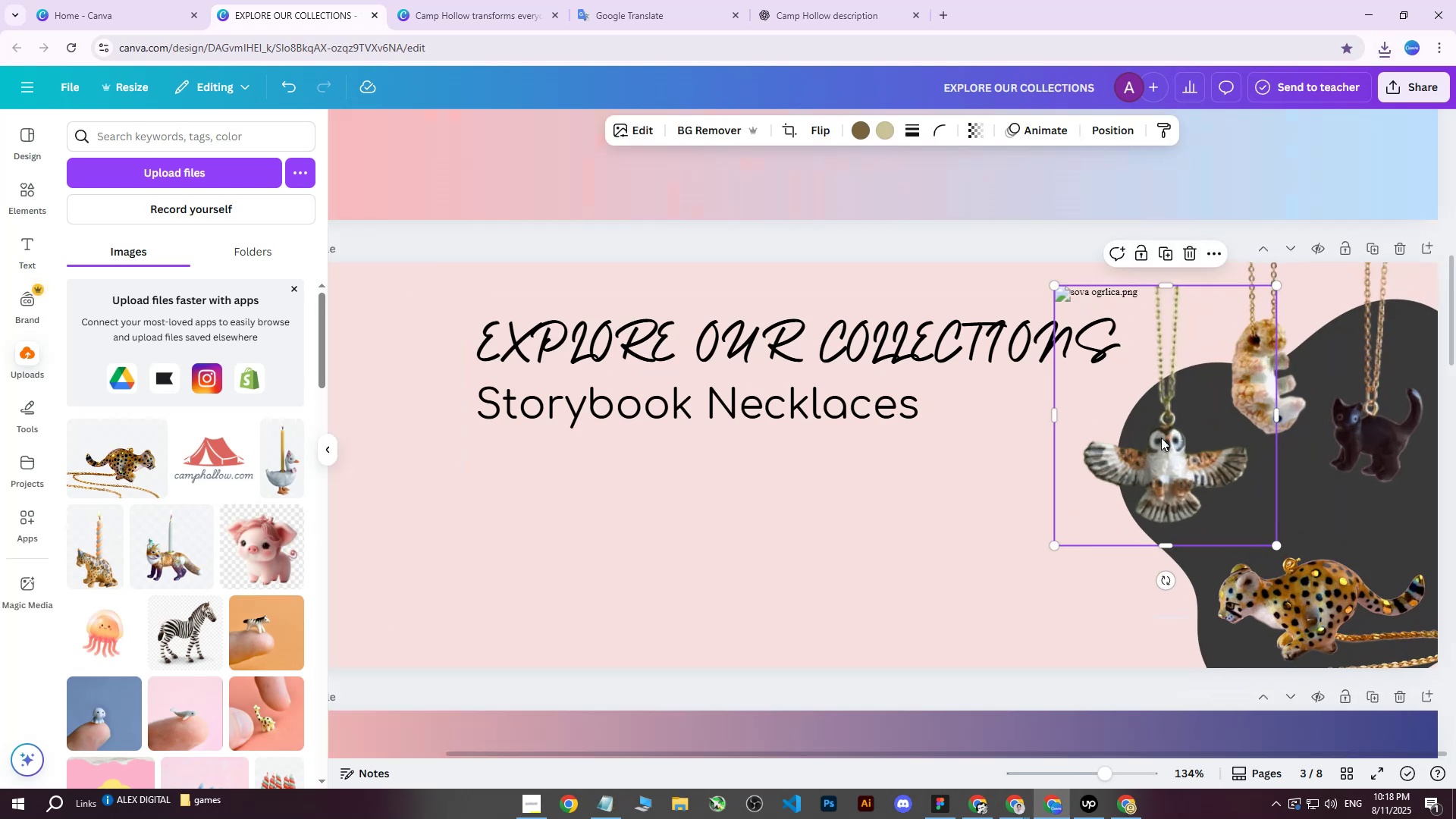 
left_click_drag(start_coordinate=[1144, 438], to_coordinate=[1144, 419])
 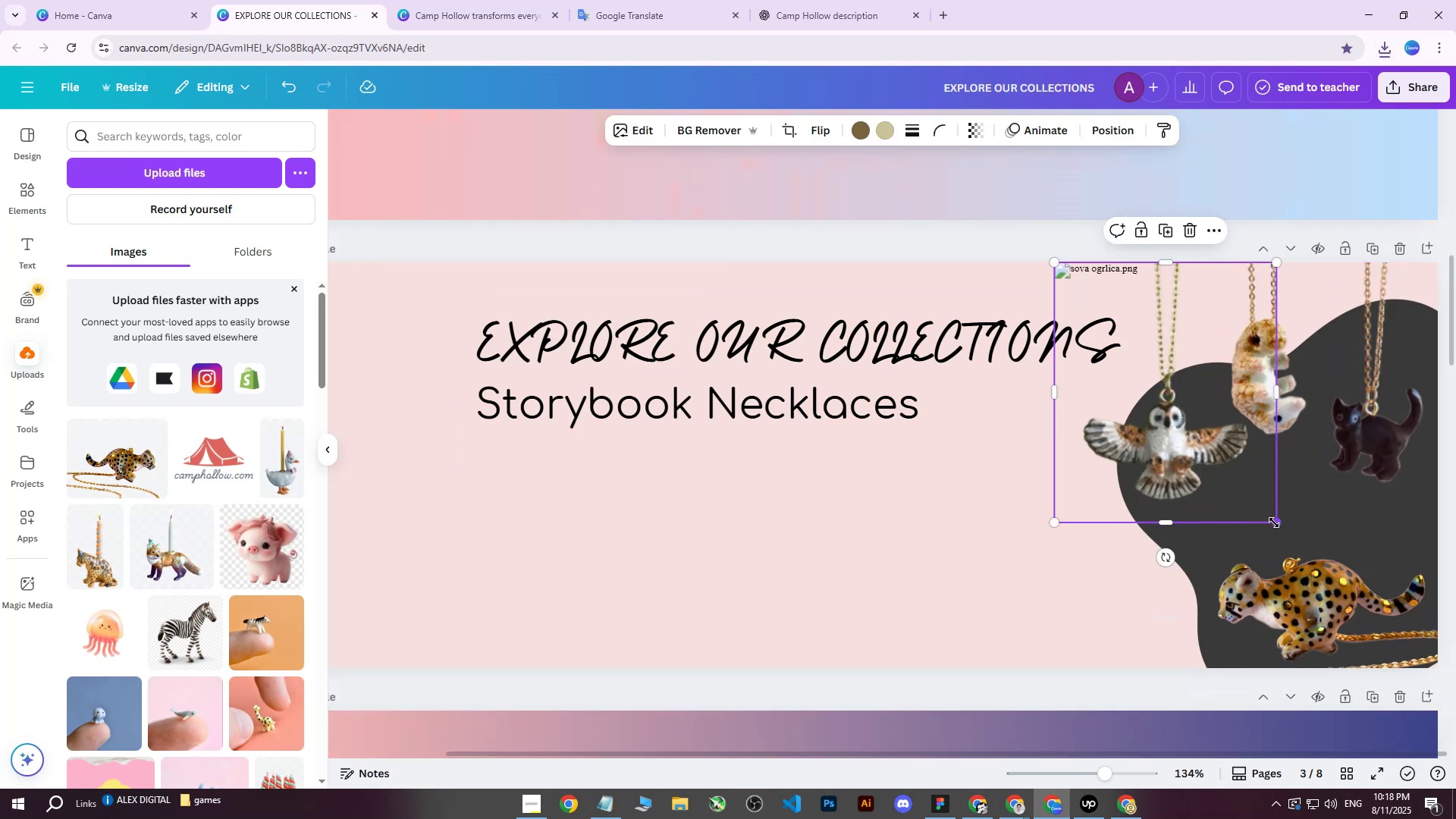 
left_click_drag(start_coordinate=[1275, 524], to_coordinate=[1289, 551])
 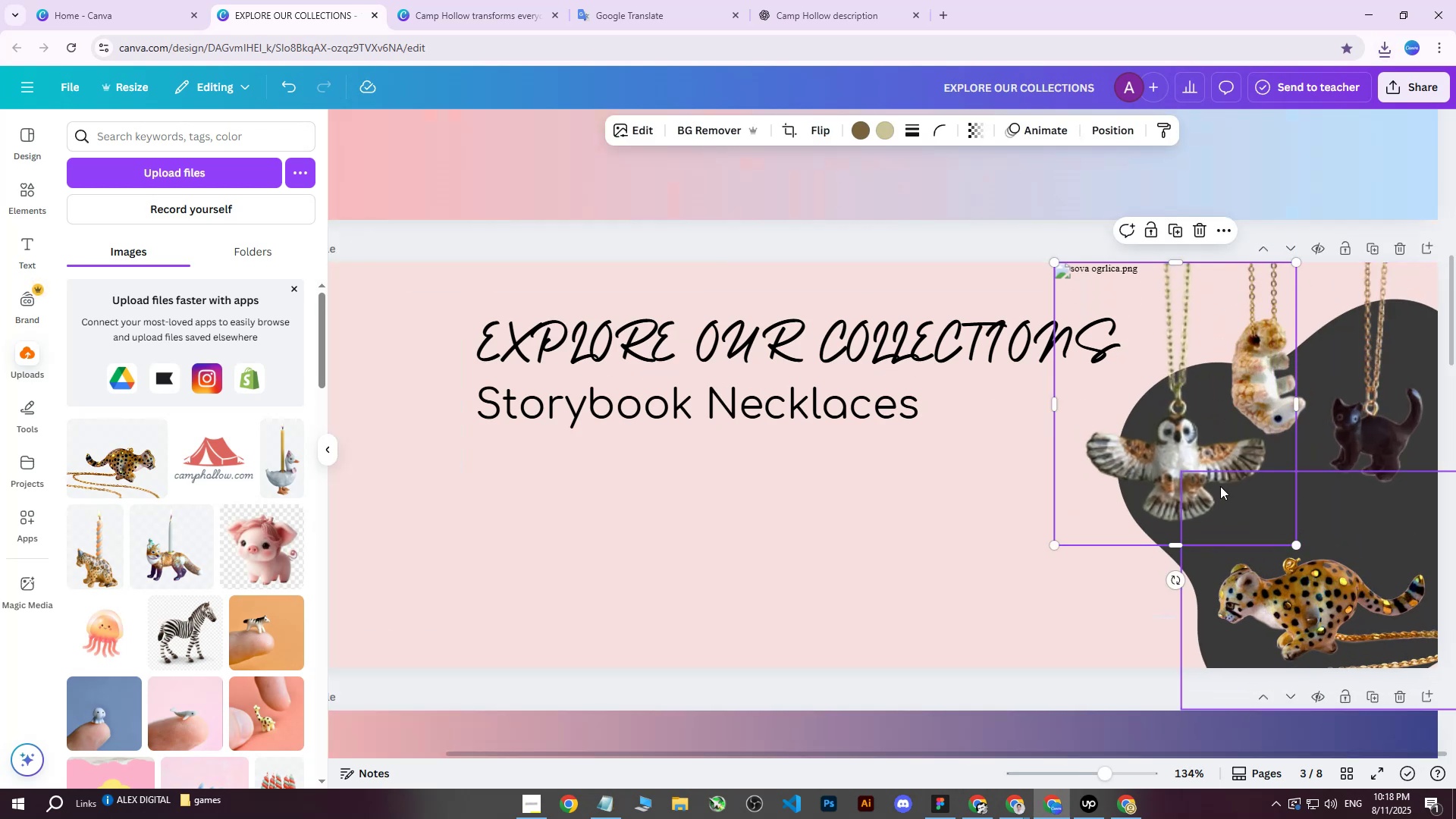 
left_click_drag(start_coordinate=[1205, 479], to_coordinate=[1194, 479])
 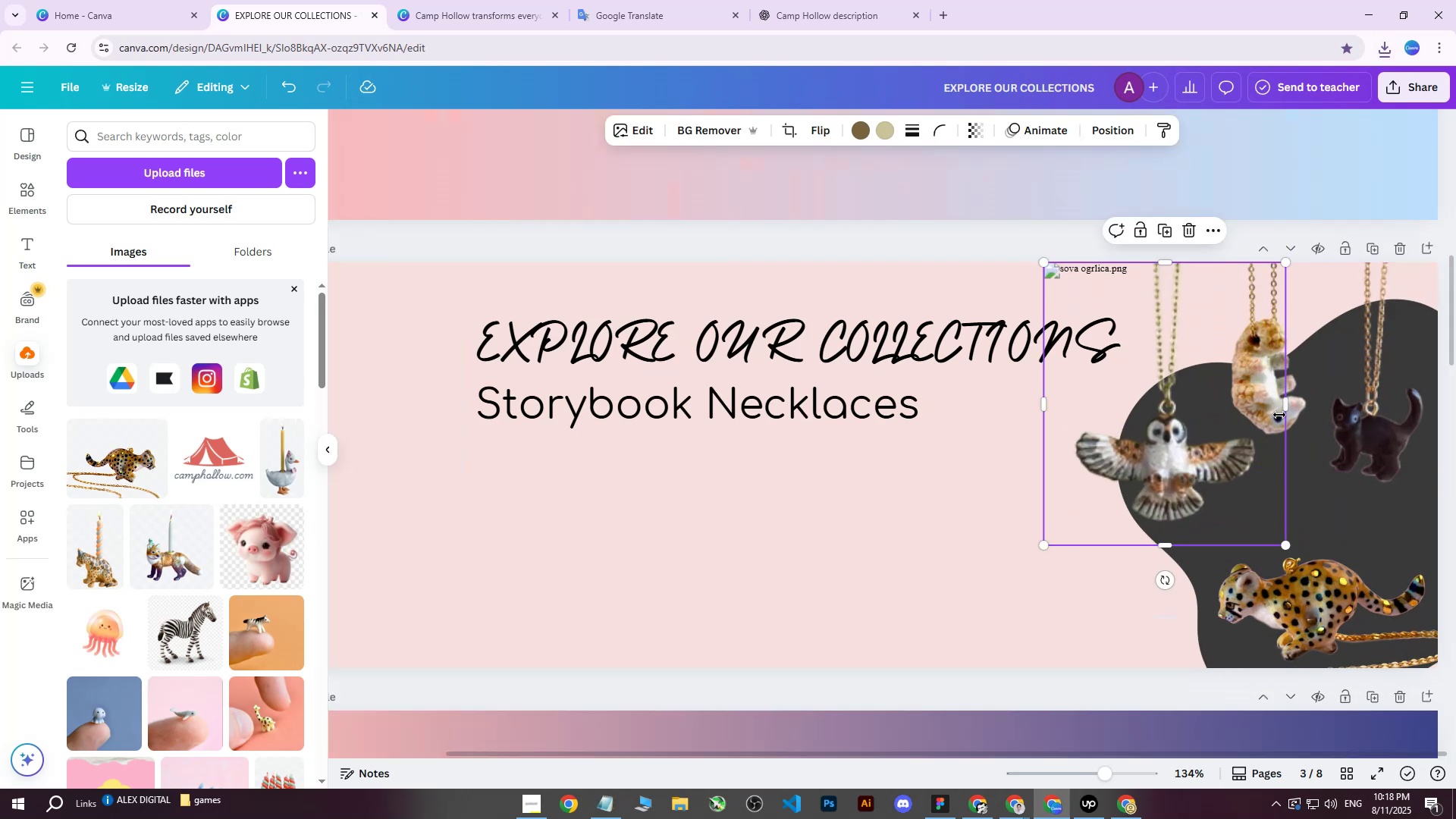 
left_click([1259, 337])
 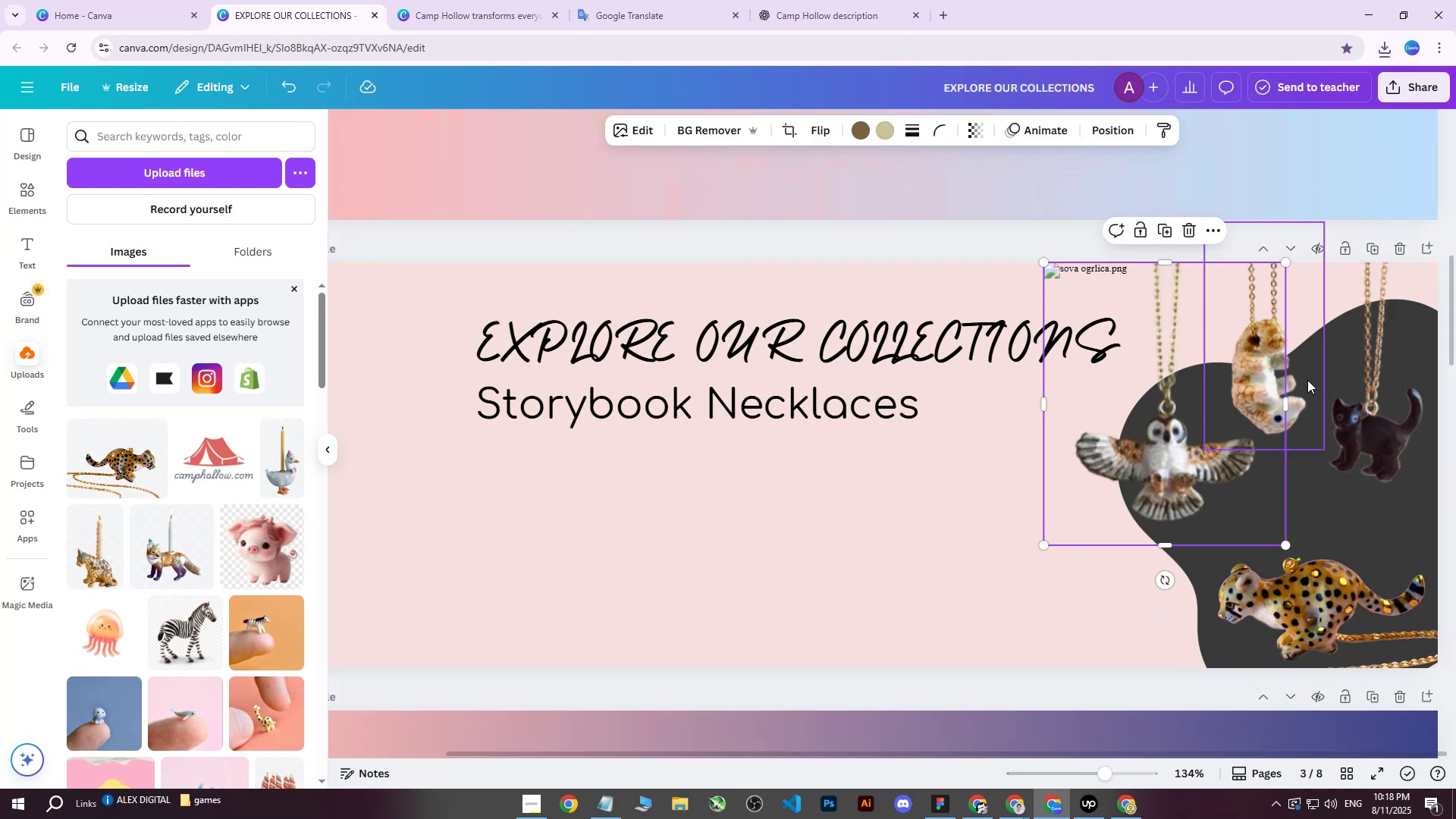 
left_click([1306, 381])
 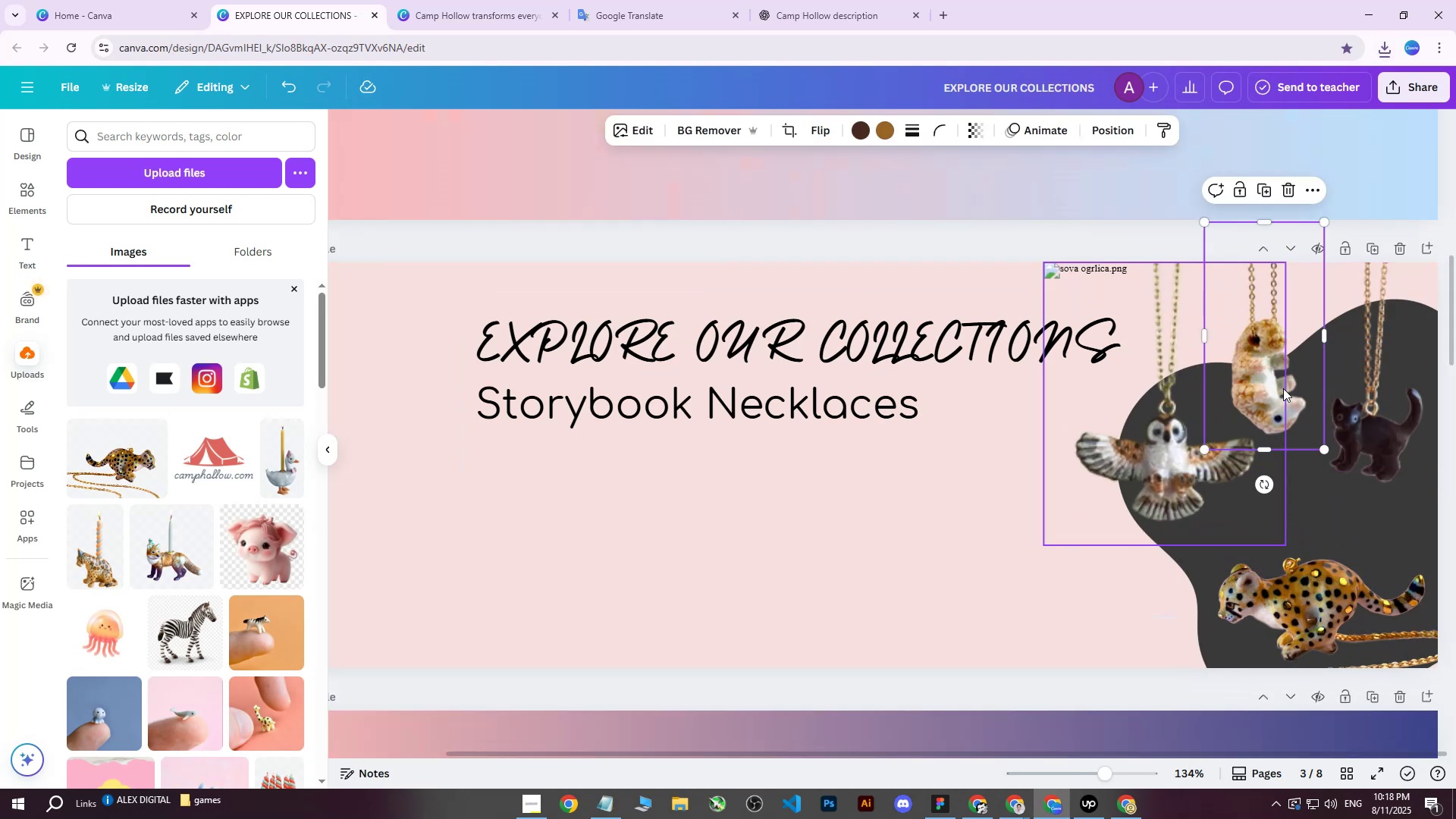 
left_click_drag(start_coordinate=[1283, 387], to_coordinate=[1288, 378])
 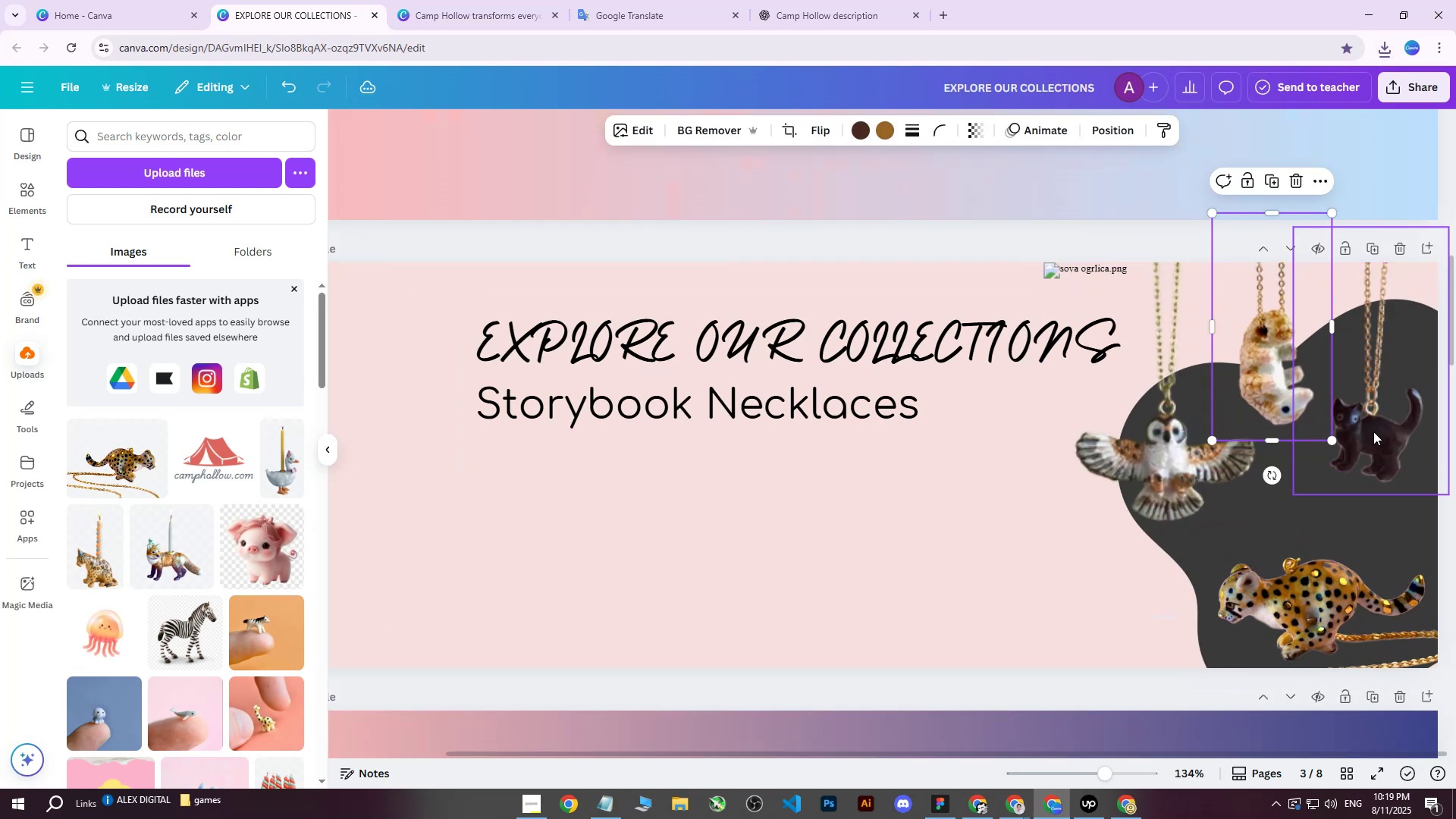 
left_click([1373, 431])
 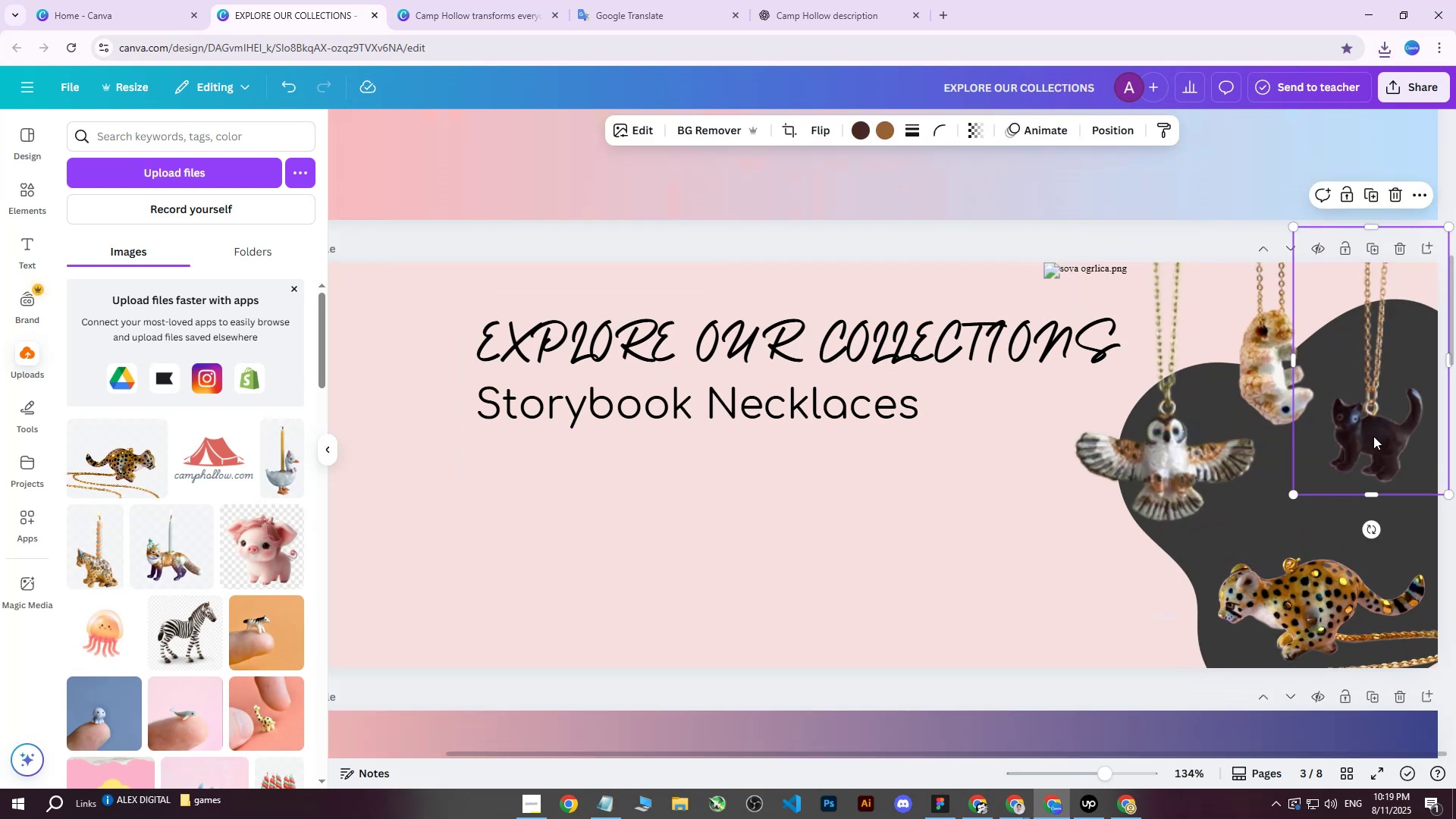 
left_click_drag(start_coordinate=[1373, 439], to_coordinate=[1372, 461])
 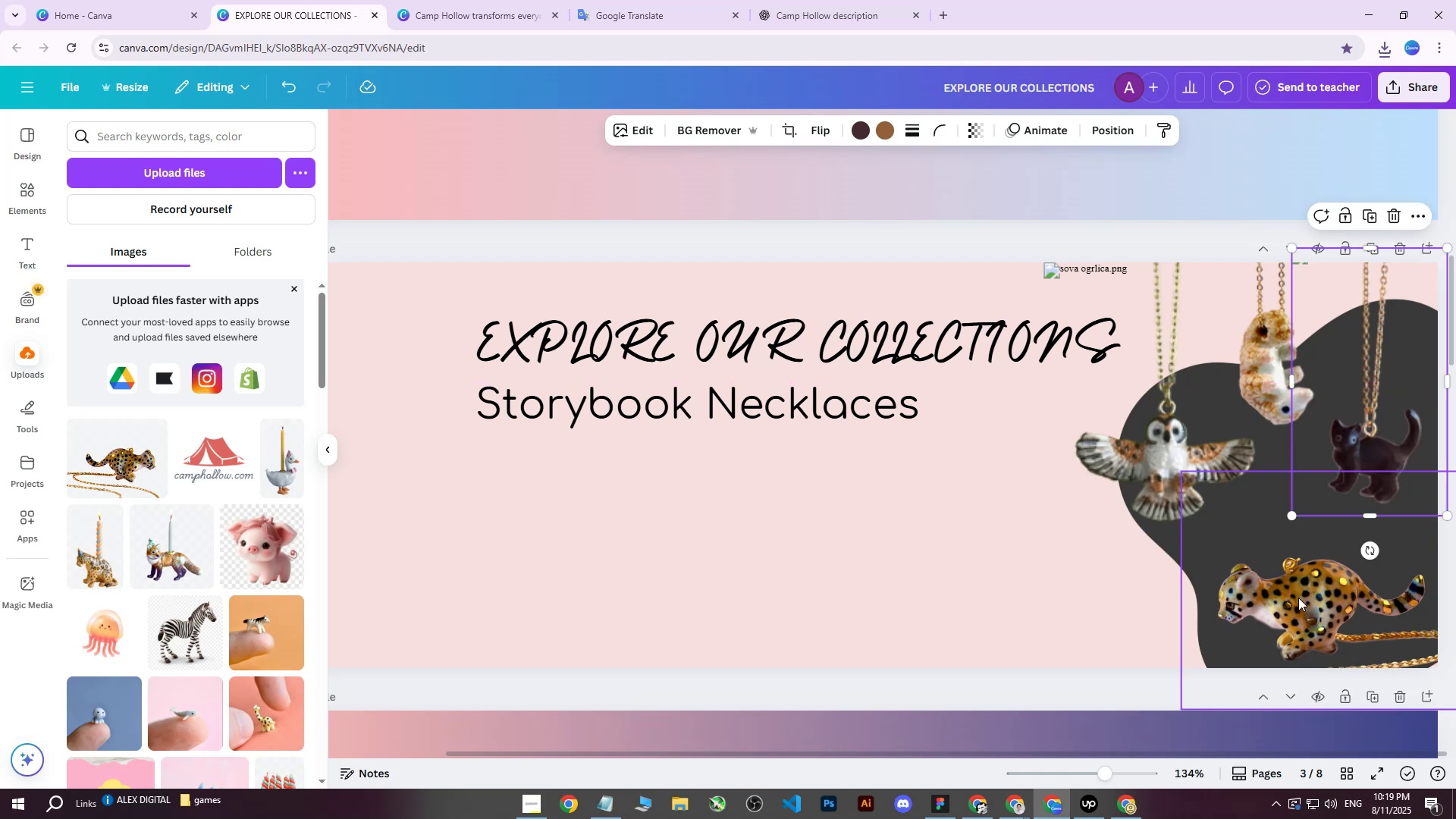 
left_click([1298, 598])
 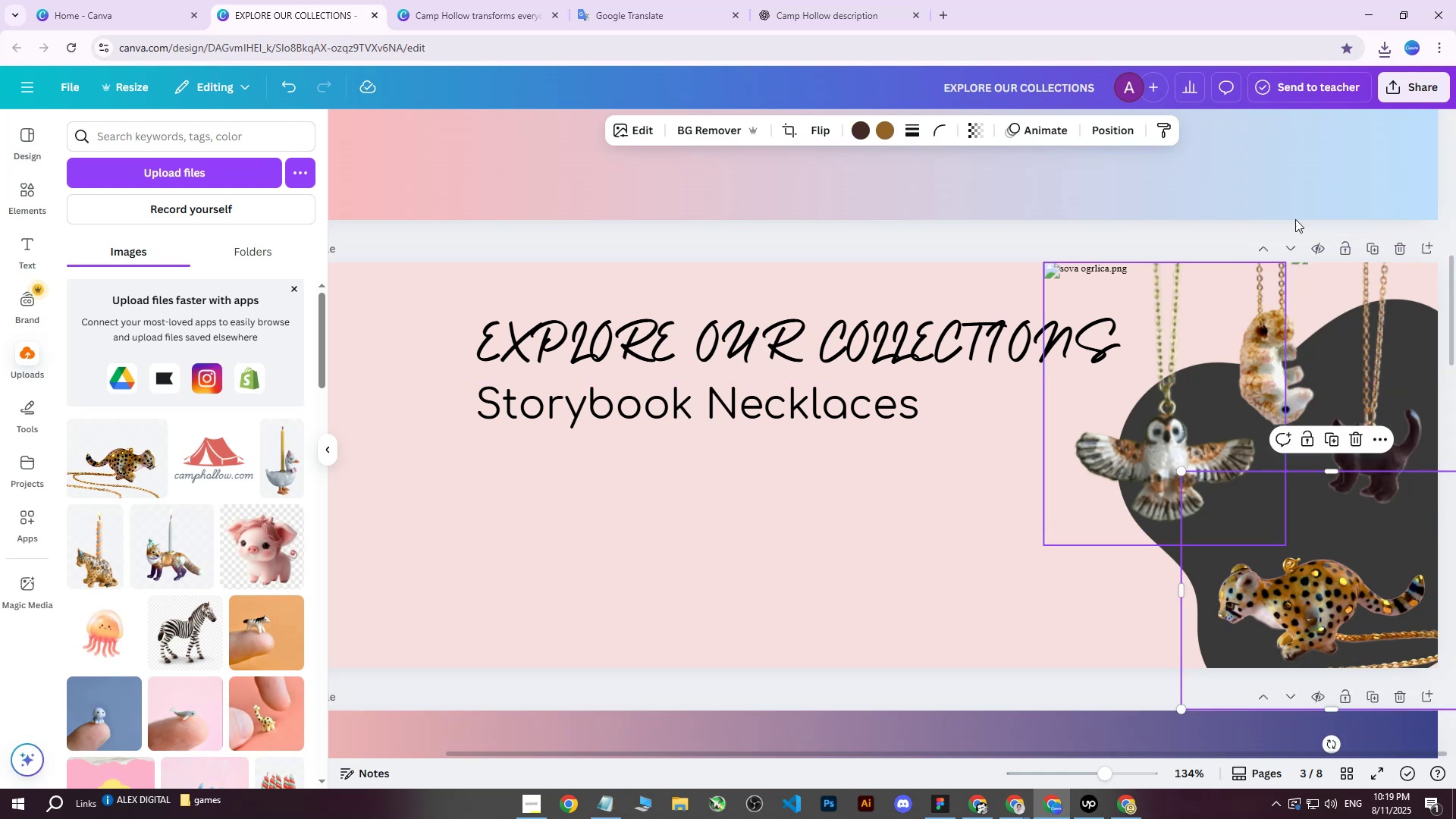 
left_click([1417, 72])
 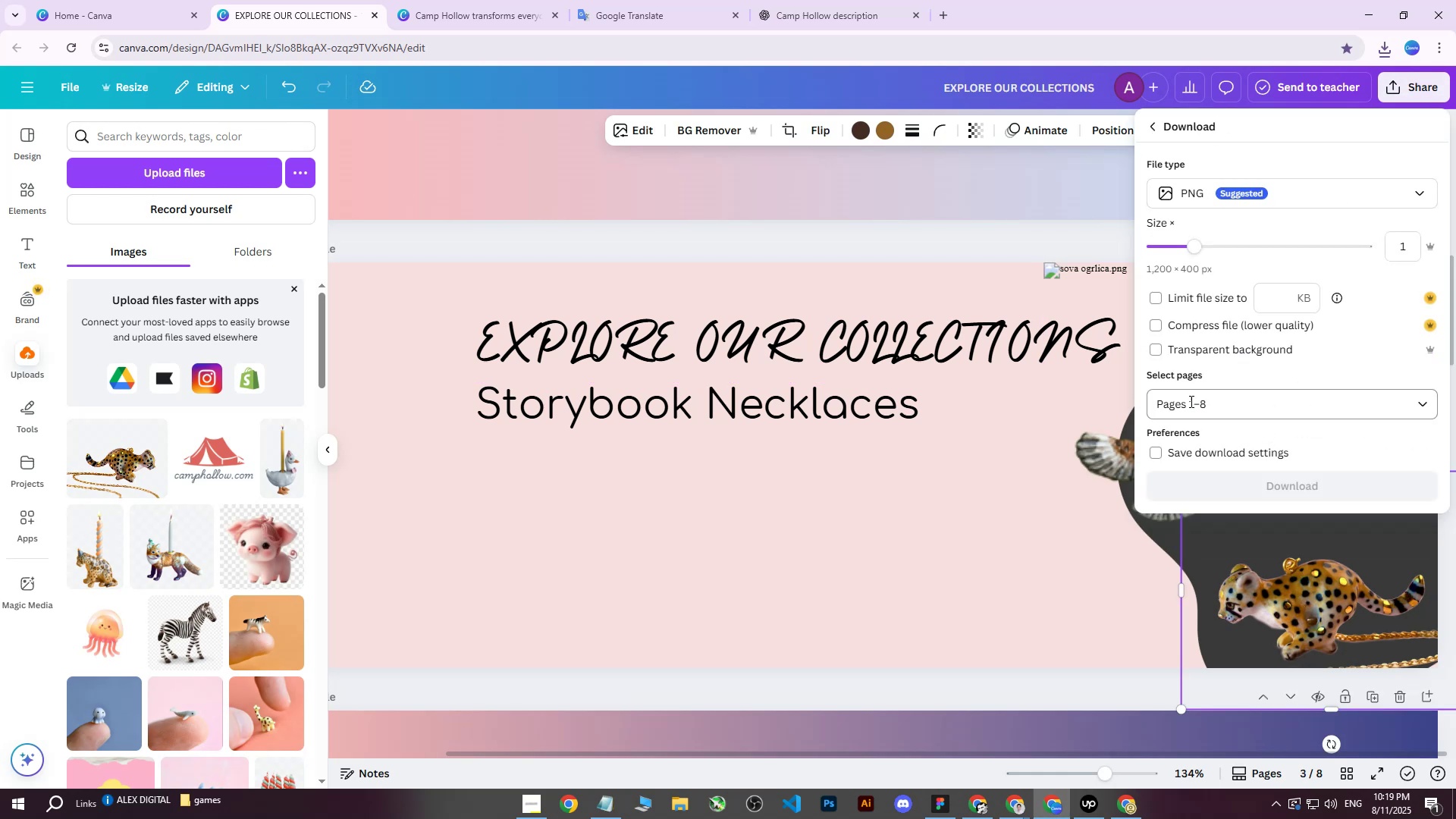 
double_click([1193, 403])
 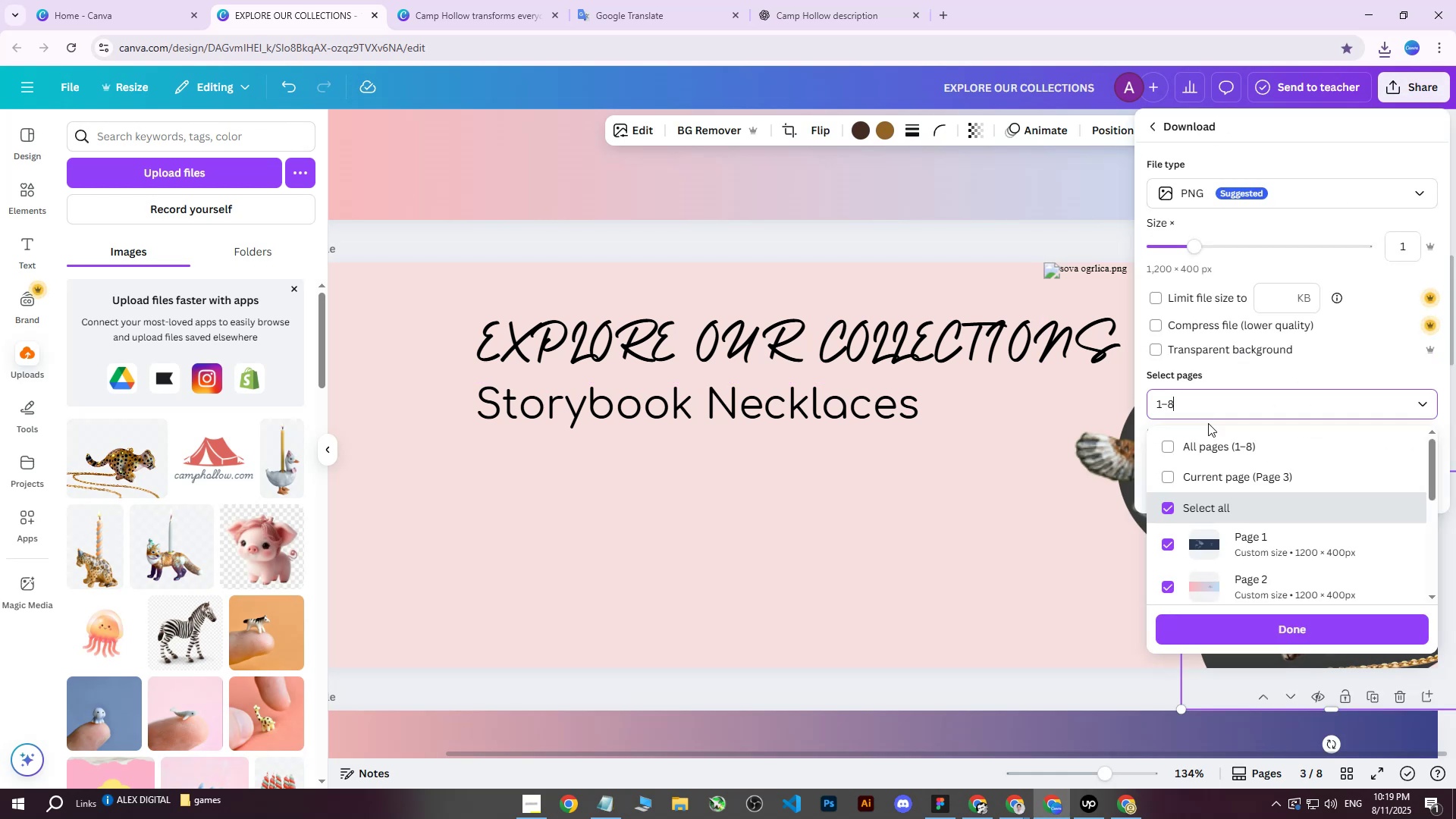 
triple_click([1207, 424])
 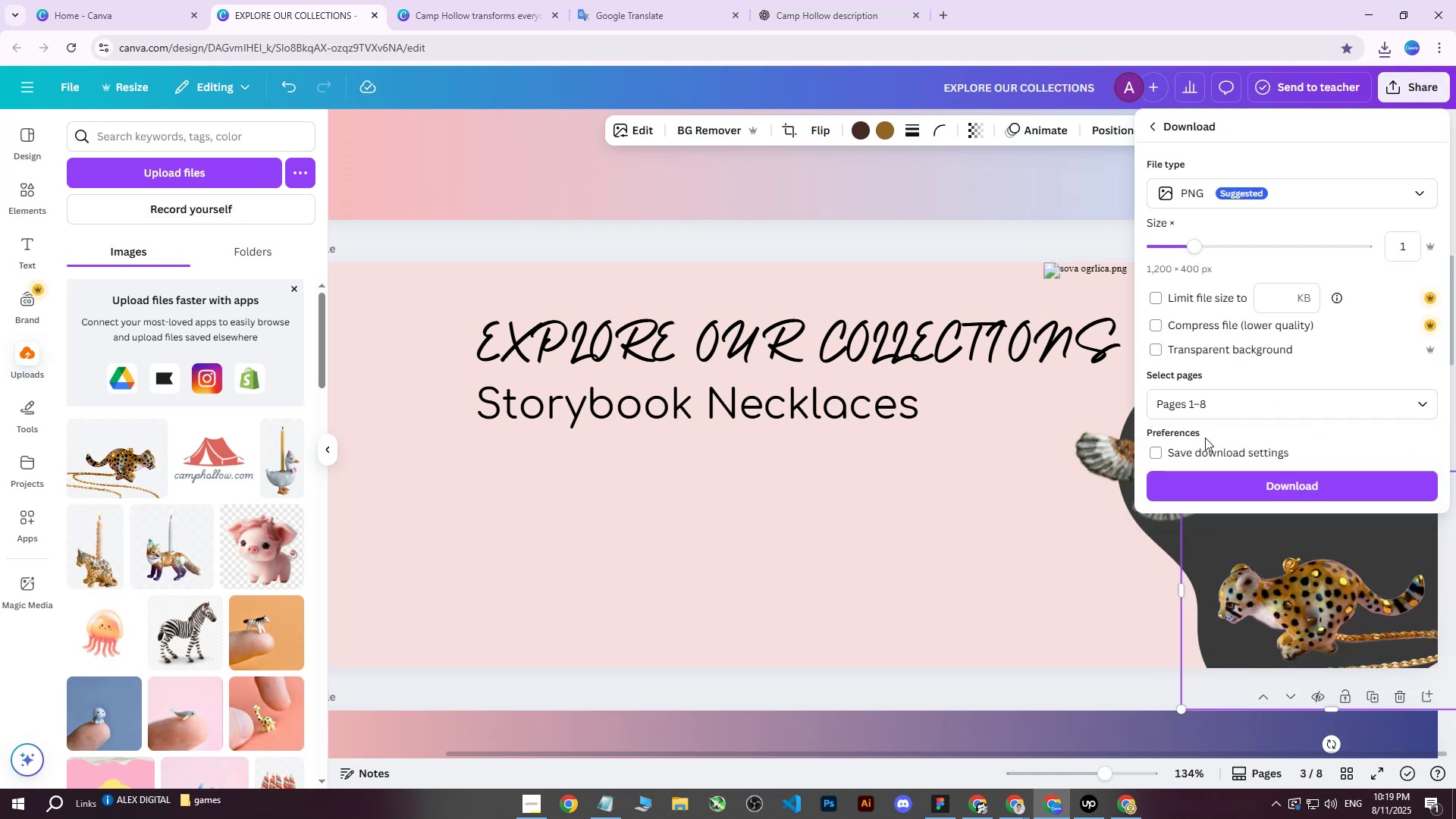 
triple_click([1205, 438])
 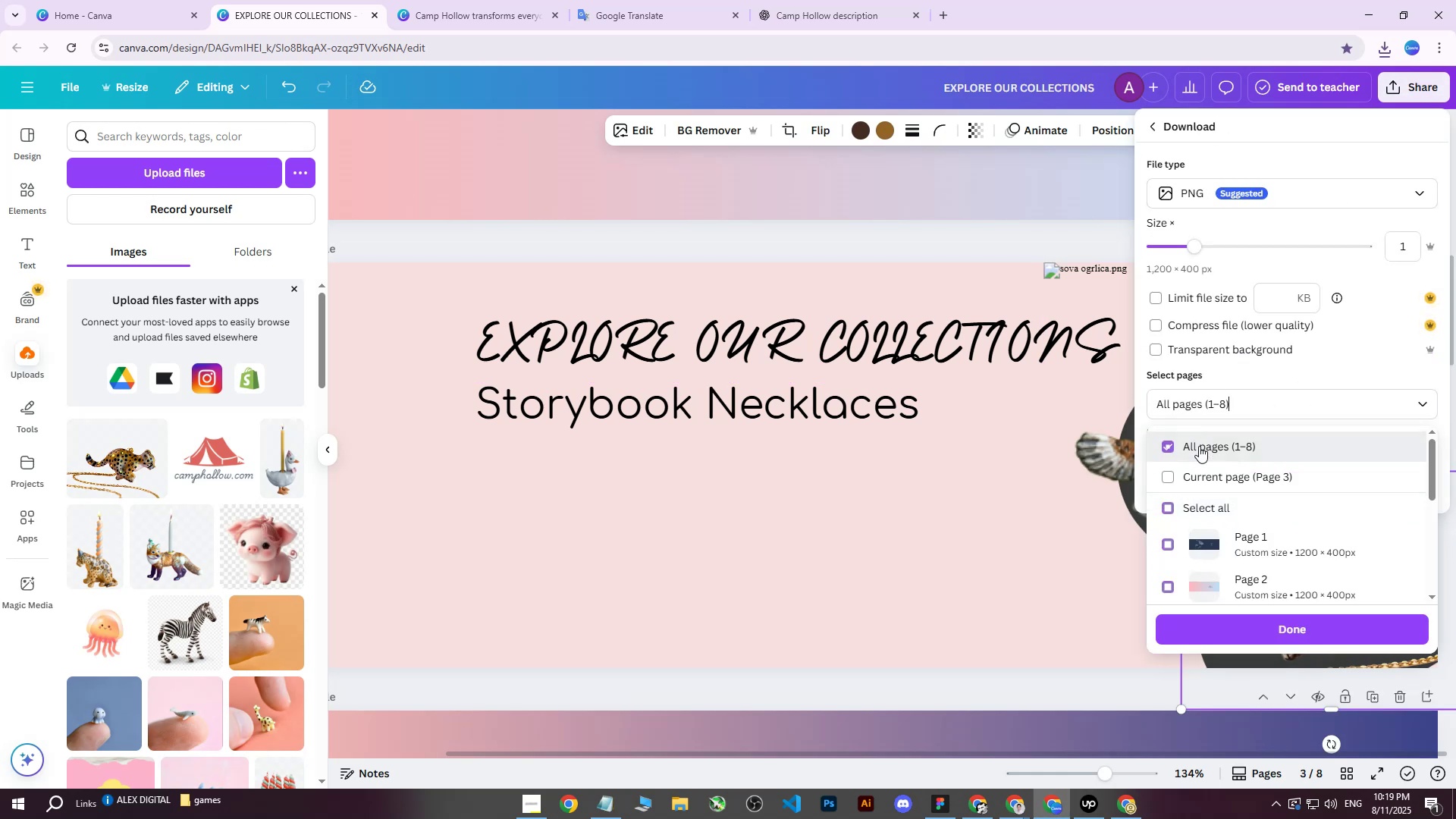 
triple_click([1190, 481])
 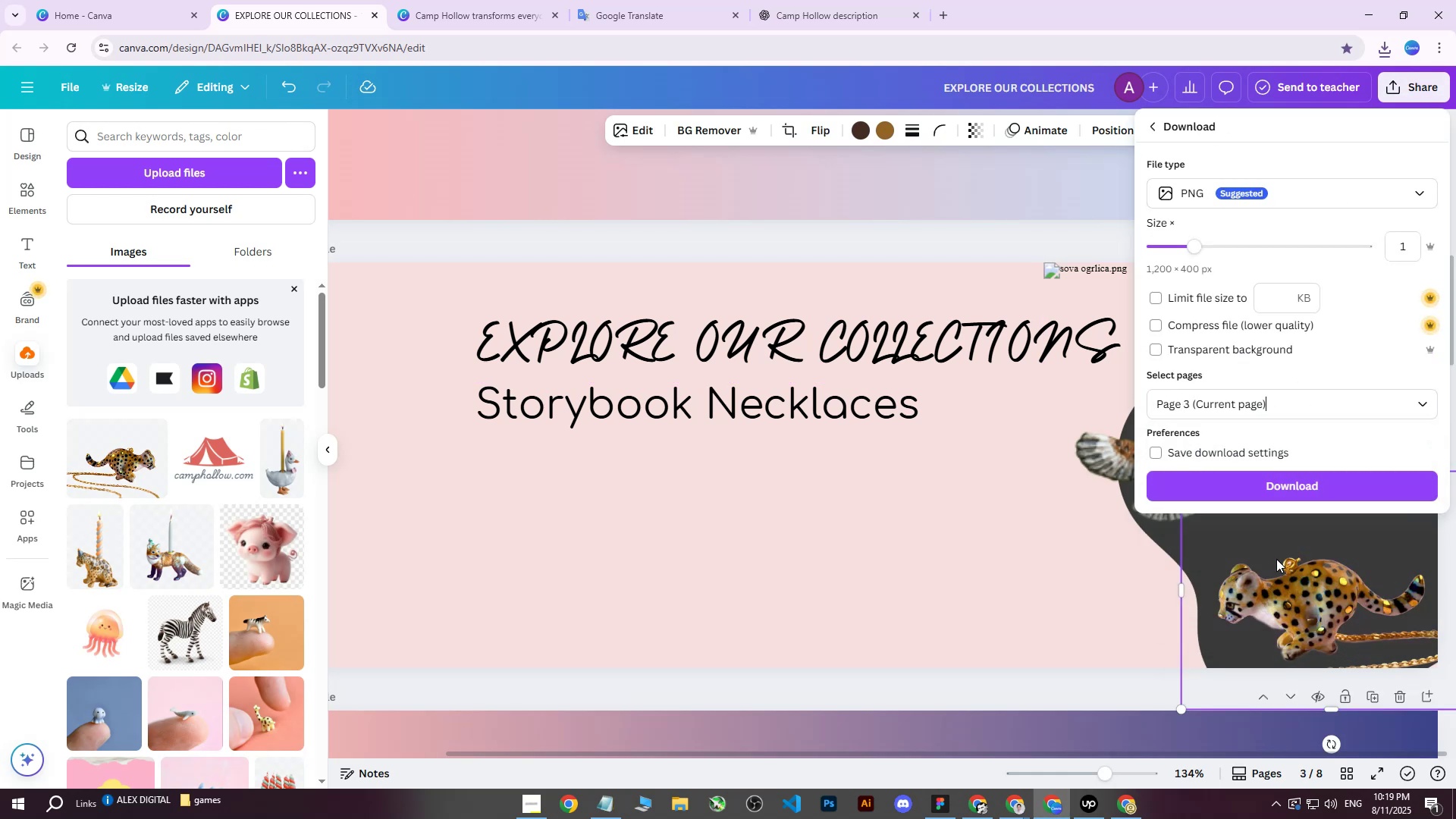 
double_click([1287, 482])
 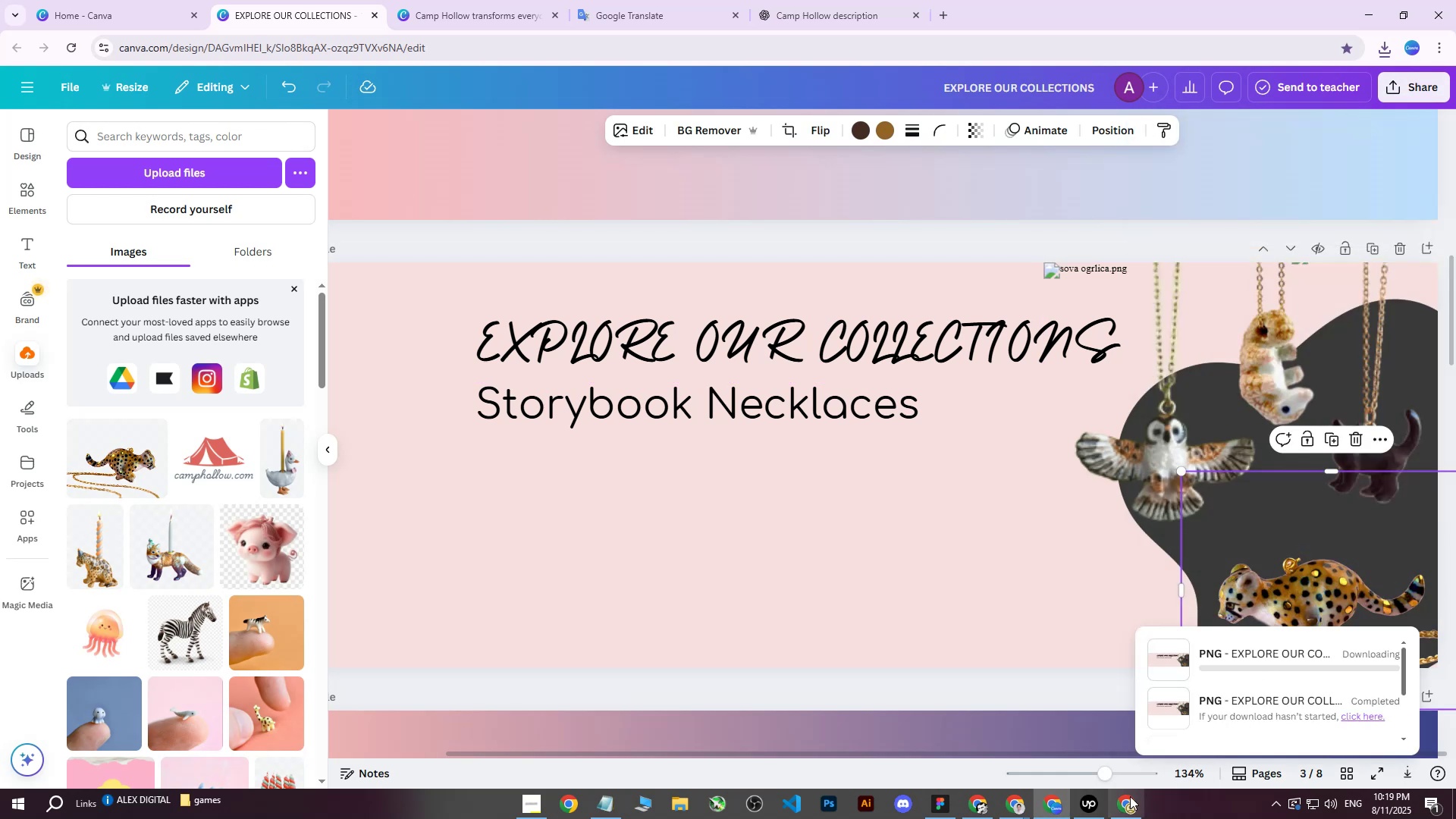 
left_click([1120, 805])
 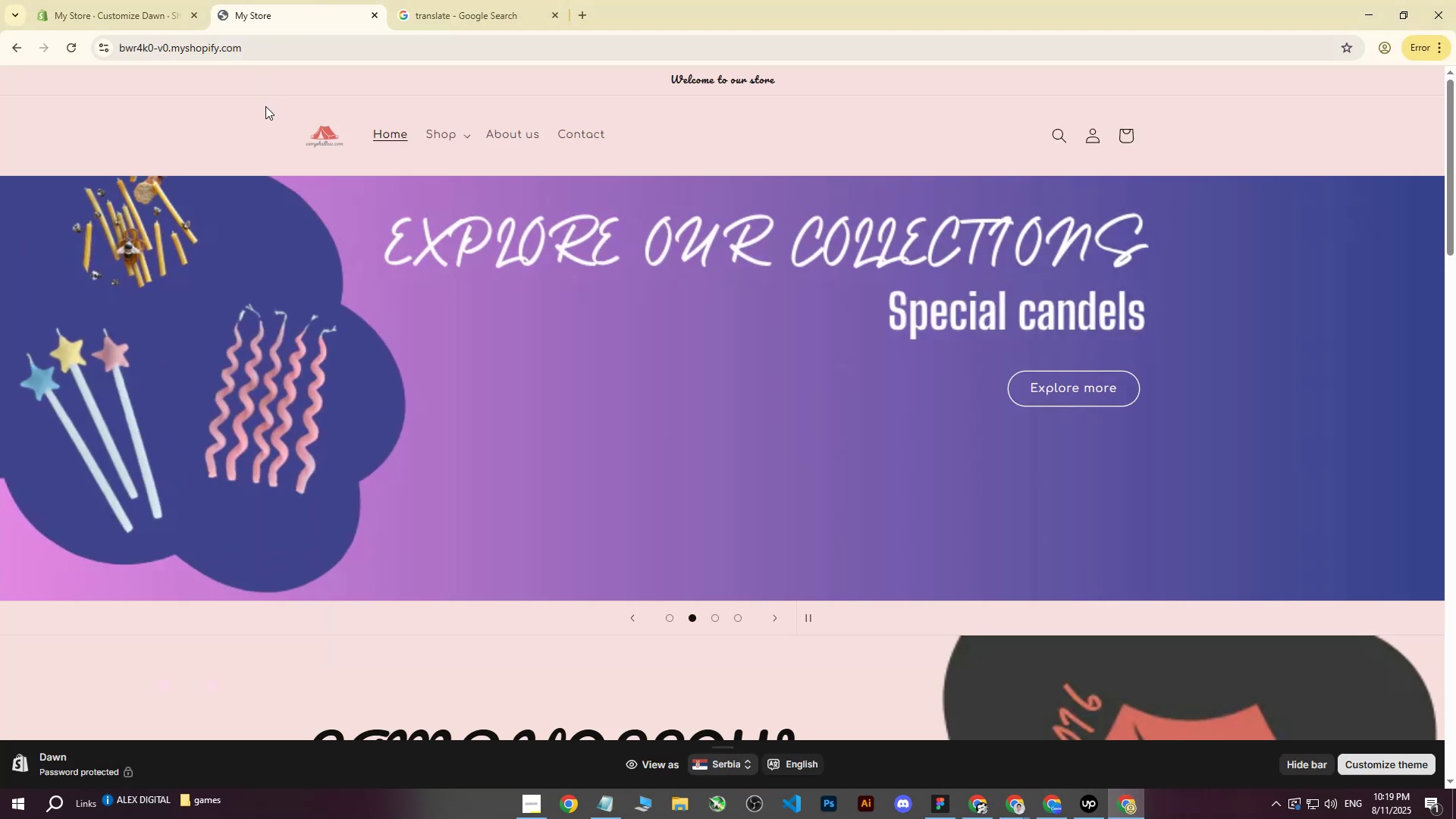 
left_click([163, 0])
 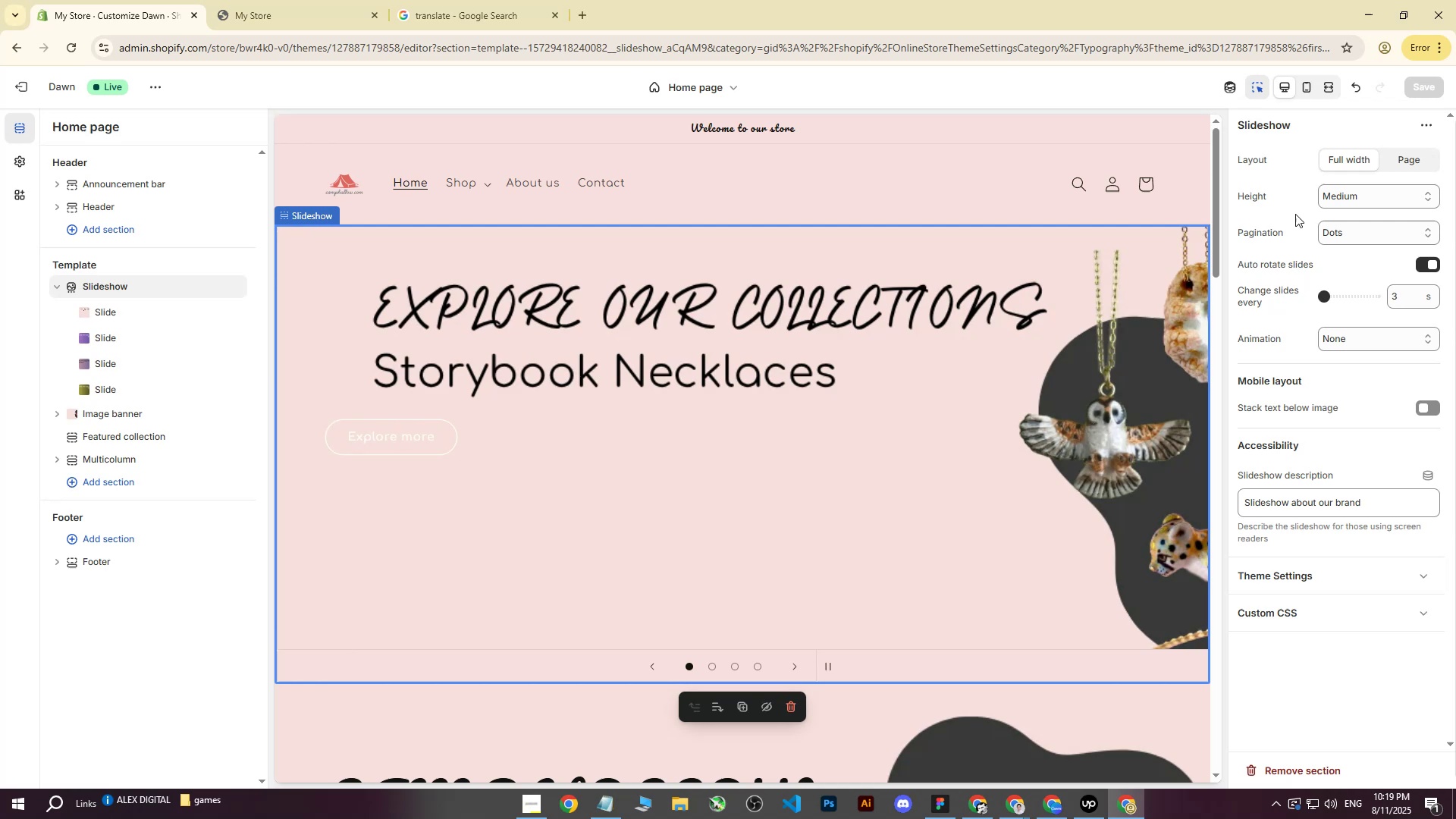 
scroll: coordinate [1307, 218], scroll_direction: up, amount: 6.0
 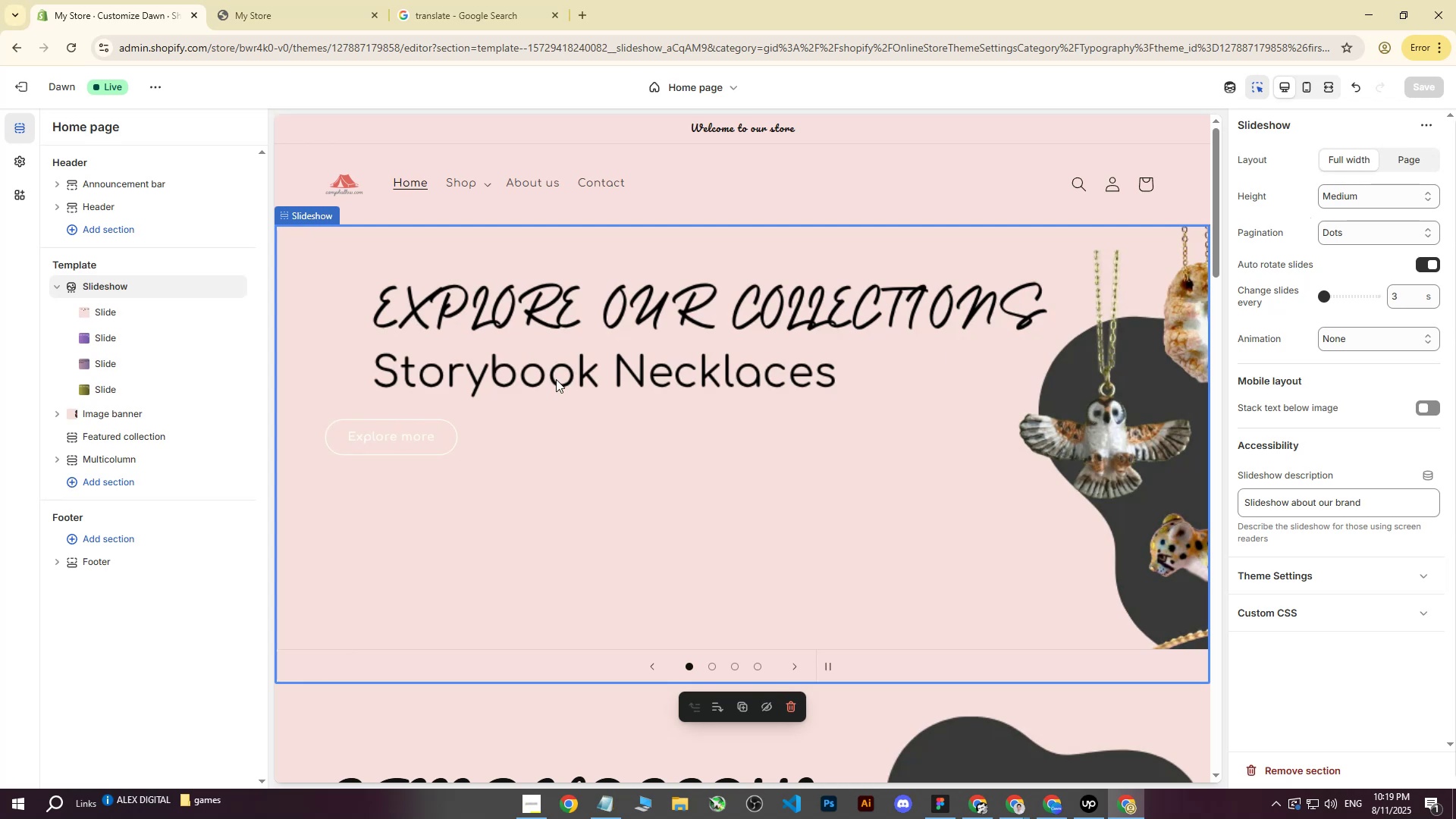 
left_click([411, 375])
 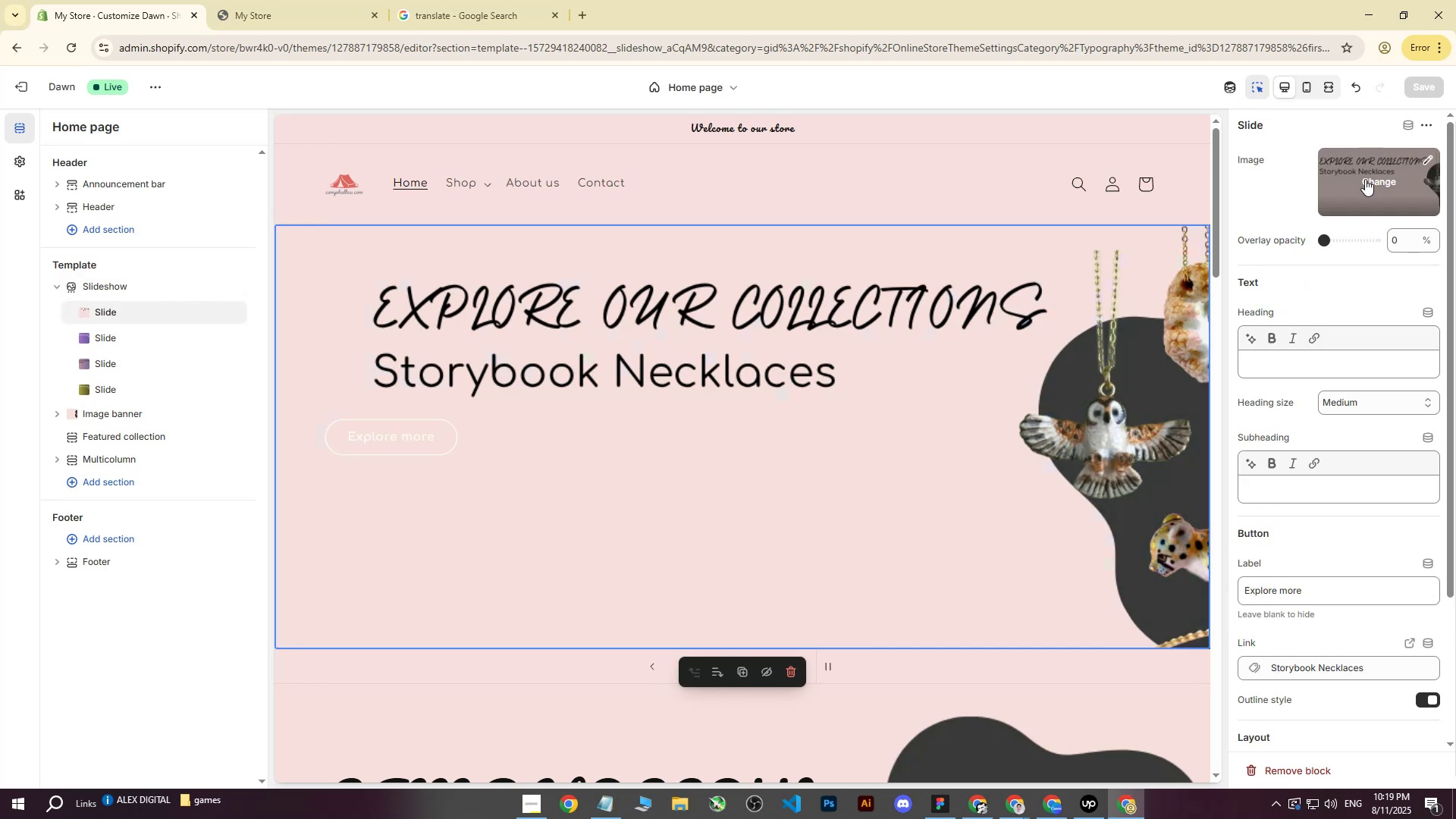 
left_click([1387, 169])
 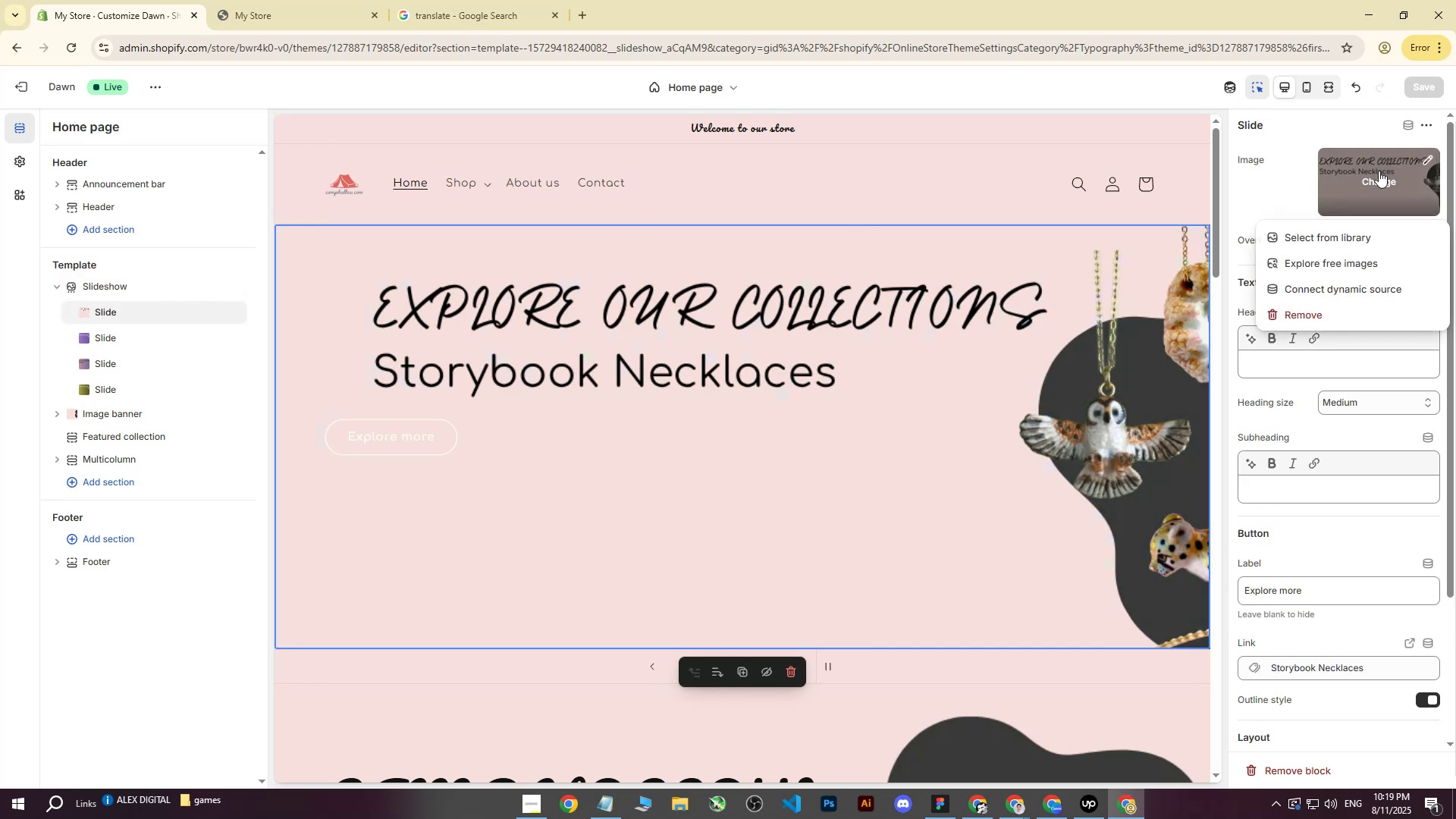 
left_click([1321, 240])
 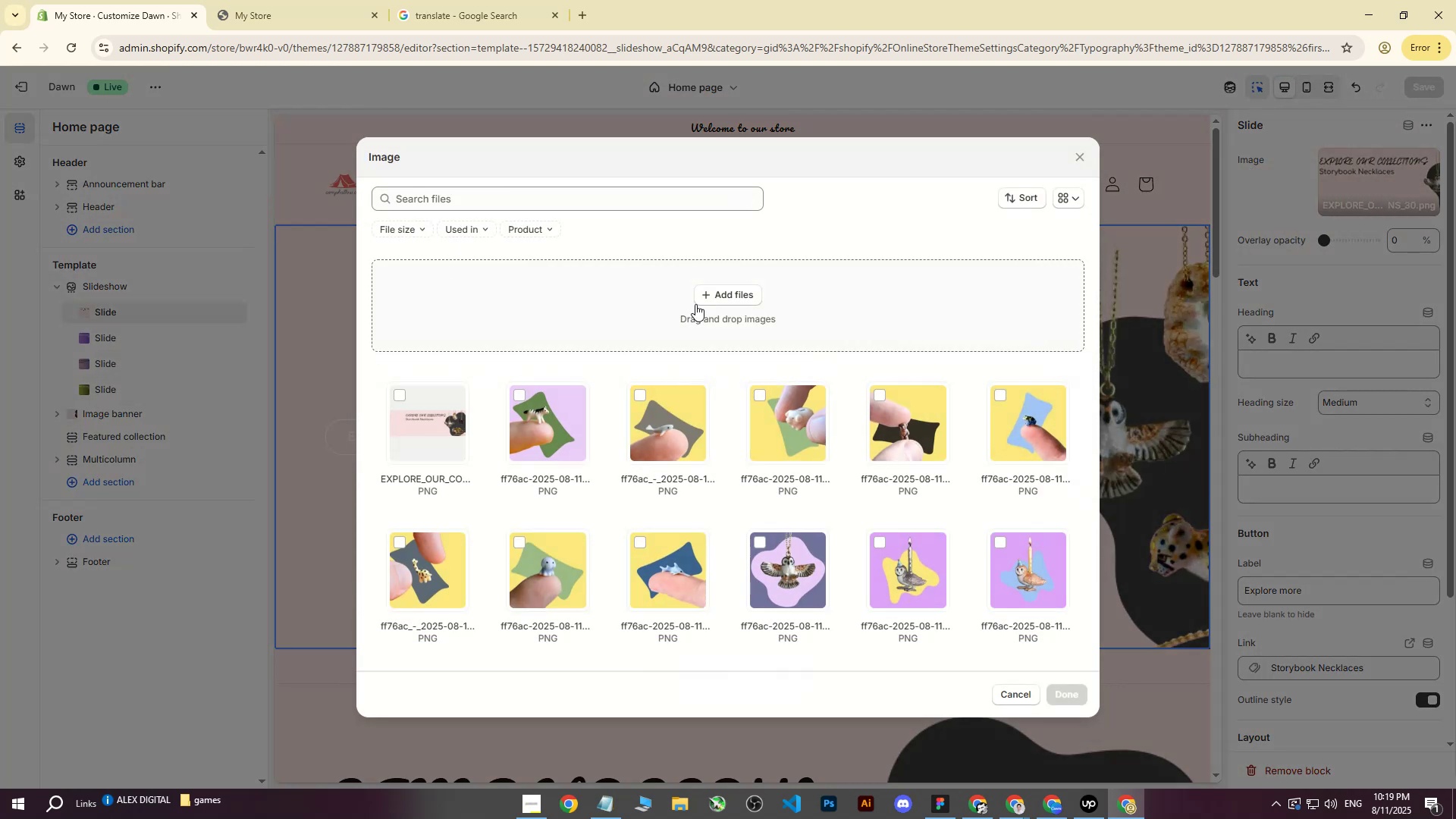 
left_click([723, 291])
 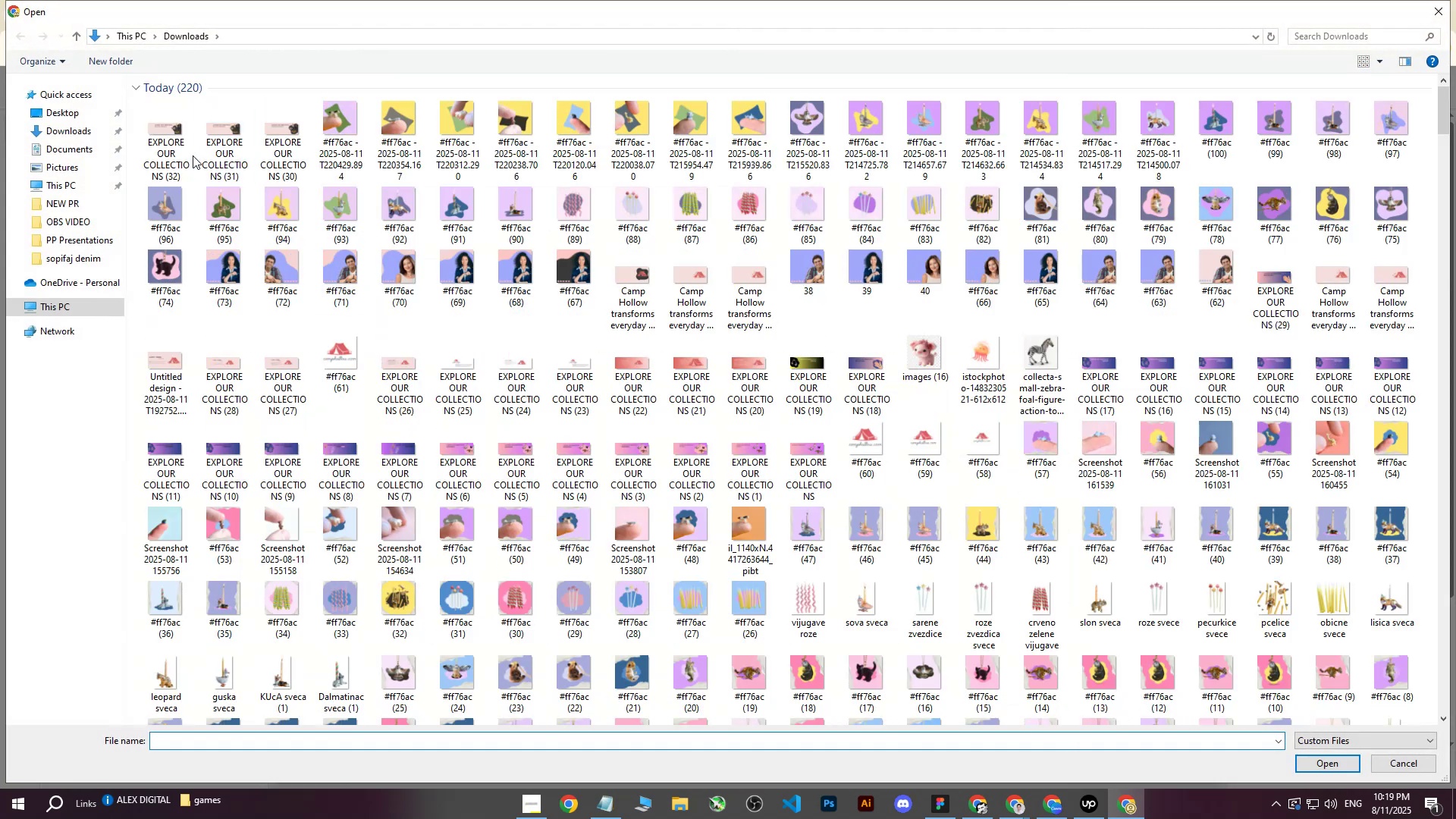 
left_click([152, 128])
 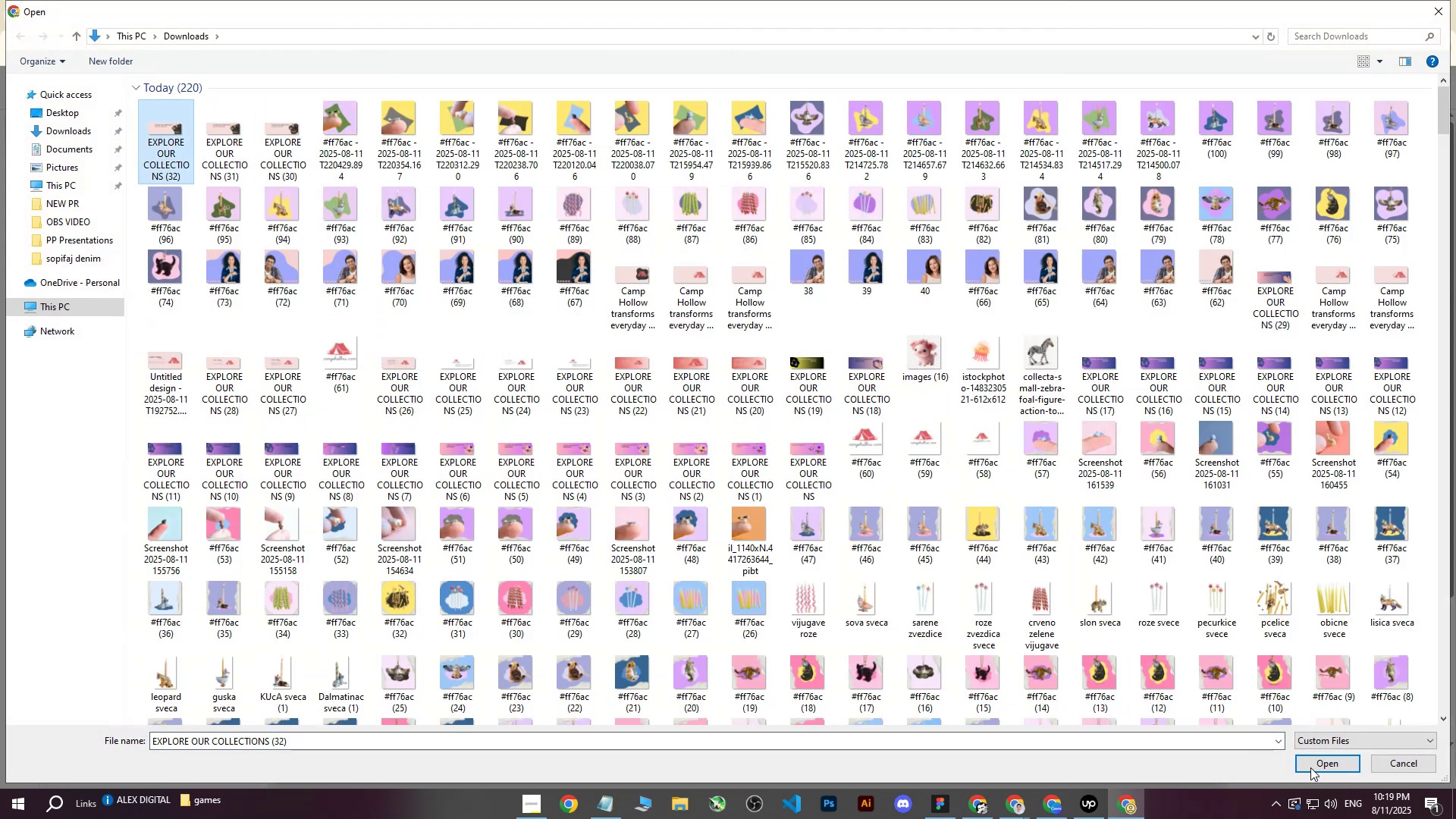 
left_click([1326, 773])
 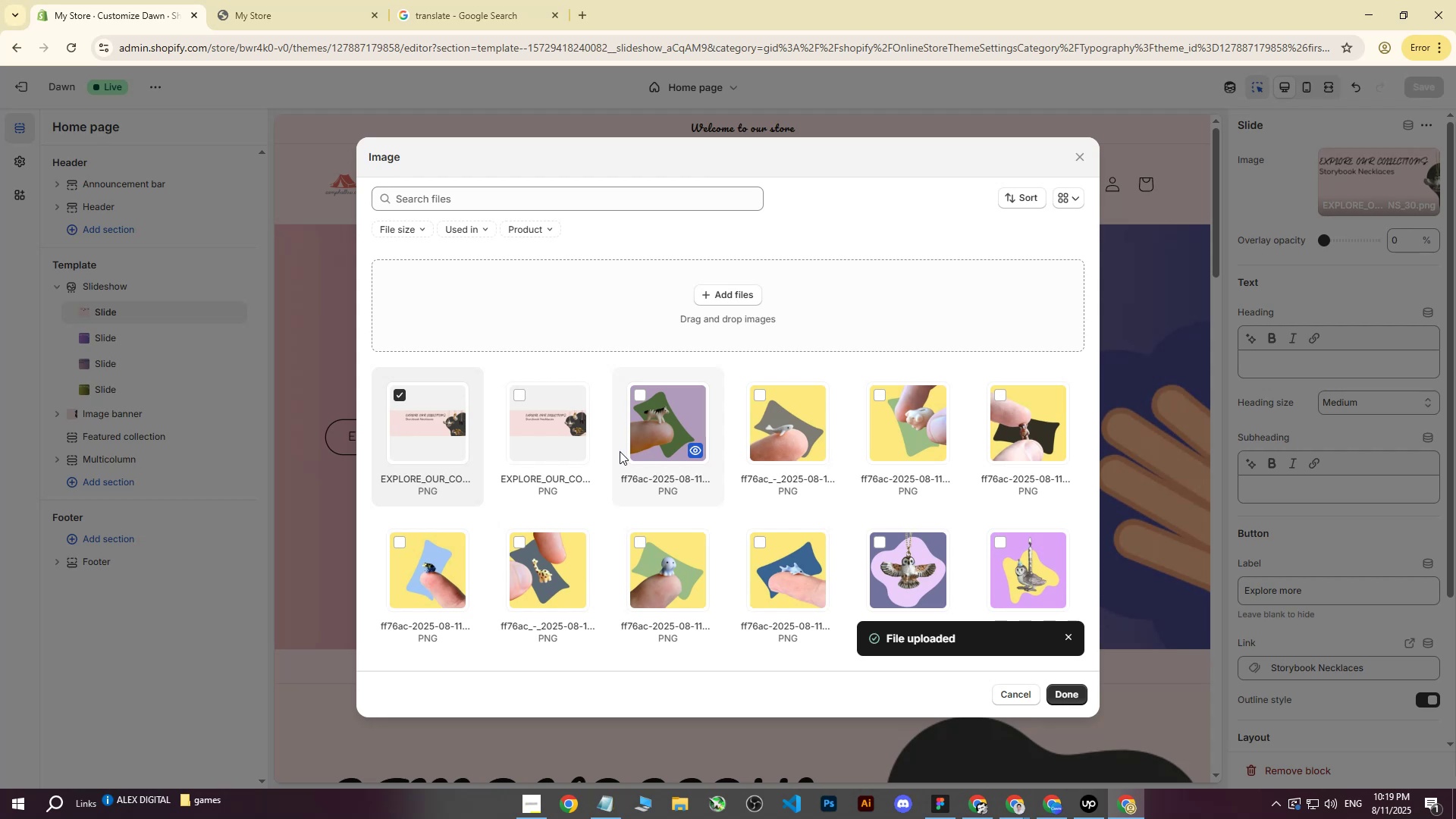 
wait(5.31)
 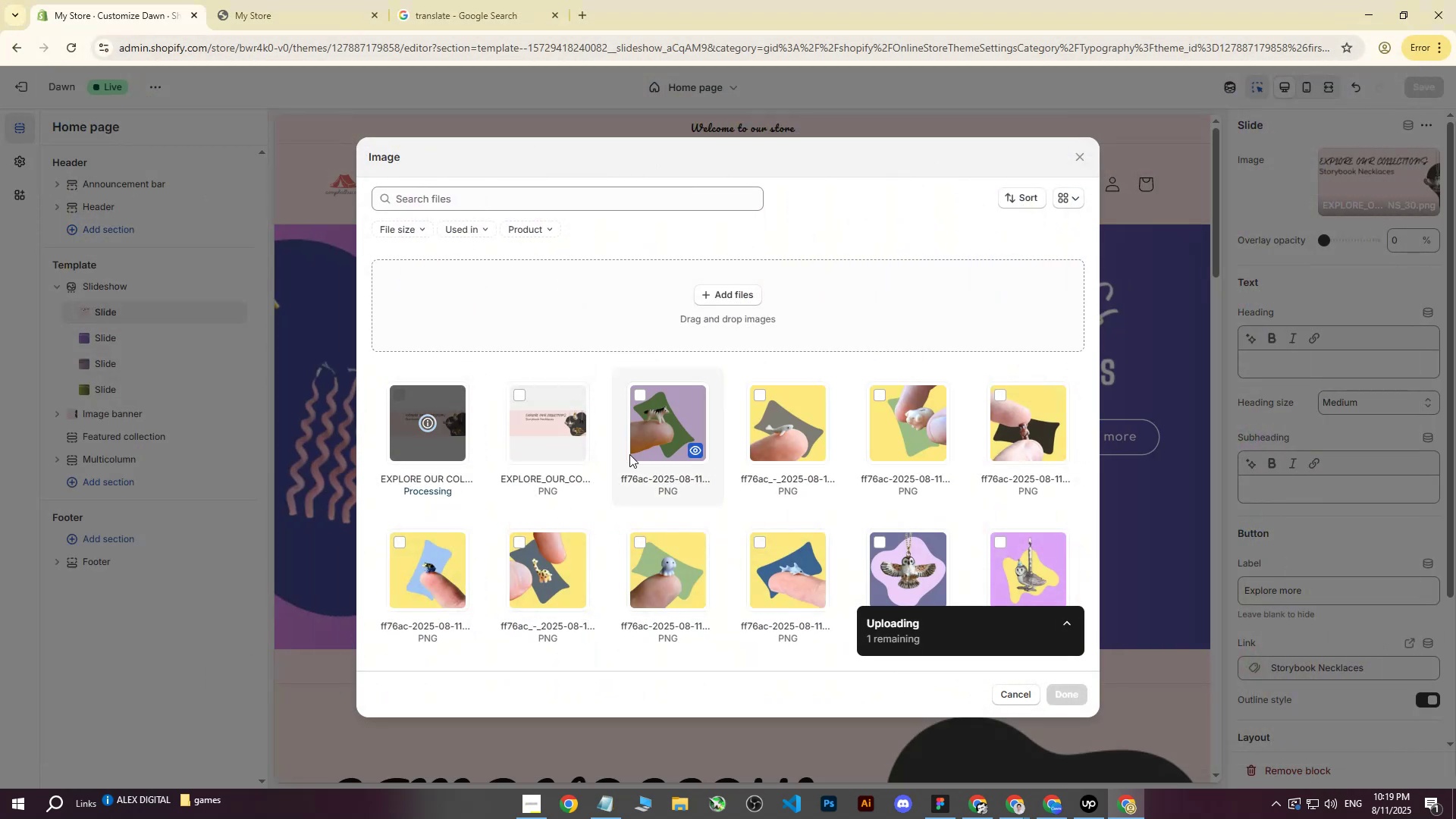 
left_click([1062, 692])
 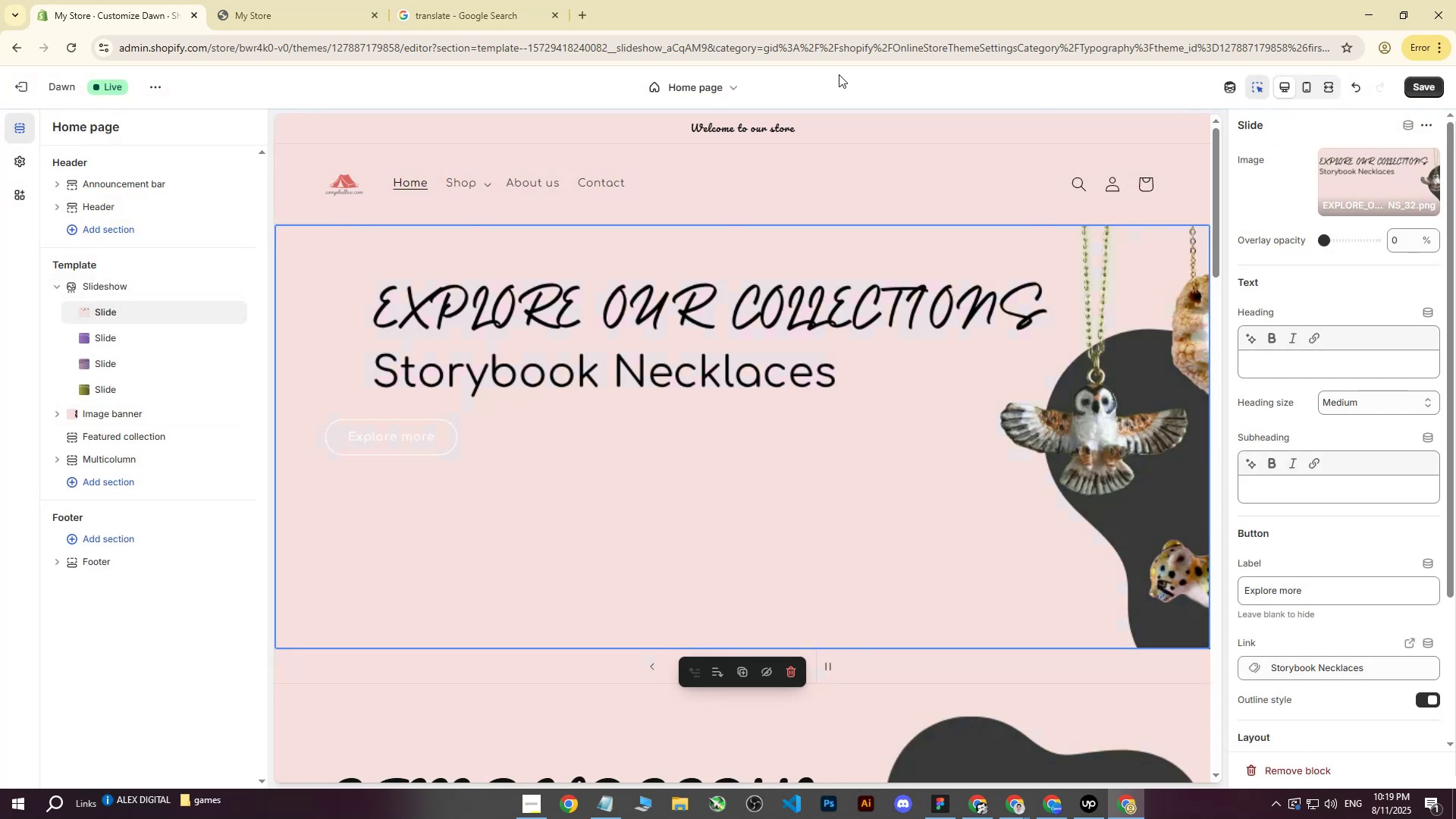 
left_click([1422, 77])
 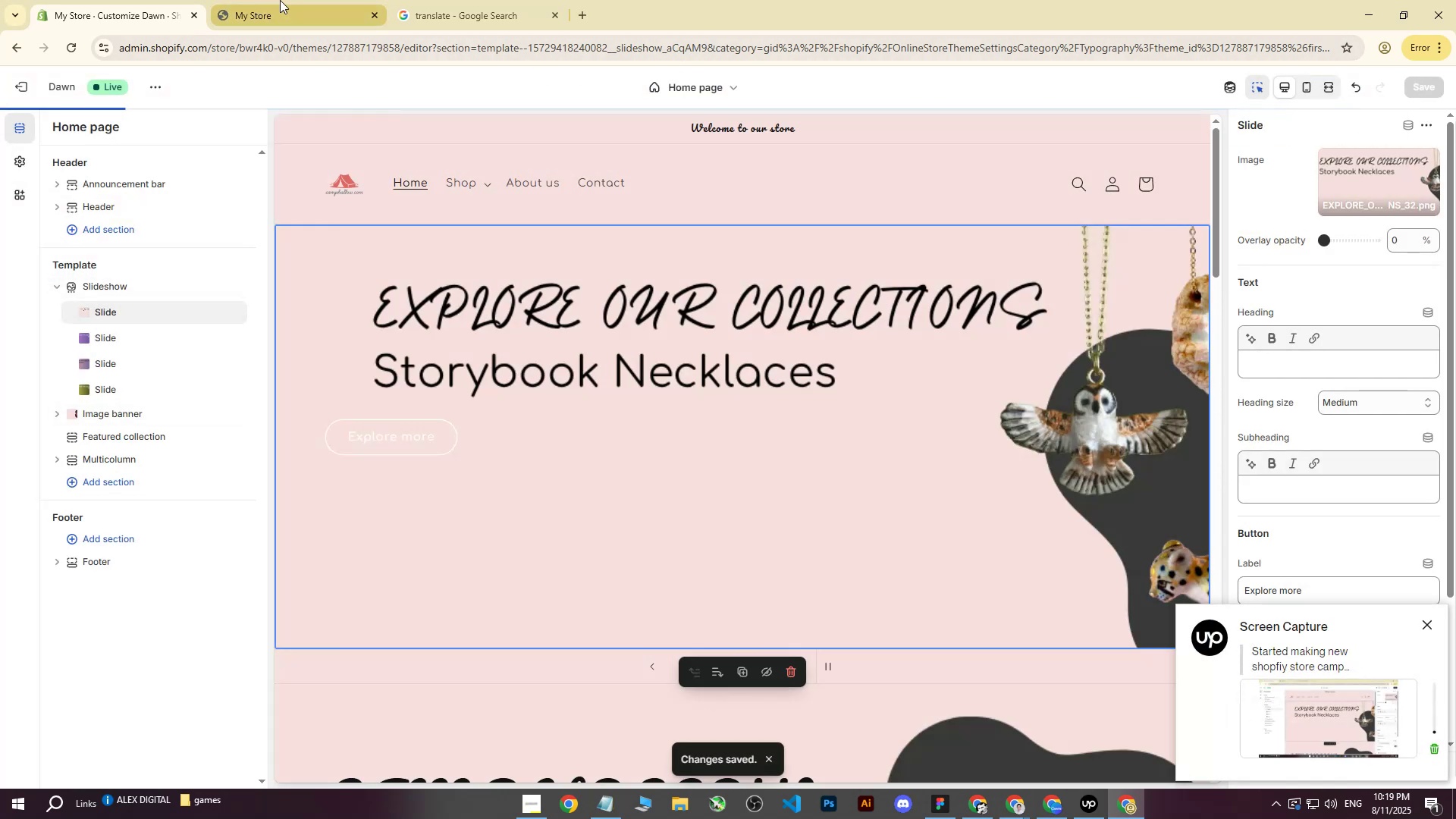 
left_click([274, 0])
 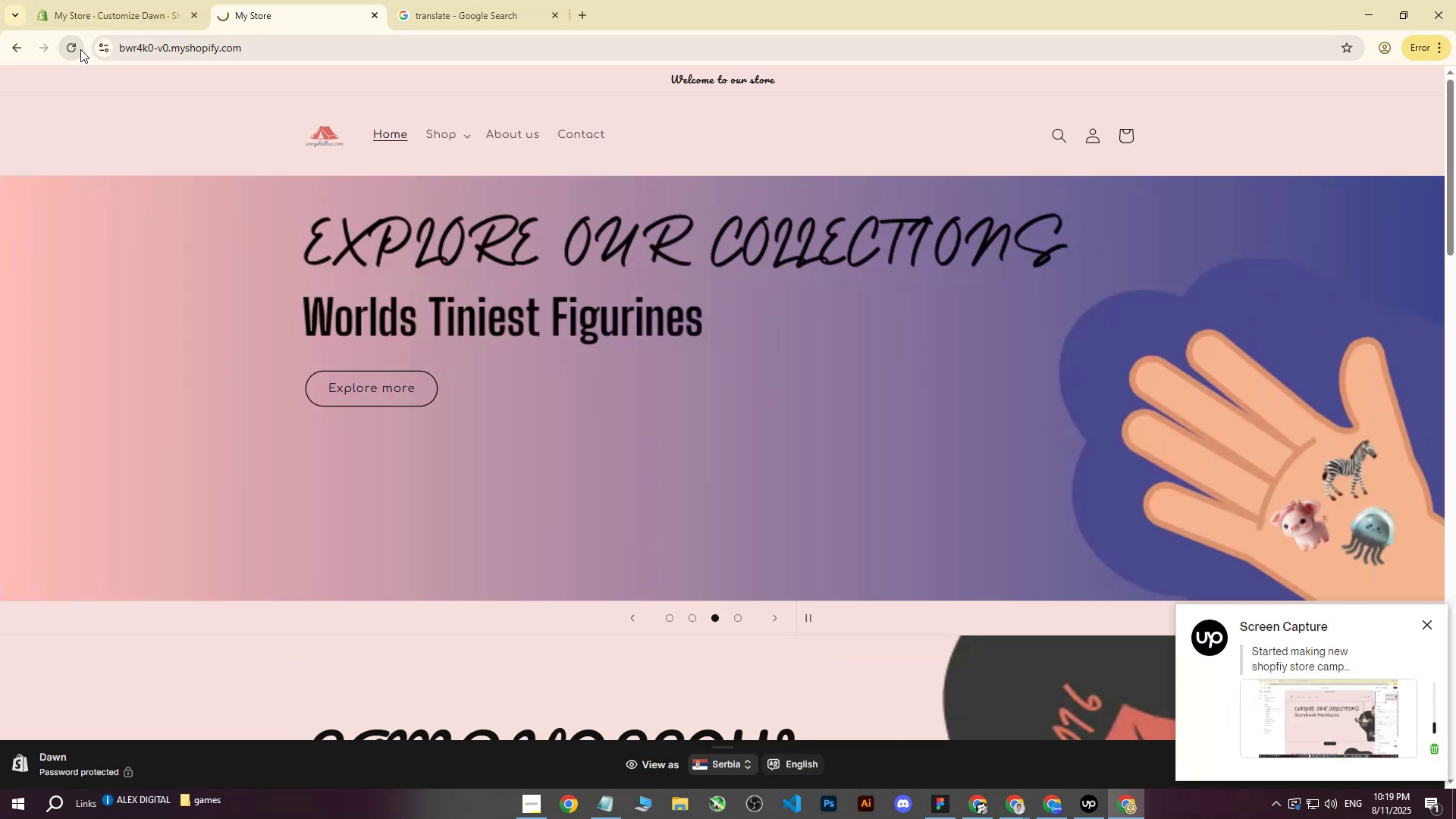 
left_click([77, 50])
 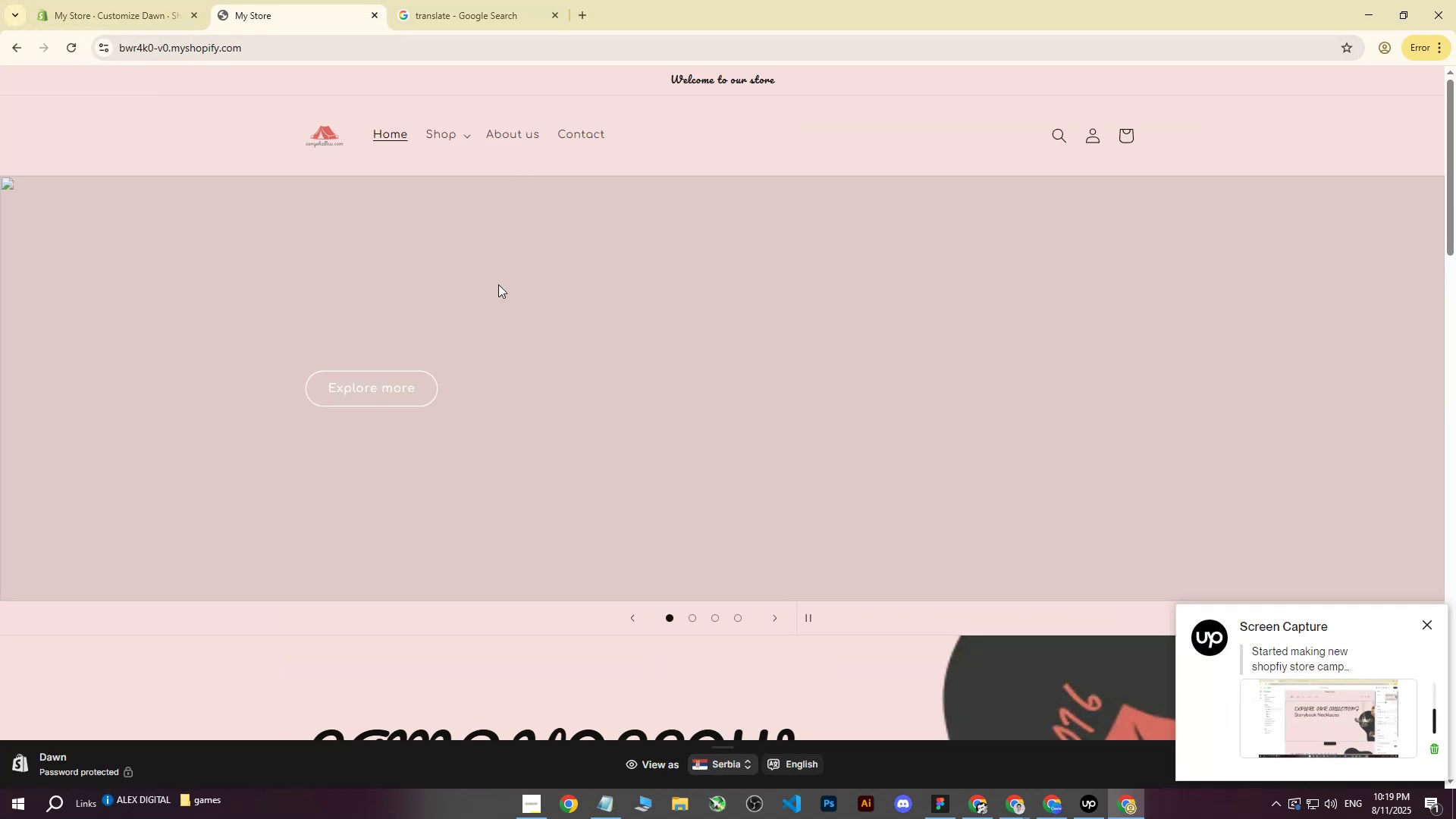 
left_click([688, 620])
 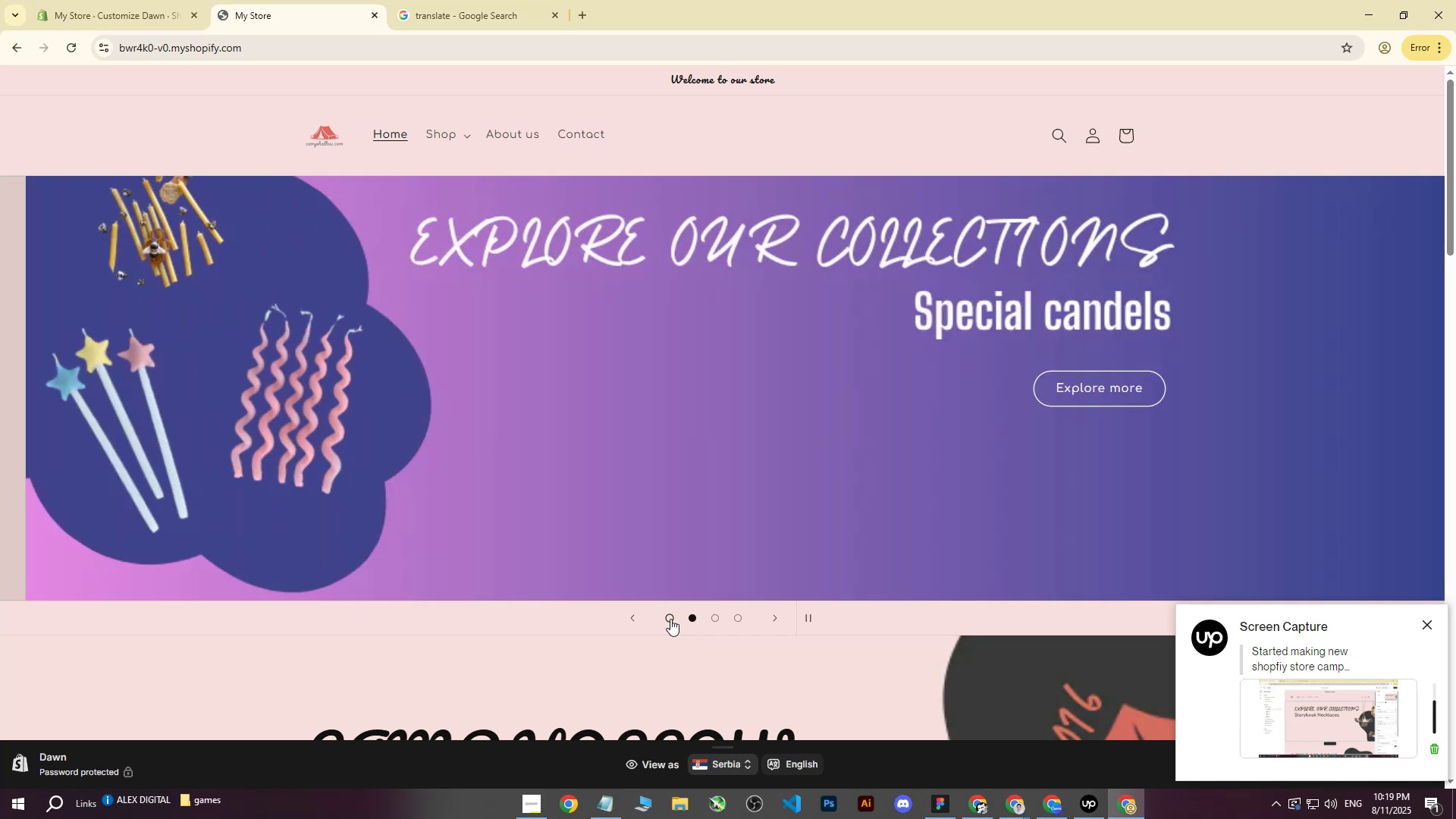 
left_click([670, 619])
 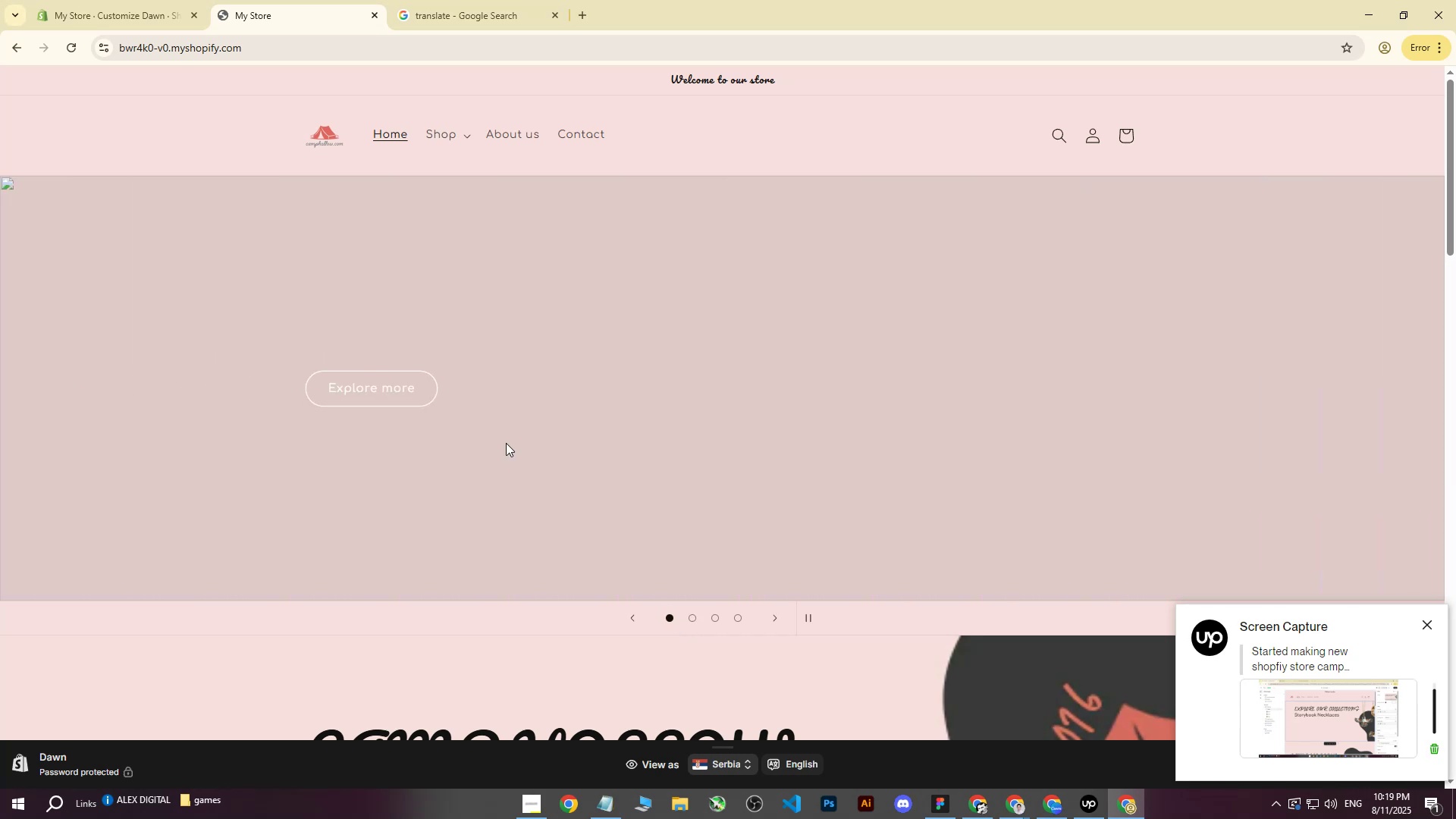 
left_click([70, 43])
 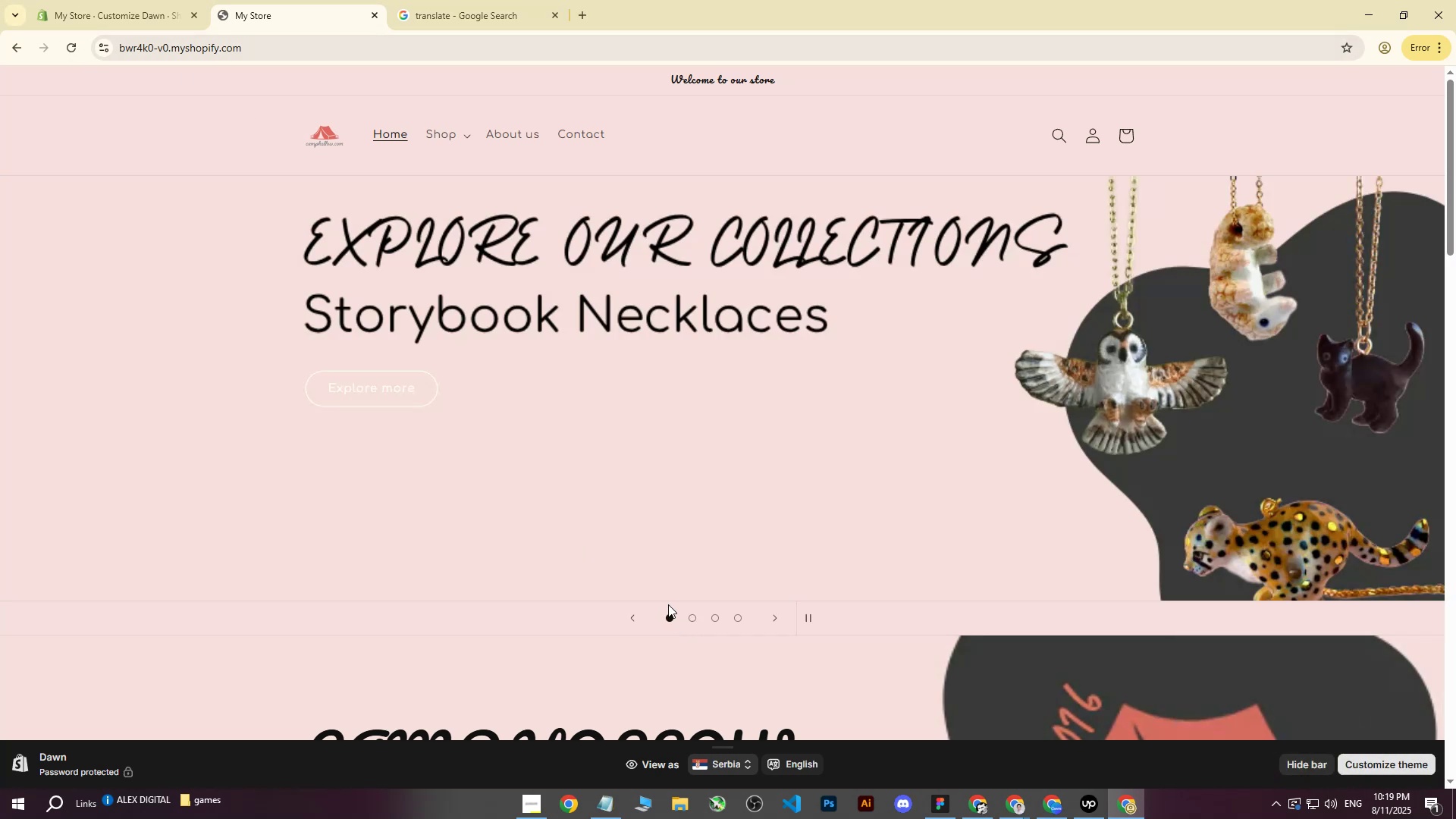 
scroll: coordinate [758, 432], scroll_direction: down, amount: 6.0
 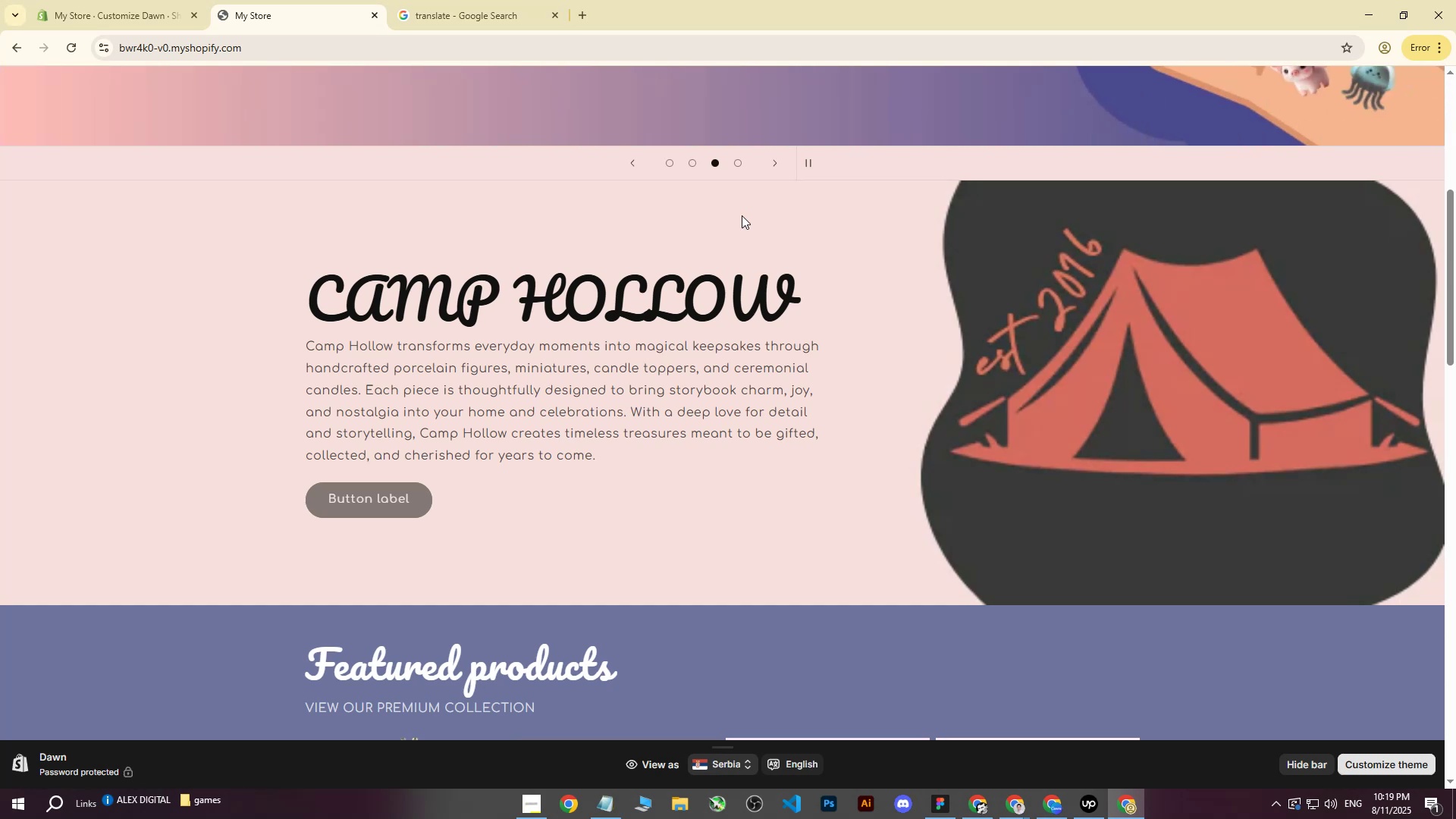 
wait(24.34)
 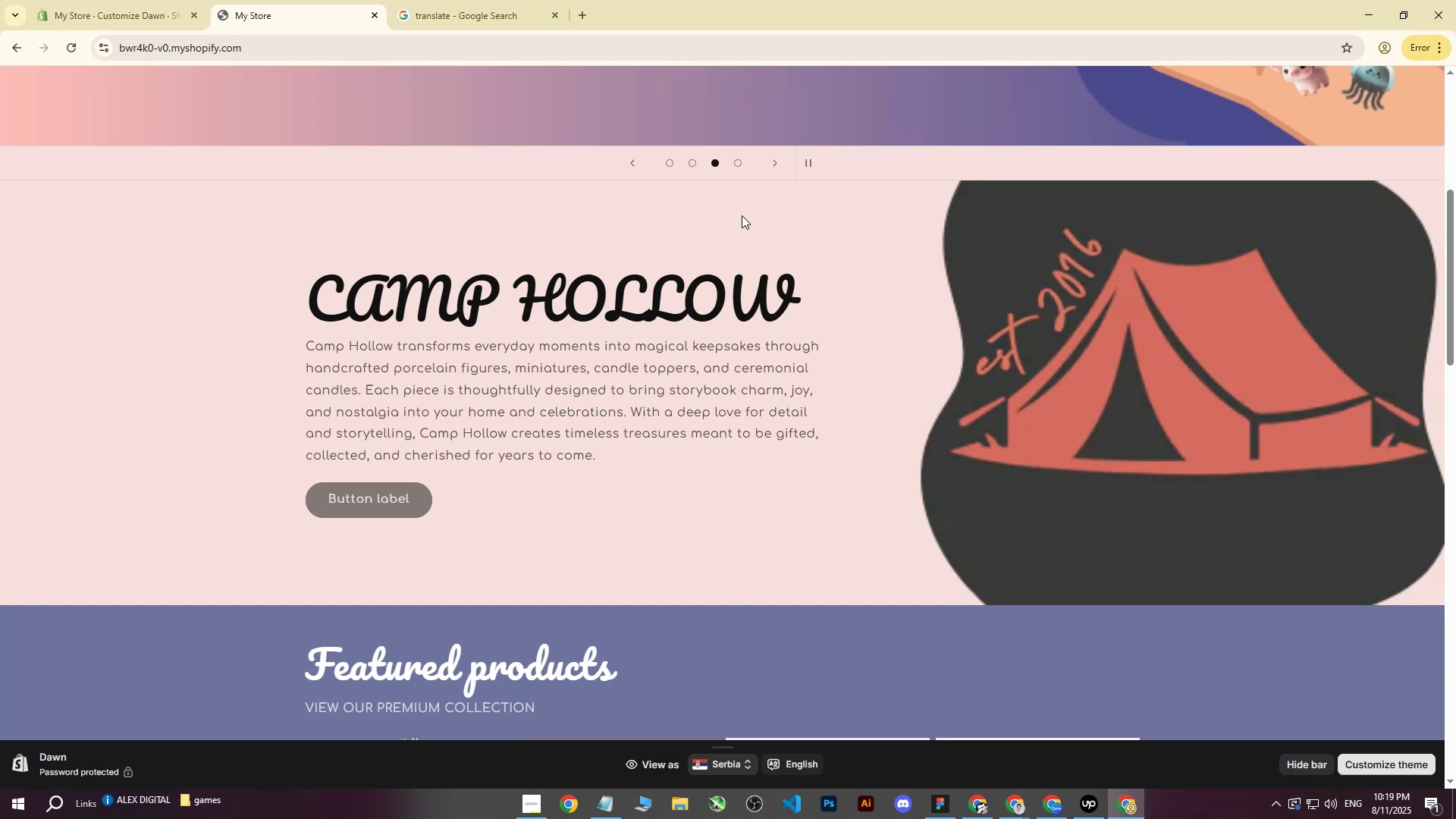 
scroll: coordinate [792, 245], scroll_direction: down, amount: 1.0
 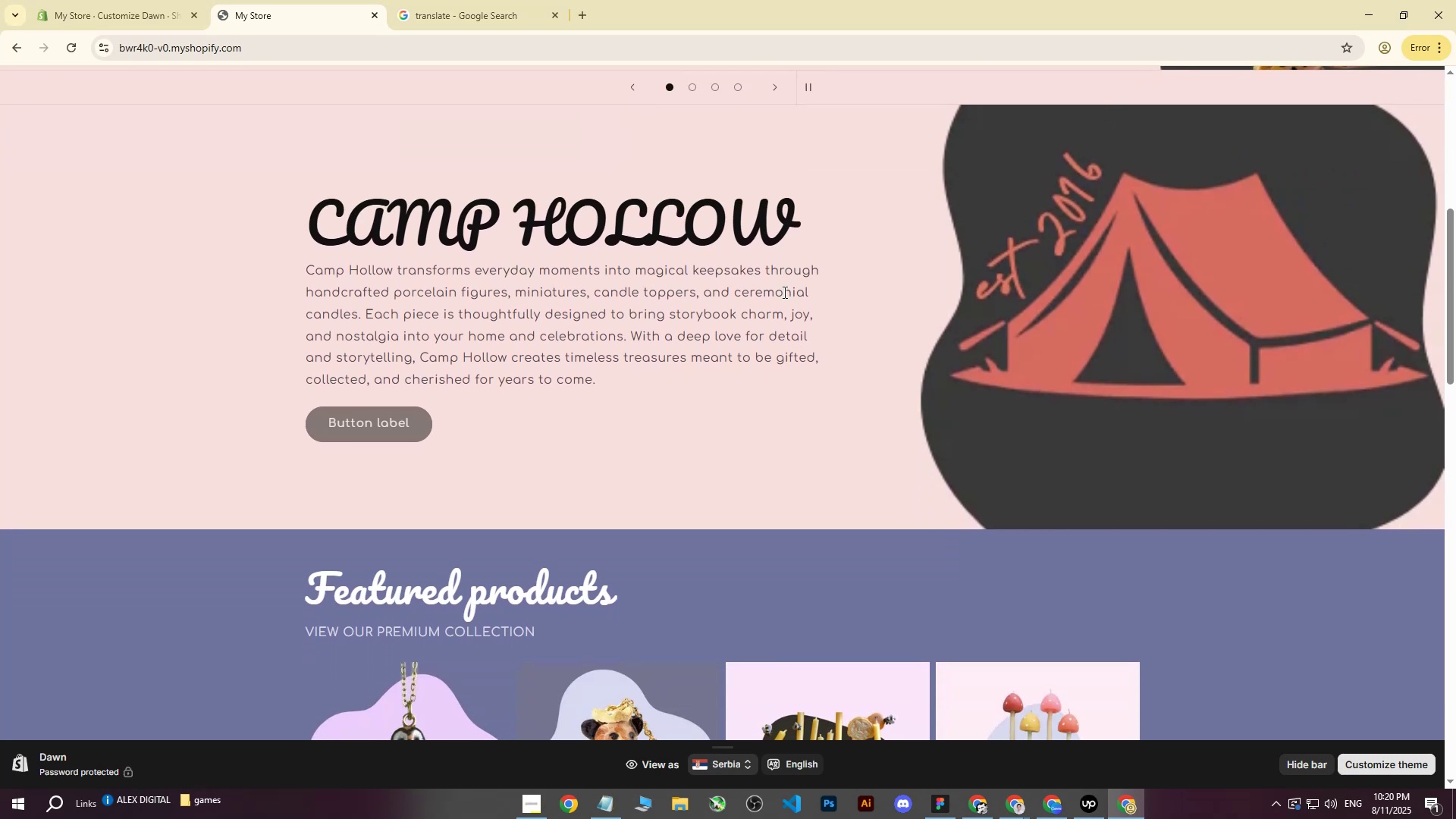 
scroll: coordinate [783, 292], scroll_direction: up, amount: 2.0
 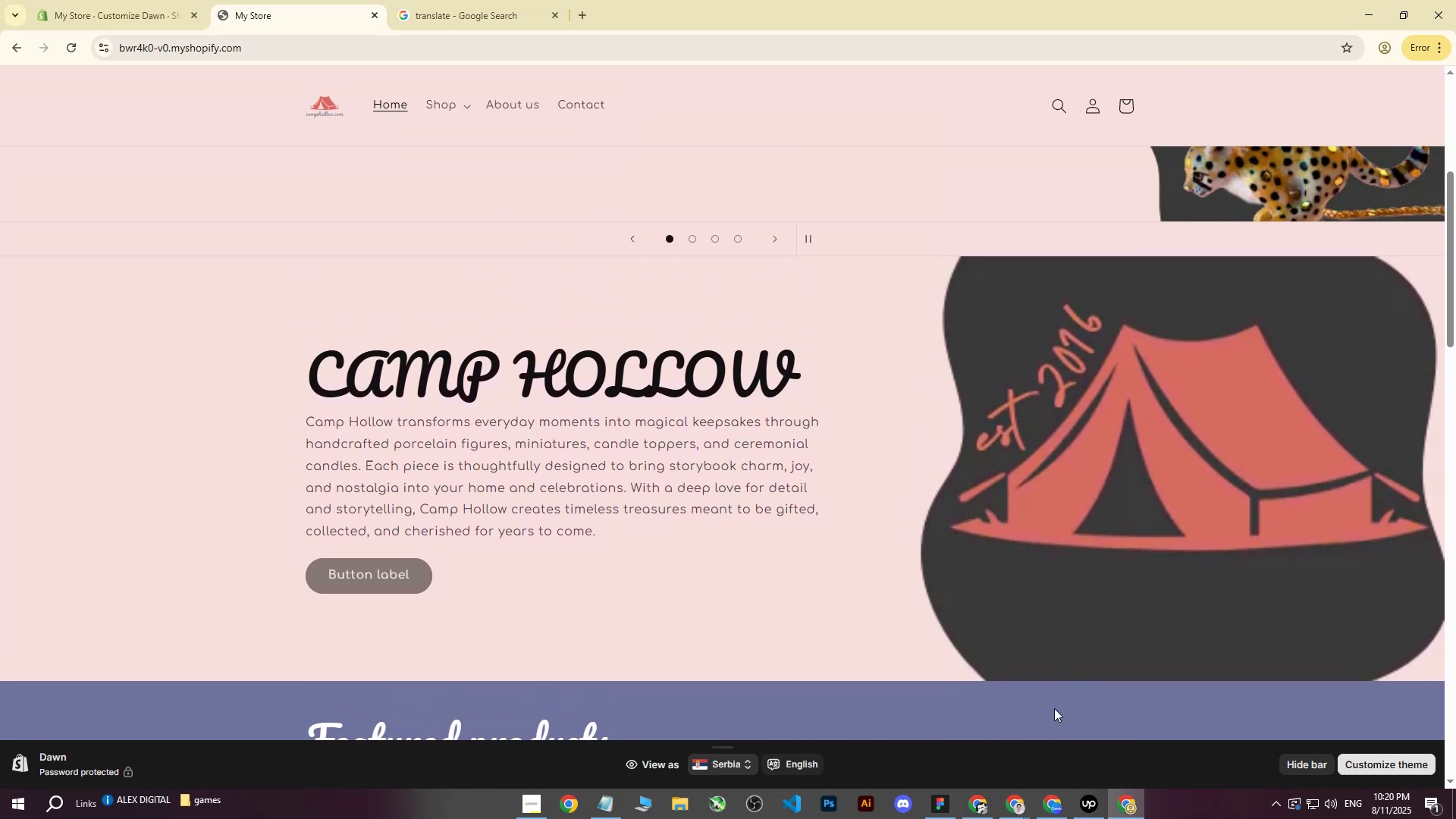 
left_click([1048, 802])
 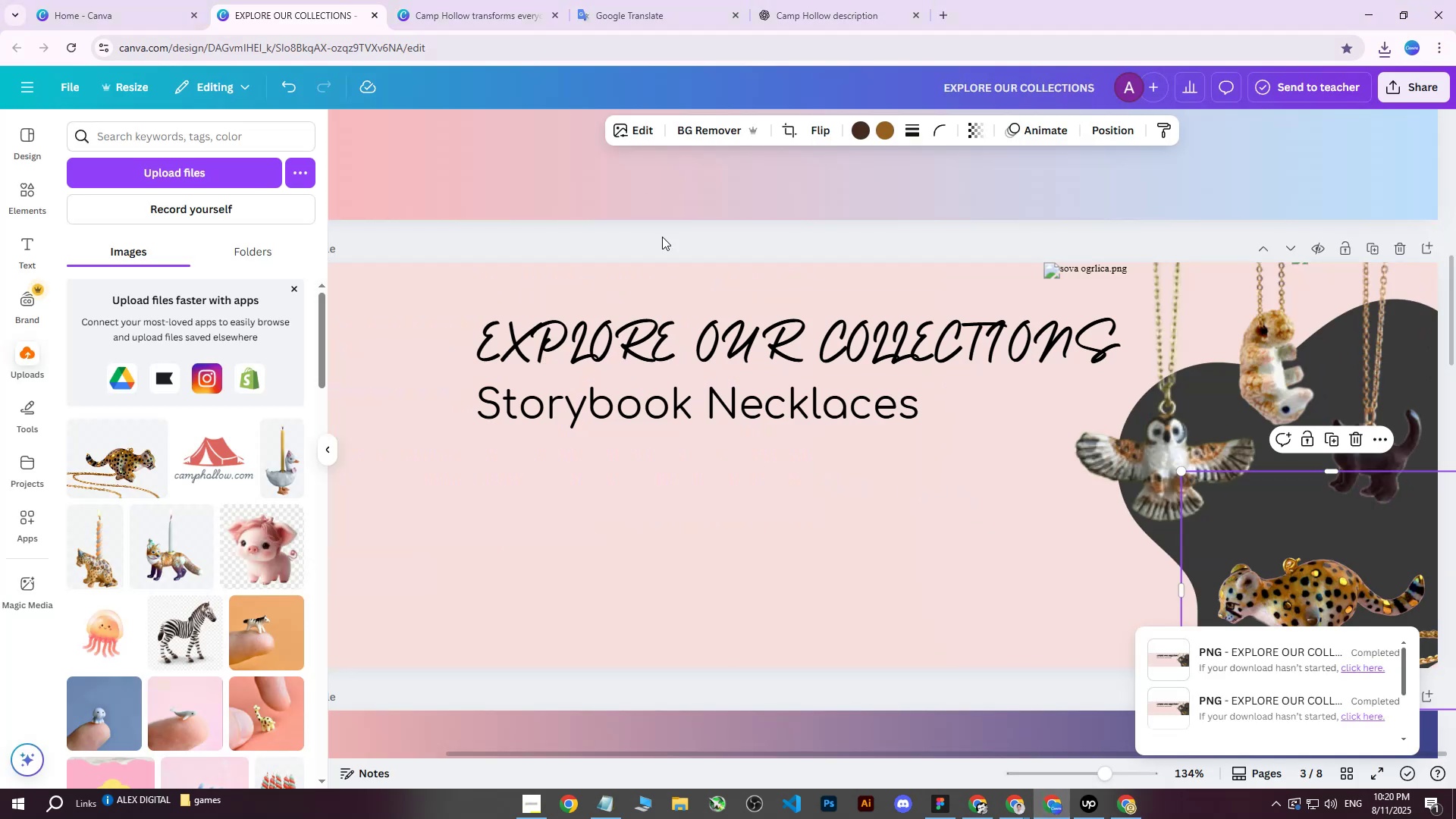 
left_click([488, 1])
 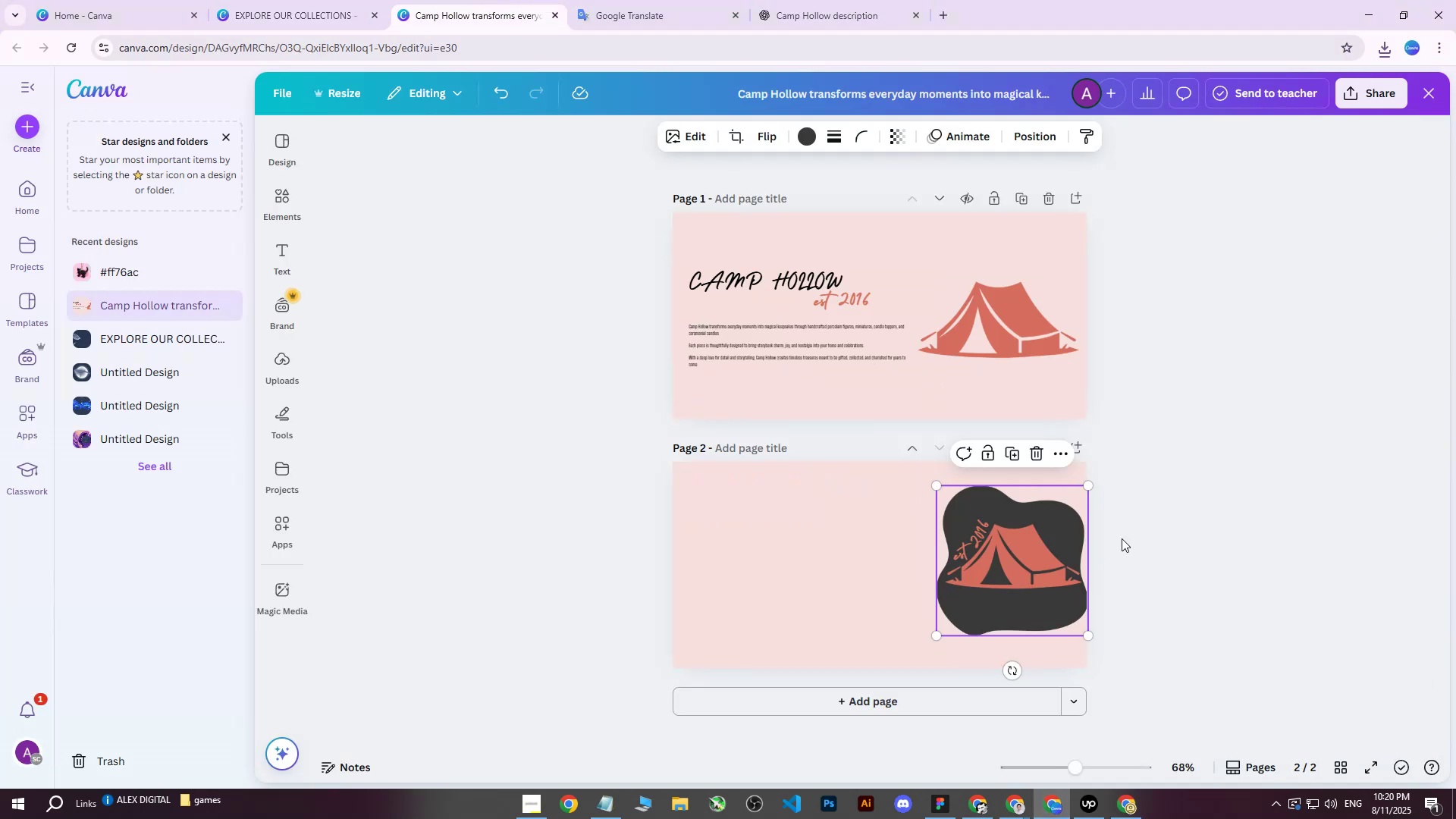 
hold_key(key=ControlLeft, duration=0.68)
scroll: coordinate [1168, 554], scroll_direction: up, amount: 2.0
 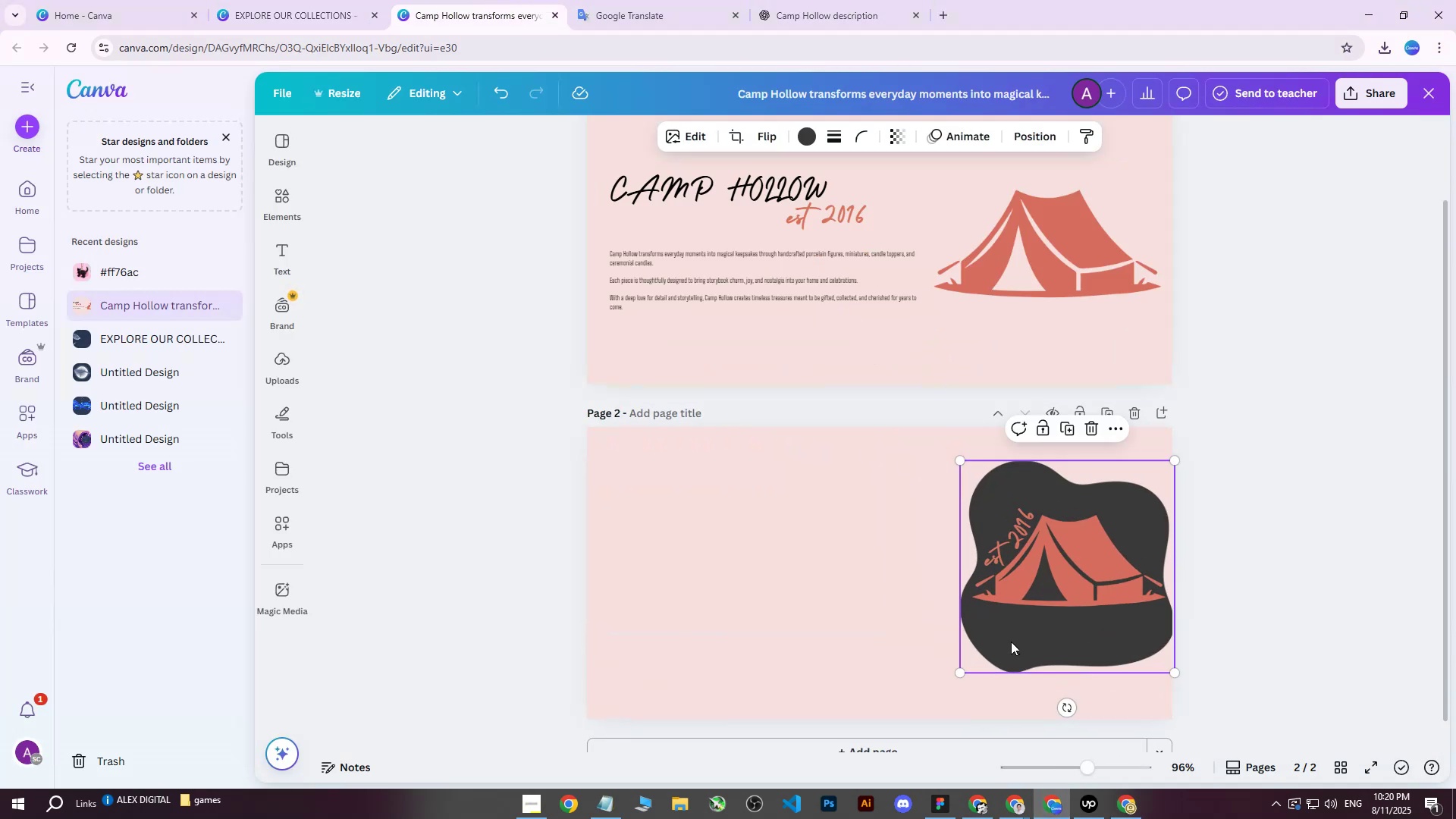 
left_click([1022, 539])
 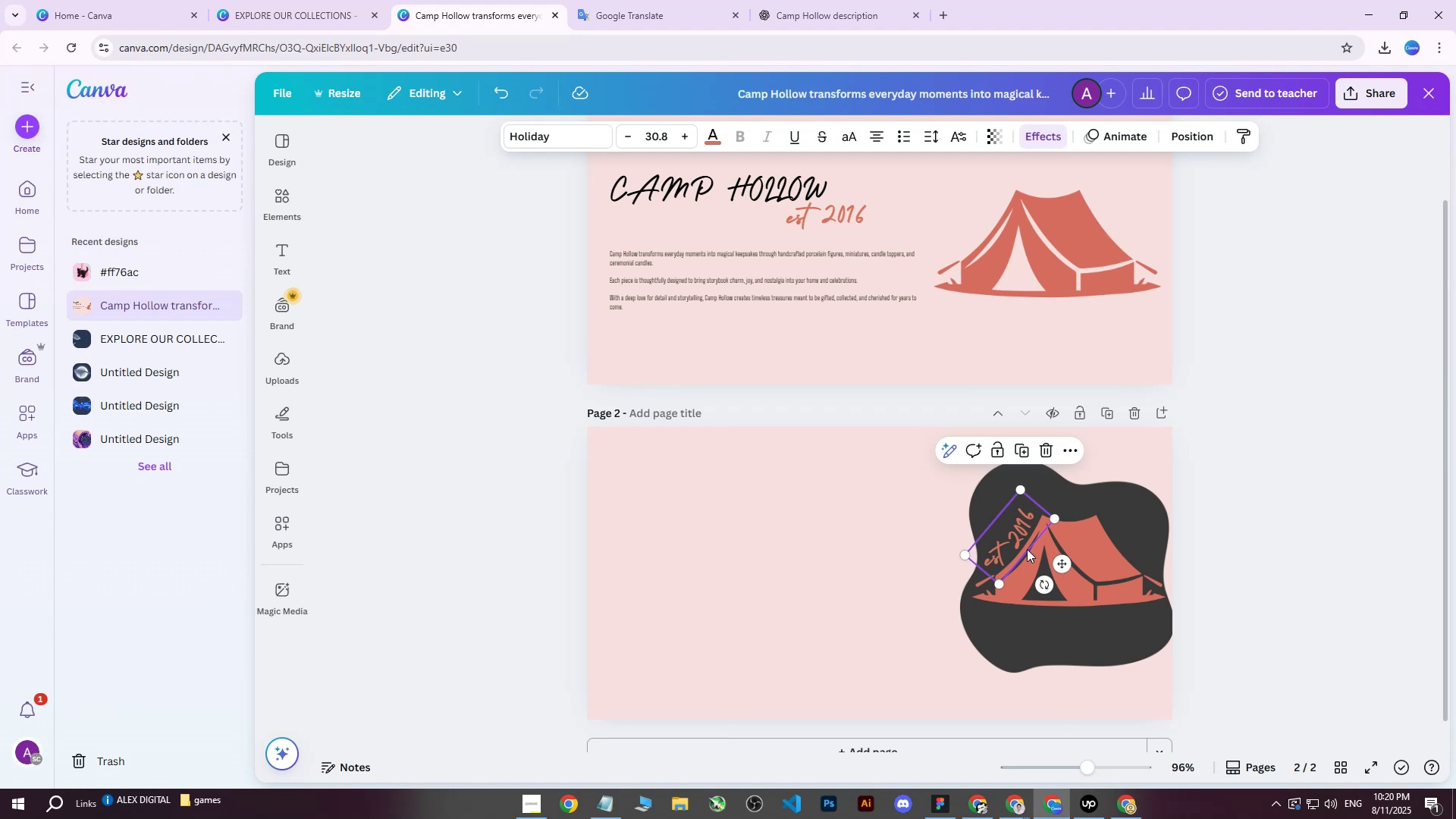 
hold_key(key=ShiftLeft, duration=0.86)
left_click([1126, 570])
 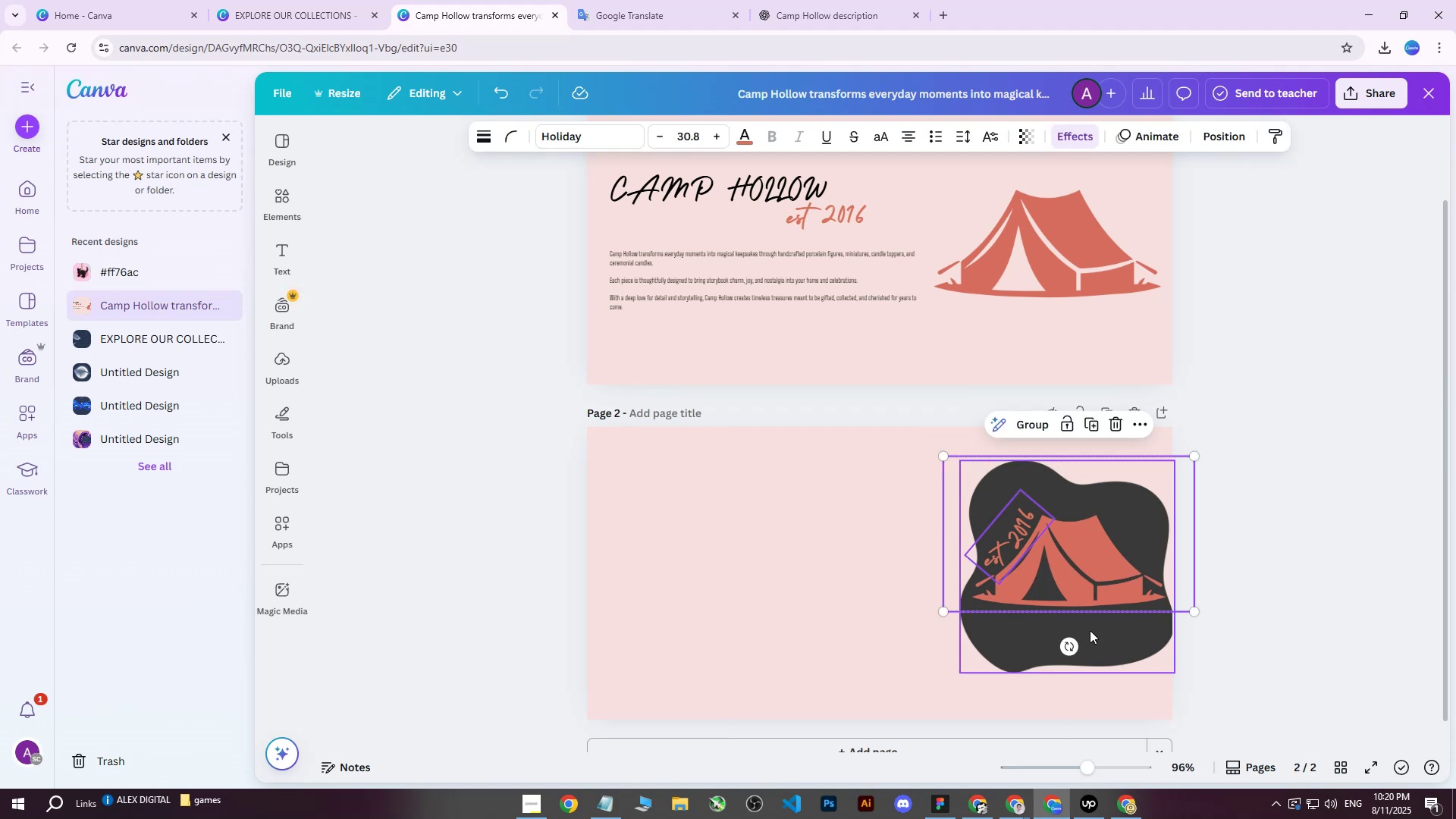 
hold_key(key=ShiftLeft, duration=0.52)
 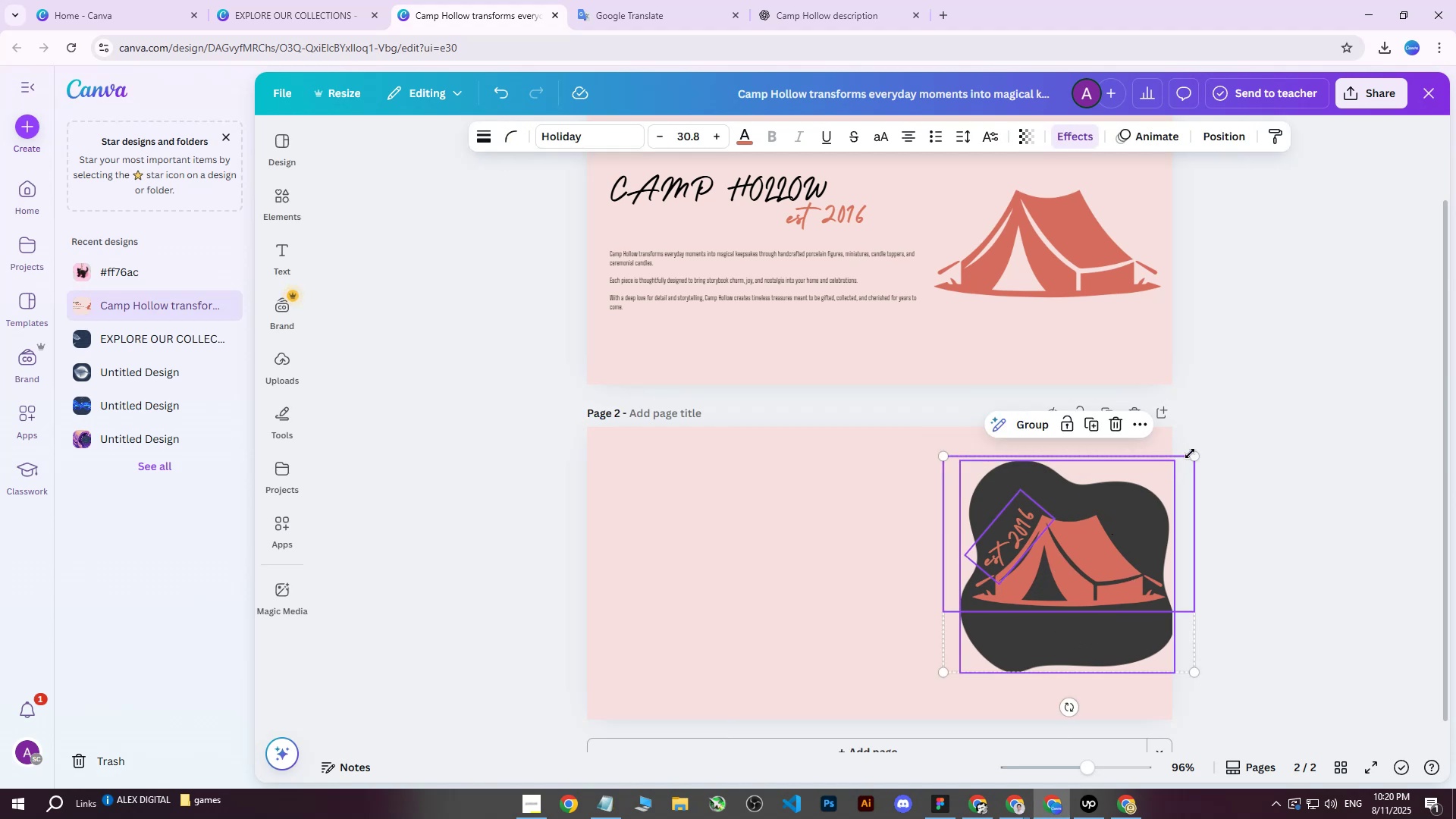 
left_click_drag(start_coordinate=[1197, 454], to_coordinate=[1153, 494])
 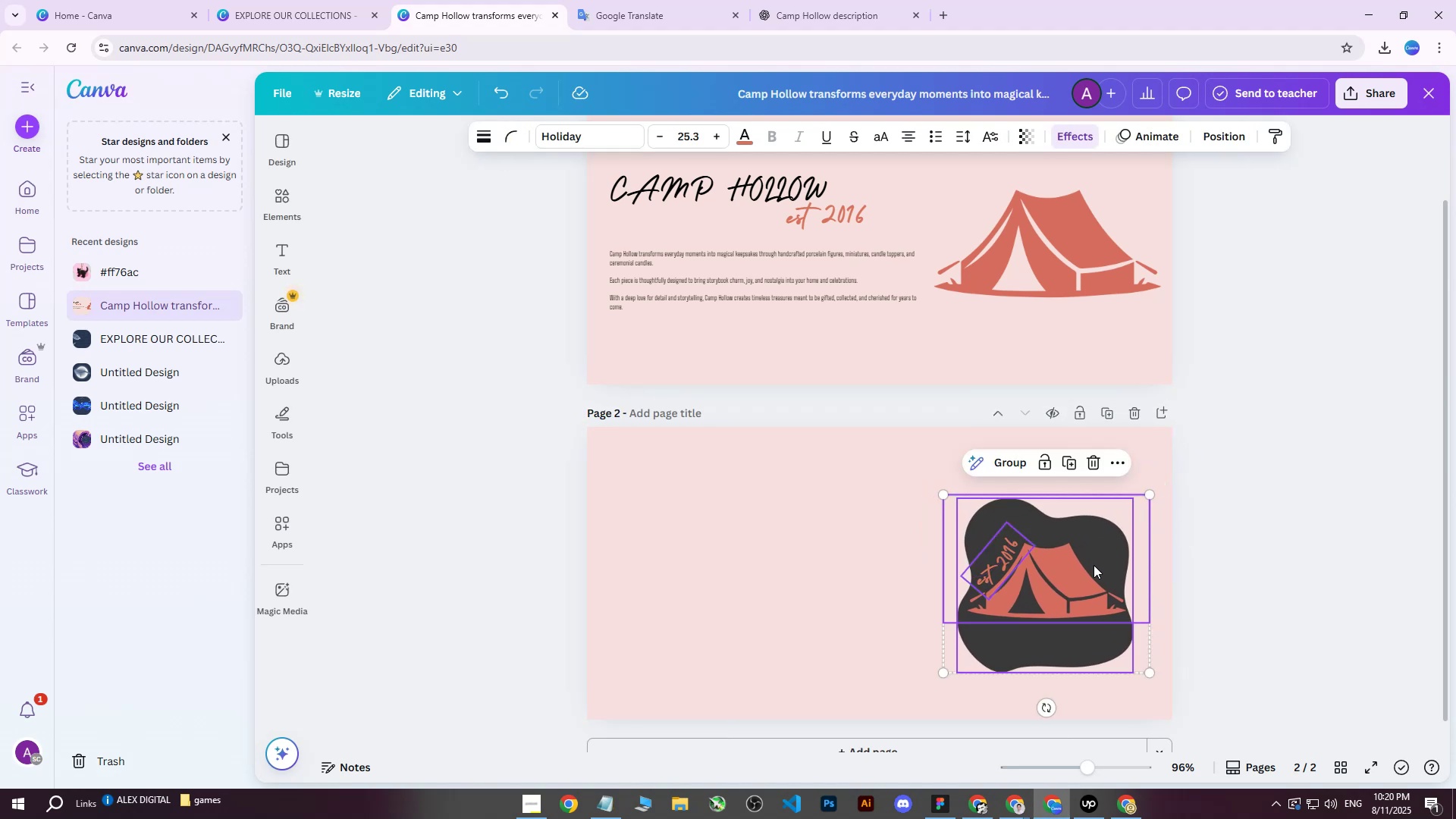 
left_click_drag(start_coordinate=[1074, 574], to_coordinate=[1080, 563])
 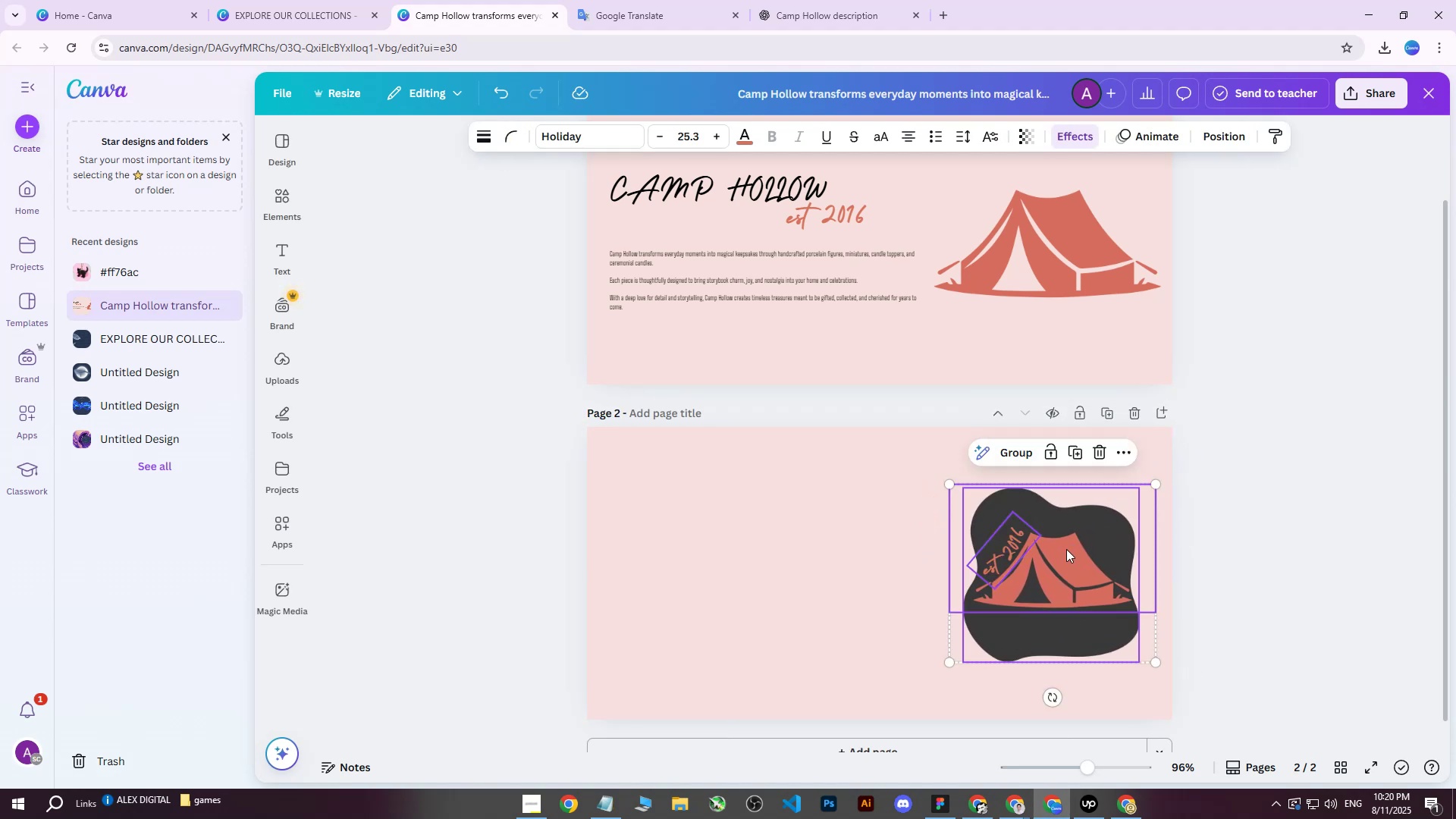 
left_click_drag(start_coordinate=[1066, 566], to_coordinate=[1078, 567])
 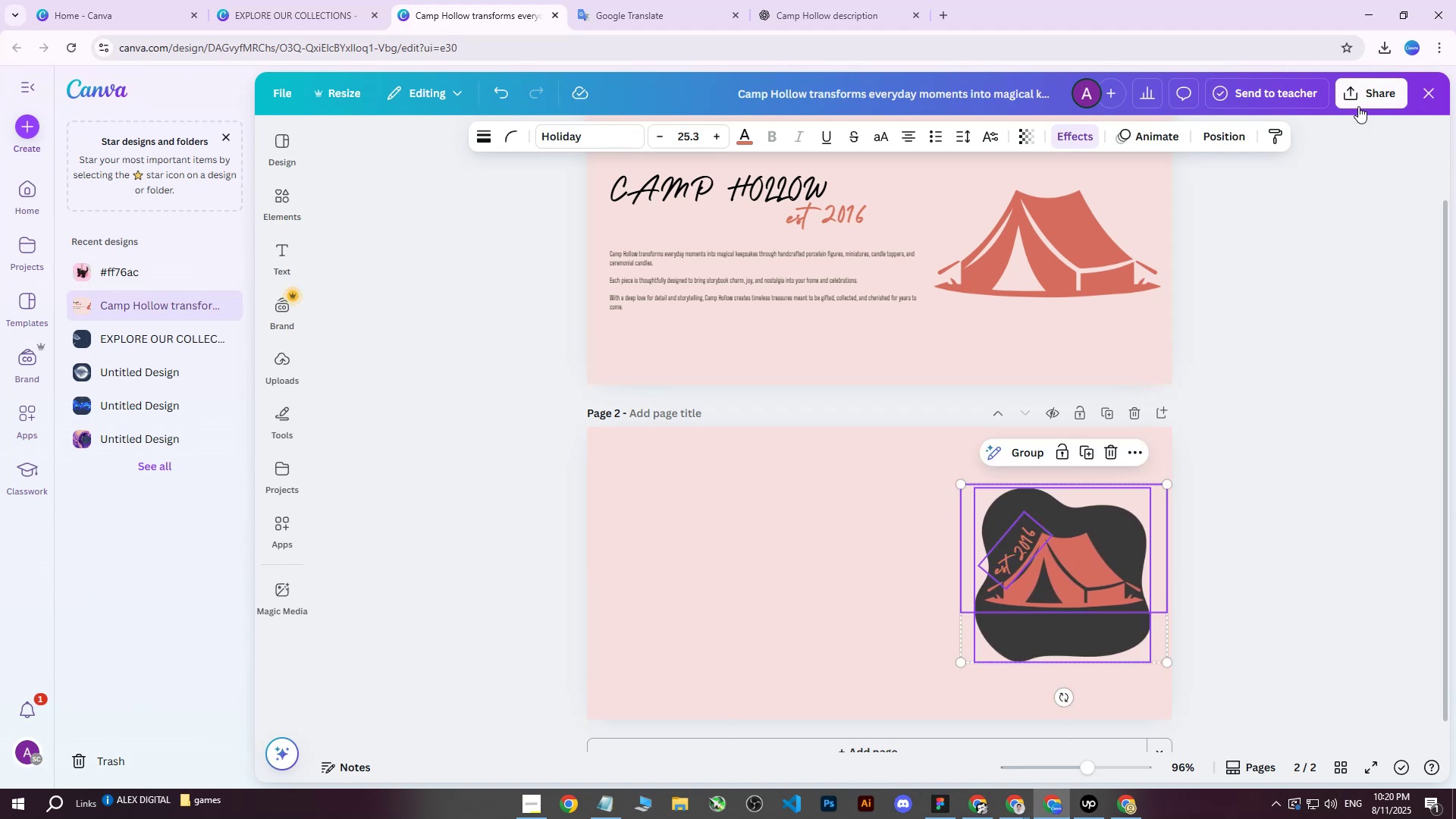 
left_click([1360, 106])
 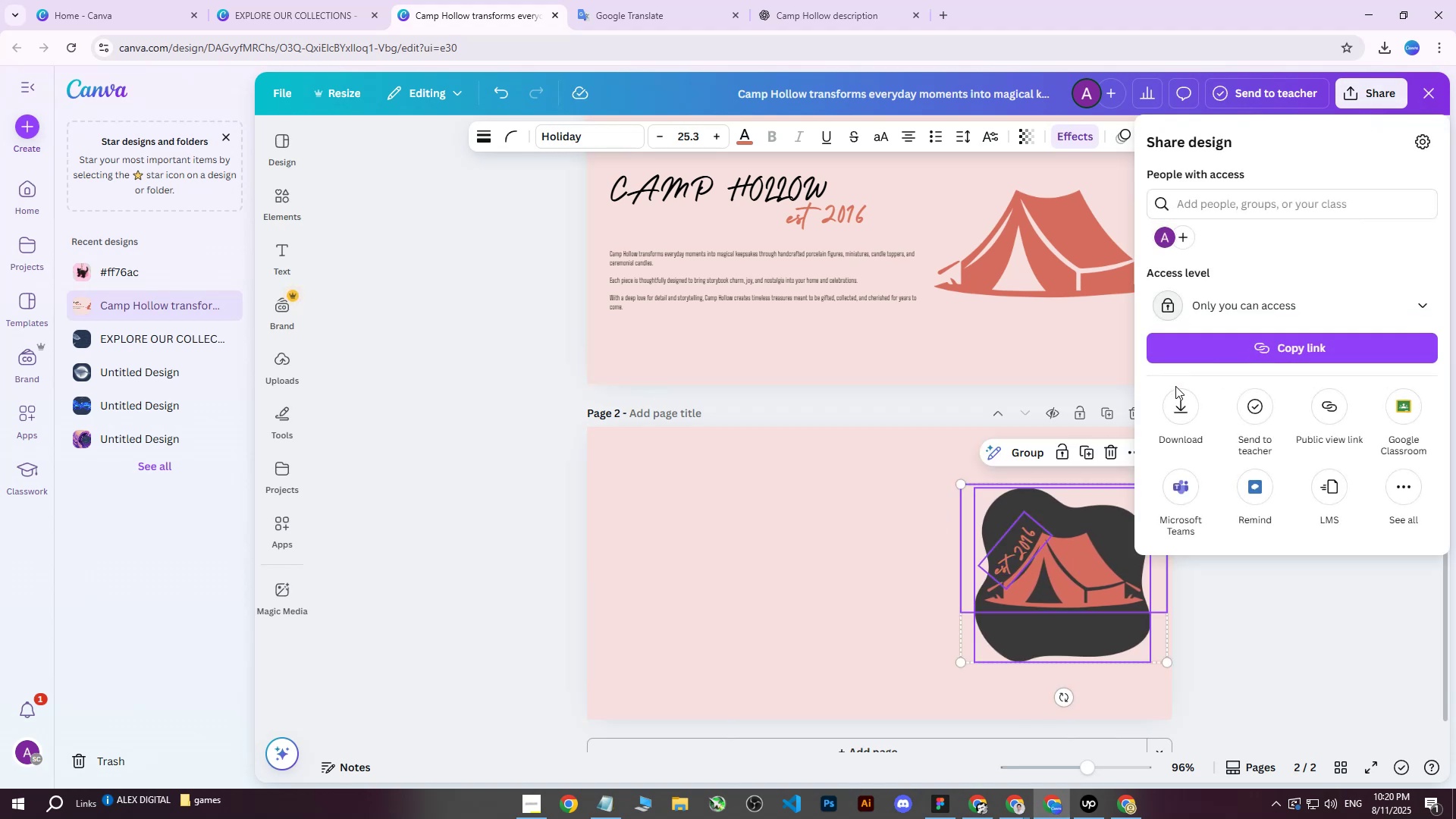 
left_click([1169, 397])
 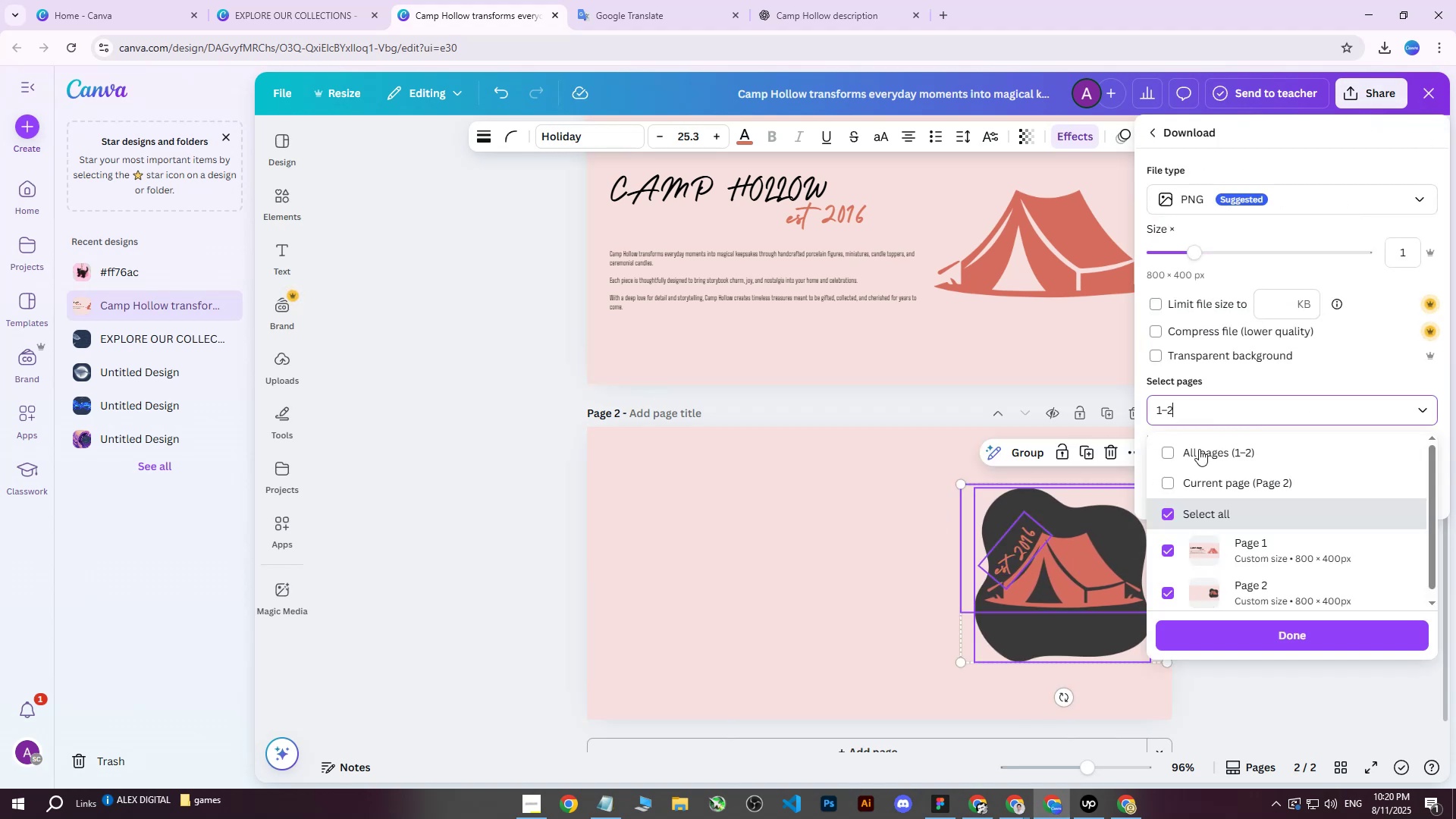 
triple_click([1198, 458])
 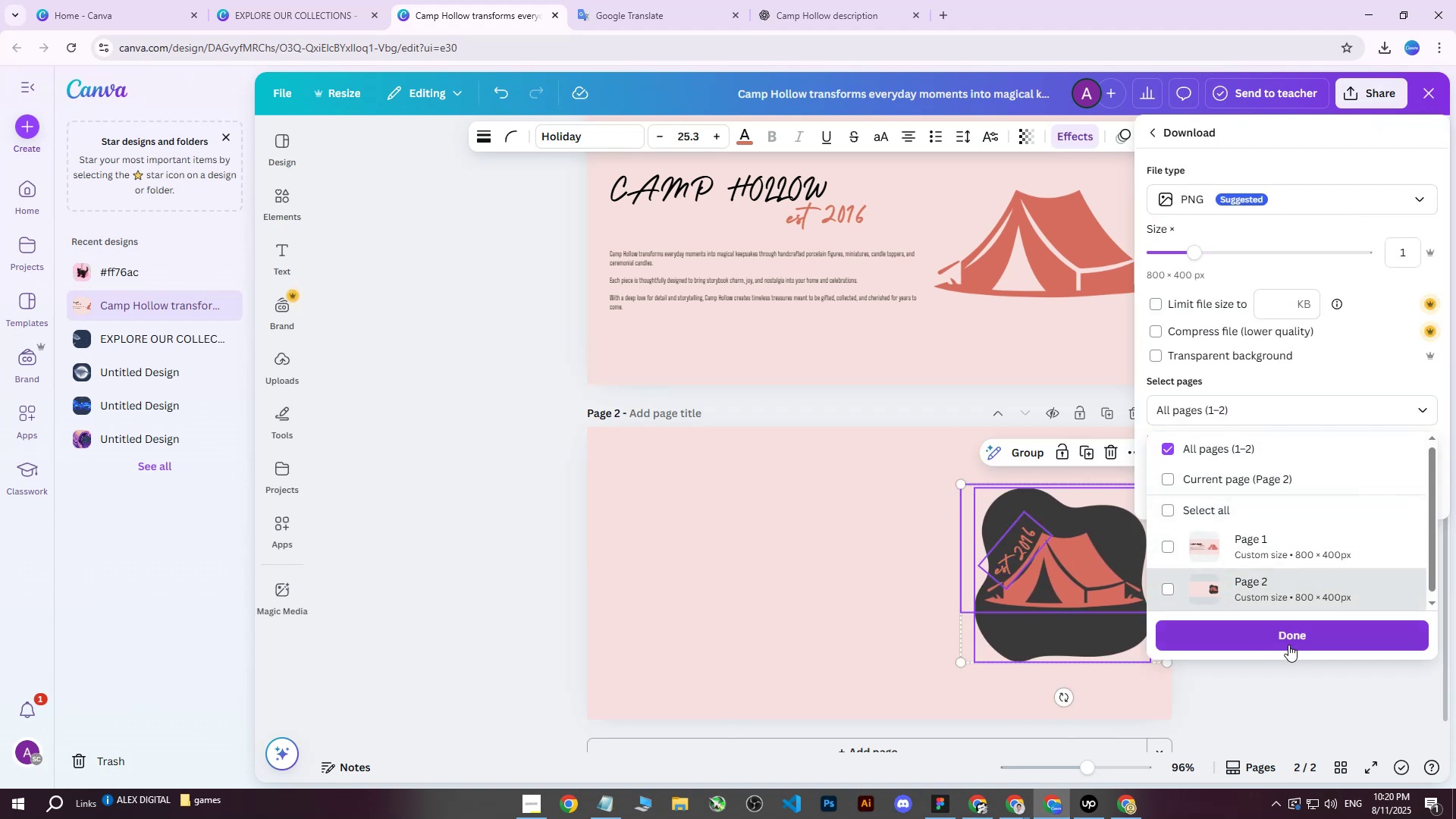 
left_click([1188, 479])
 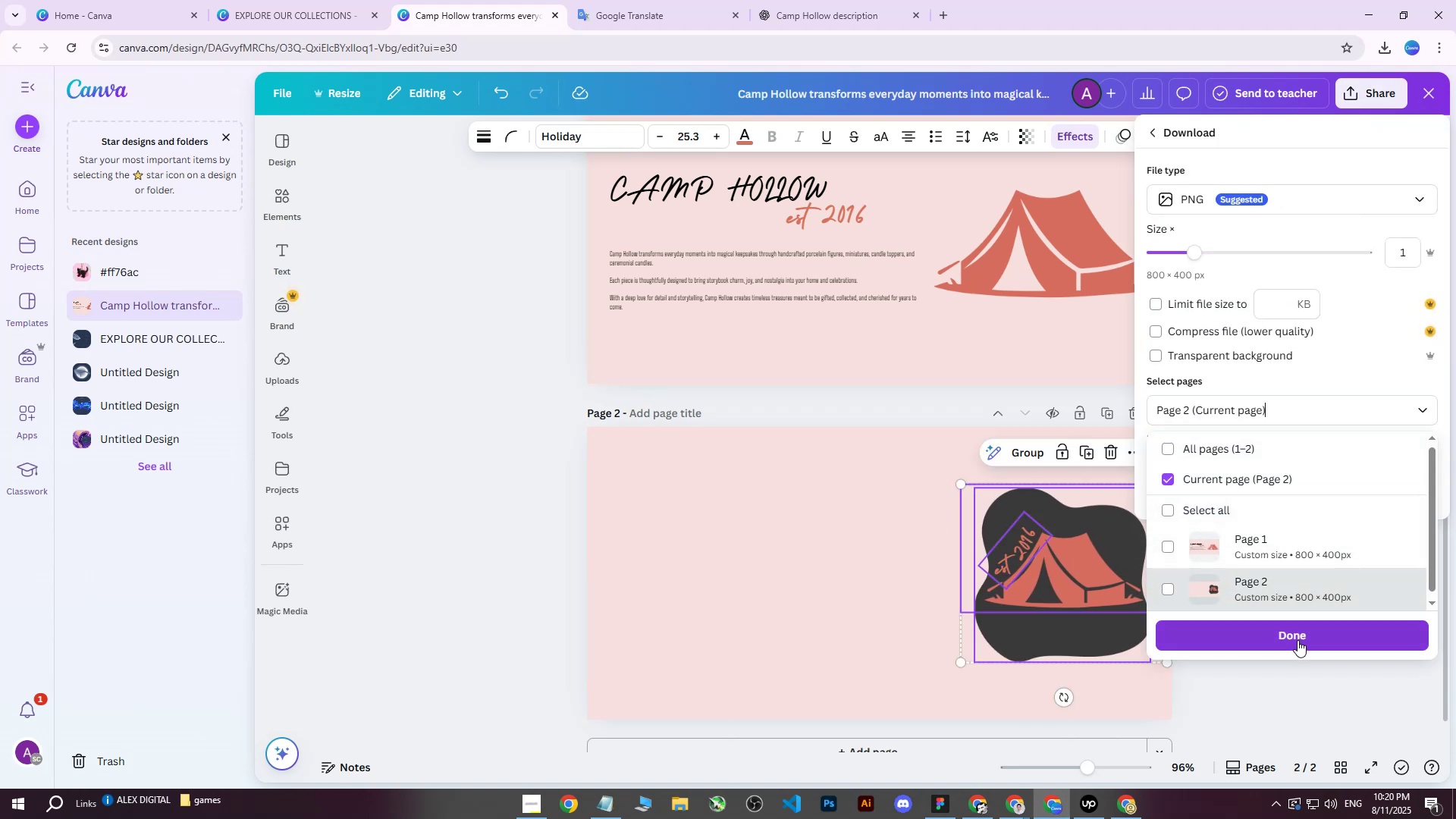 
left_click([1294, 642])
 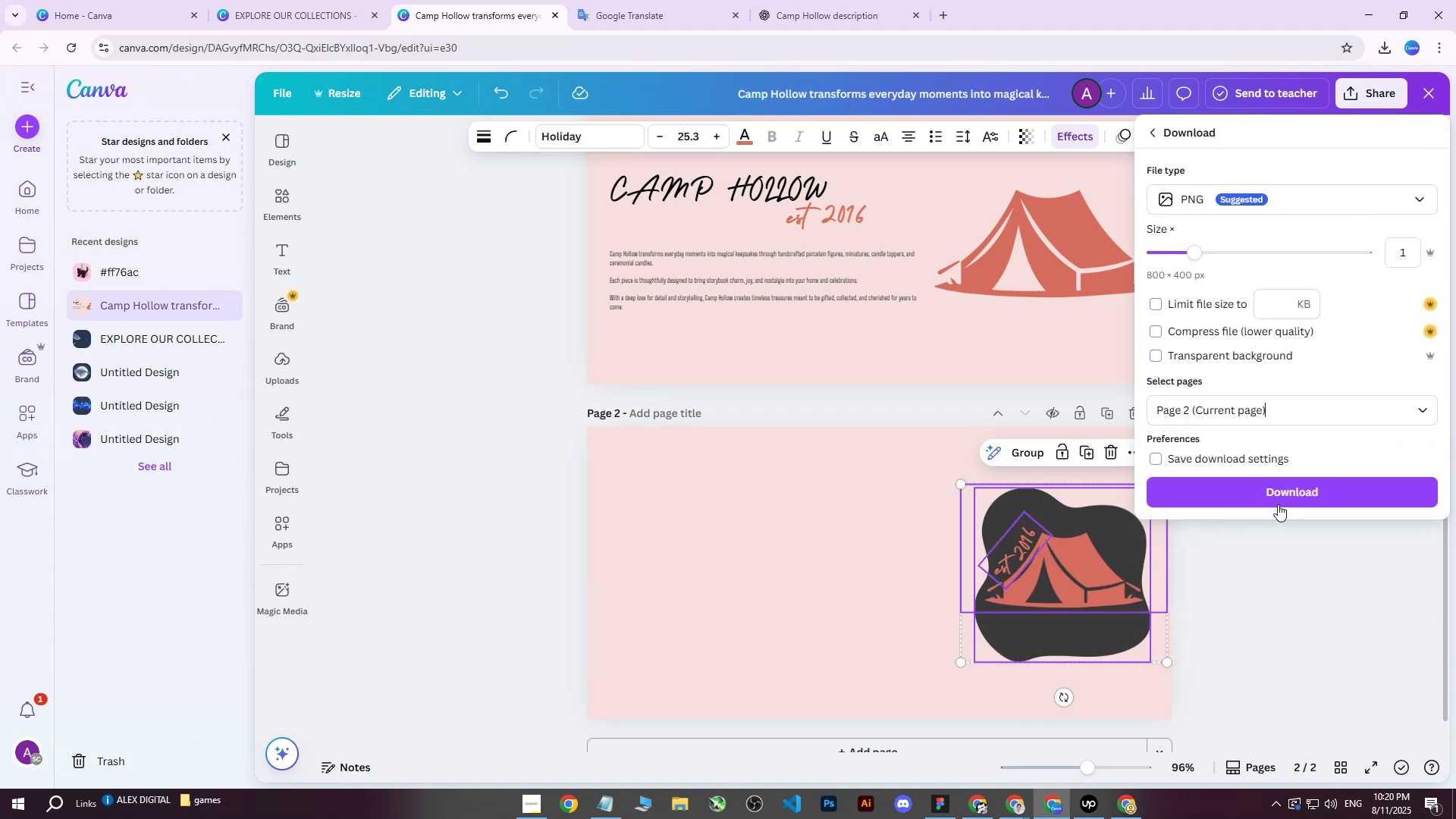 
left_click([1277, 496])
 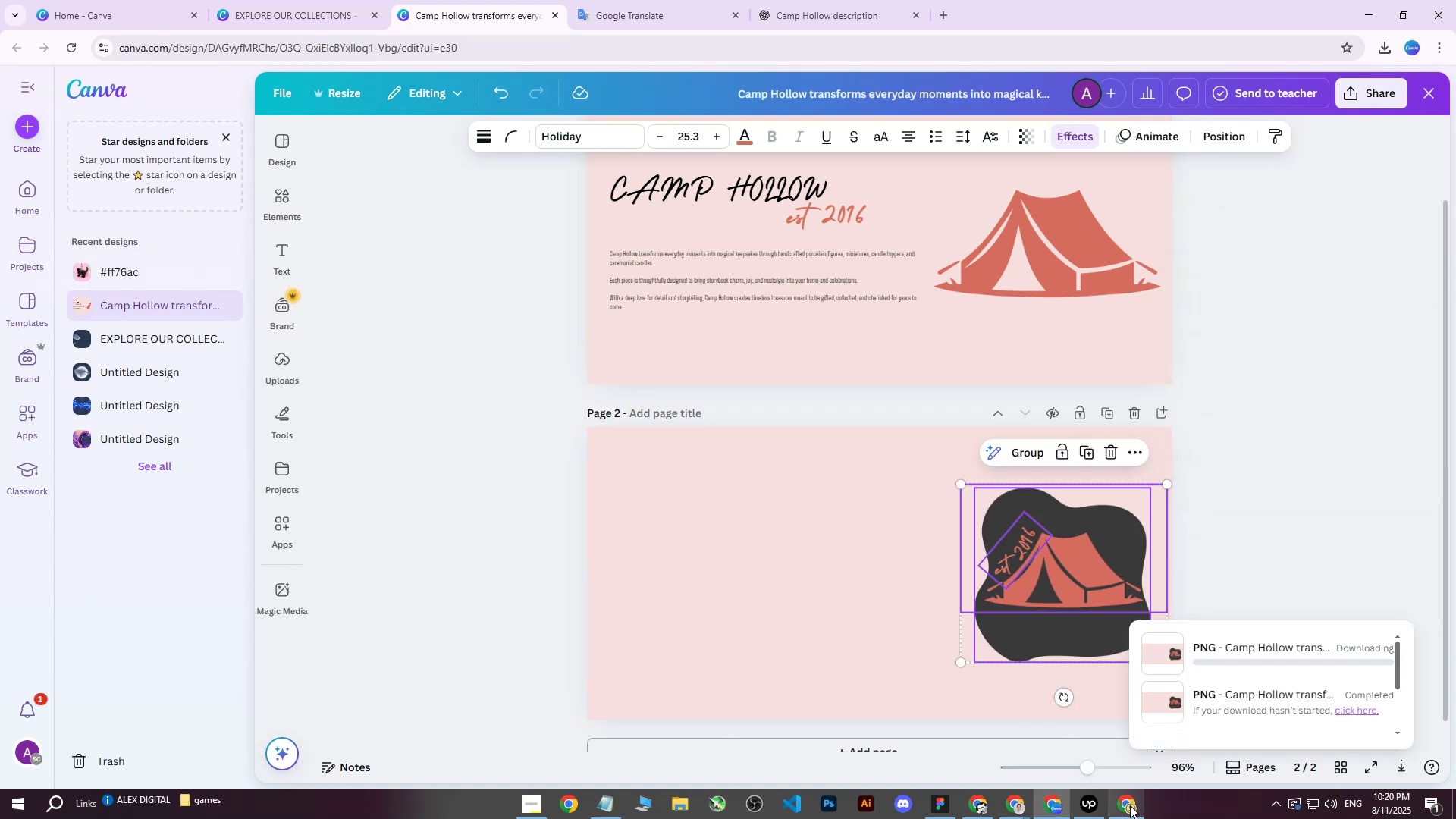 
left_click([1130, 810])
 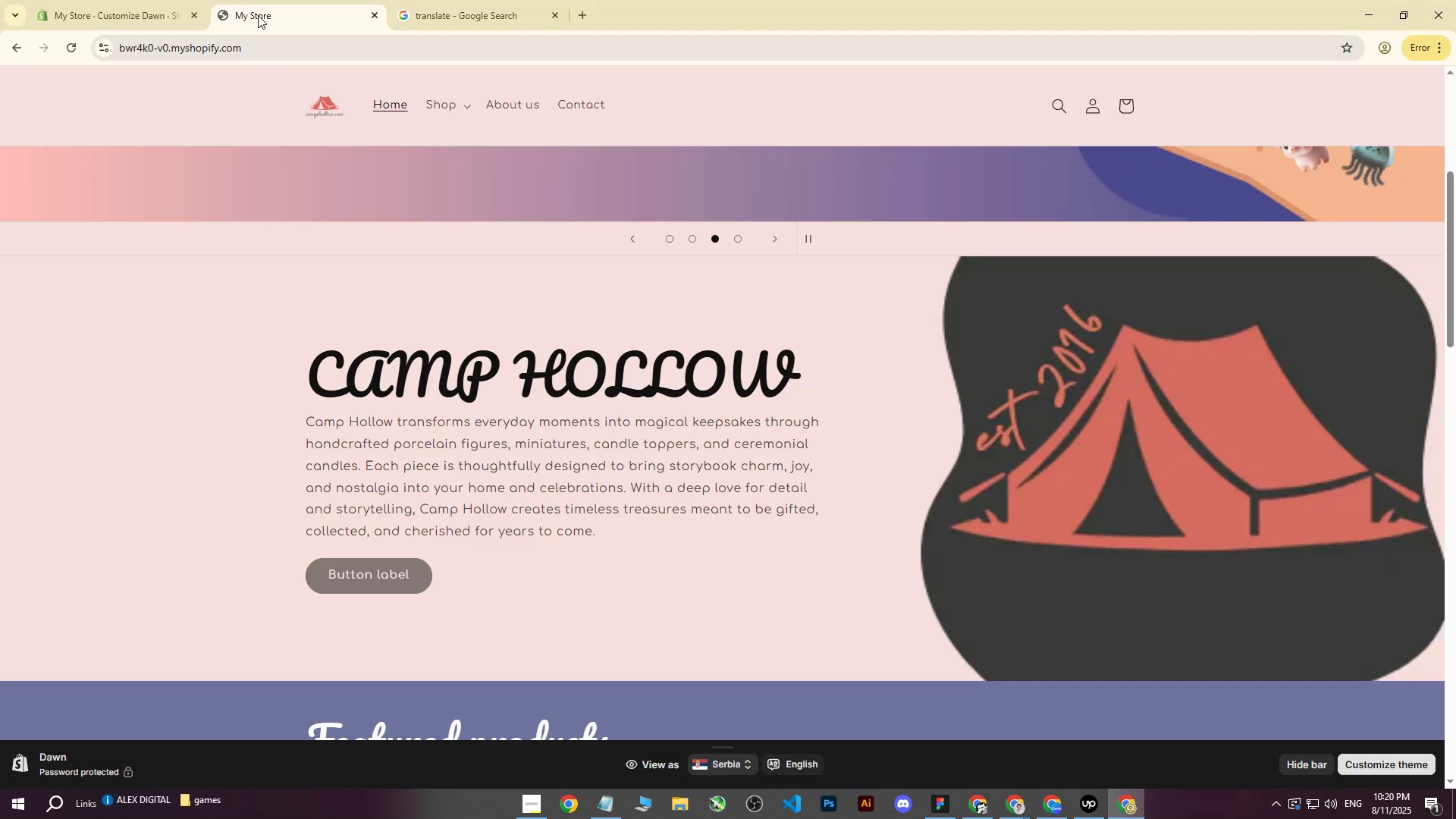 
left_click([146, 0])
 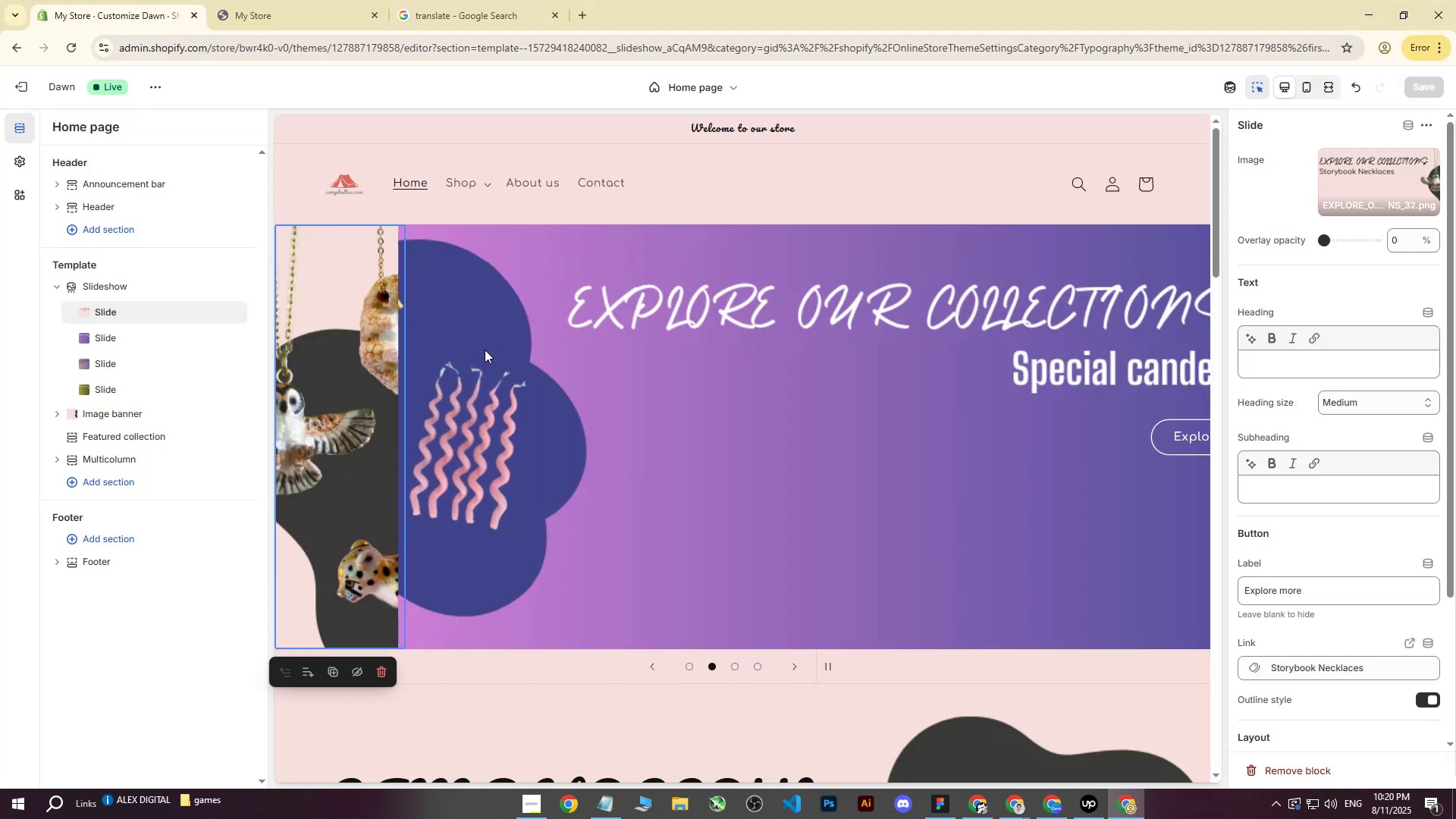 
scroll: coordinate [560, 513], scroll_direction: down, amount: 6.0
 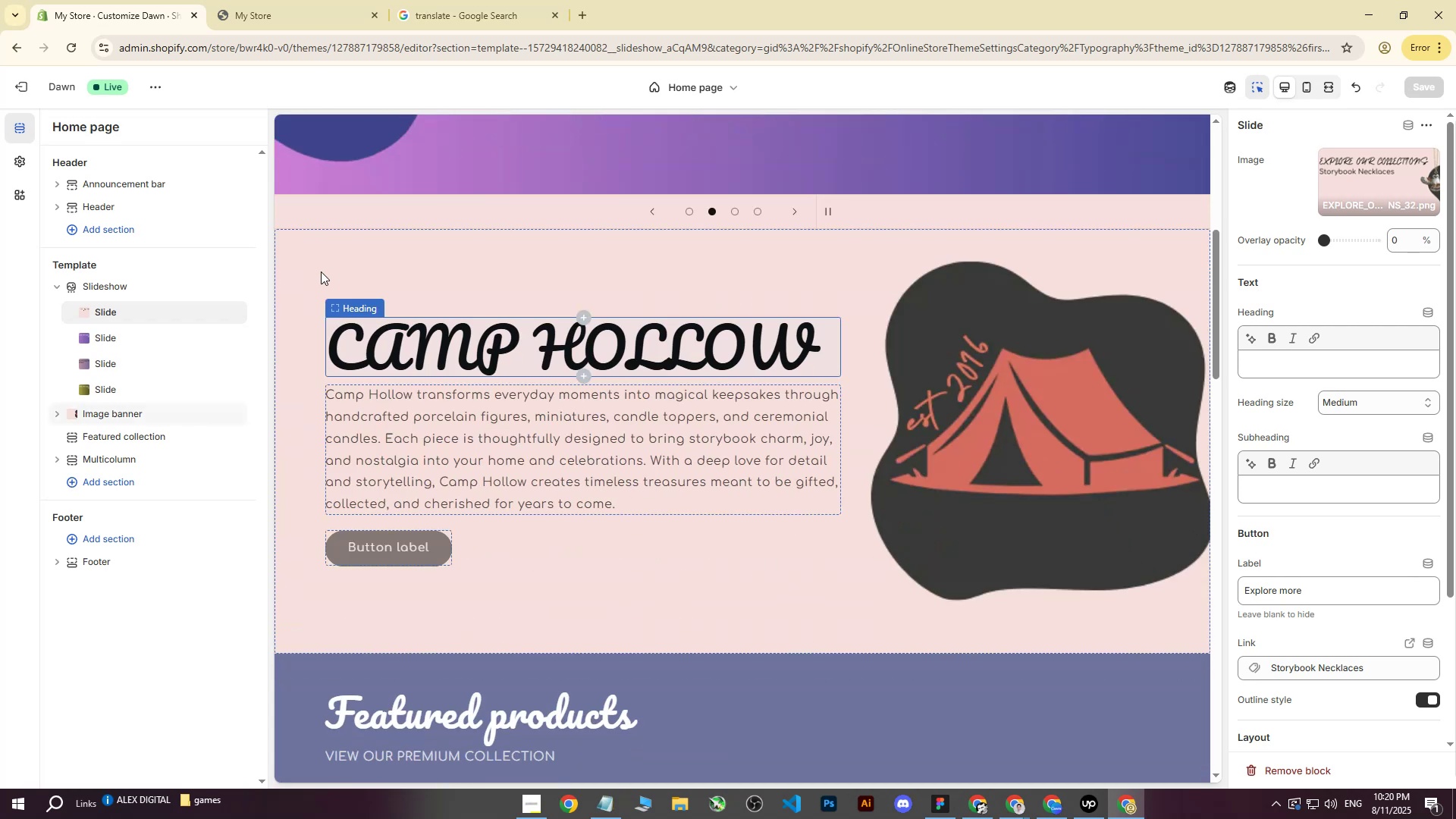 
left_click([306, 268])
 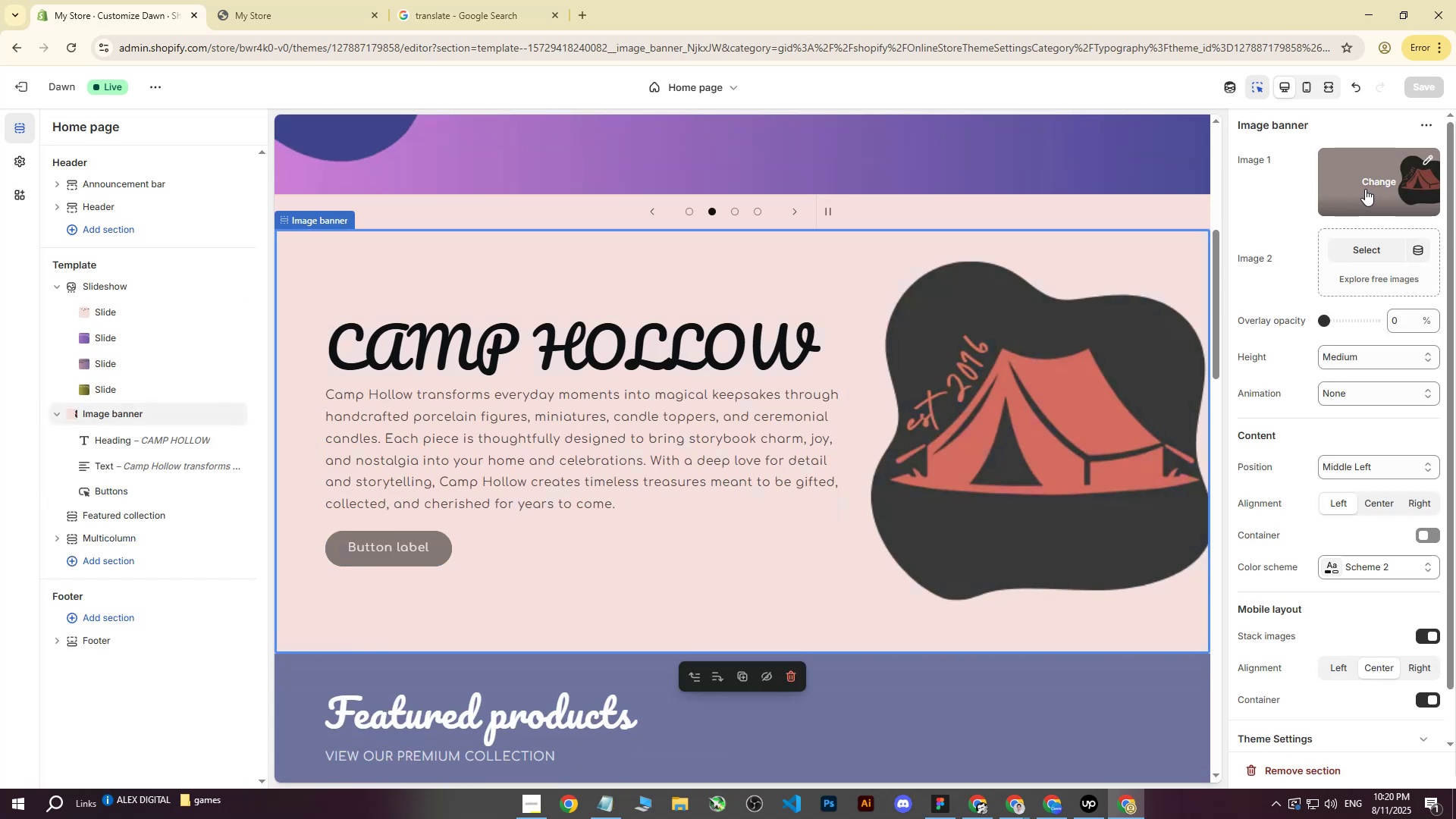 
left_click([1368, 186])
 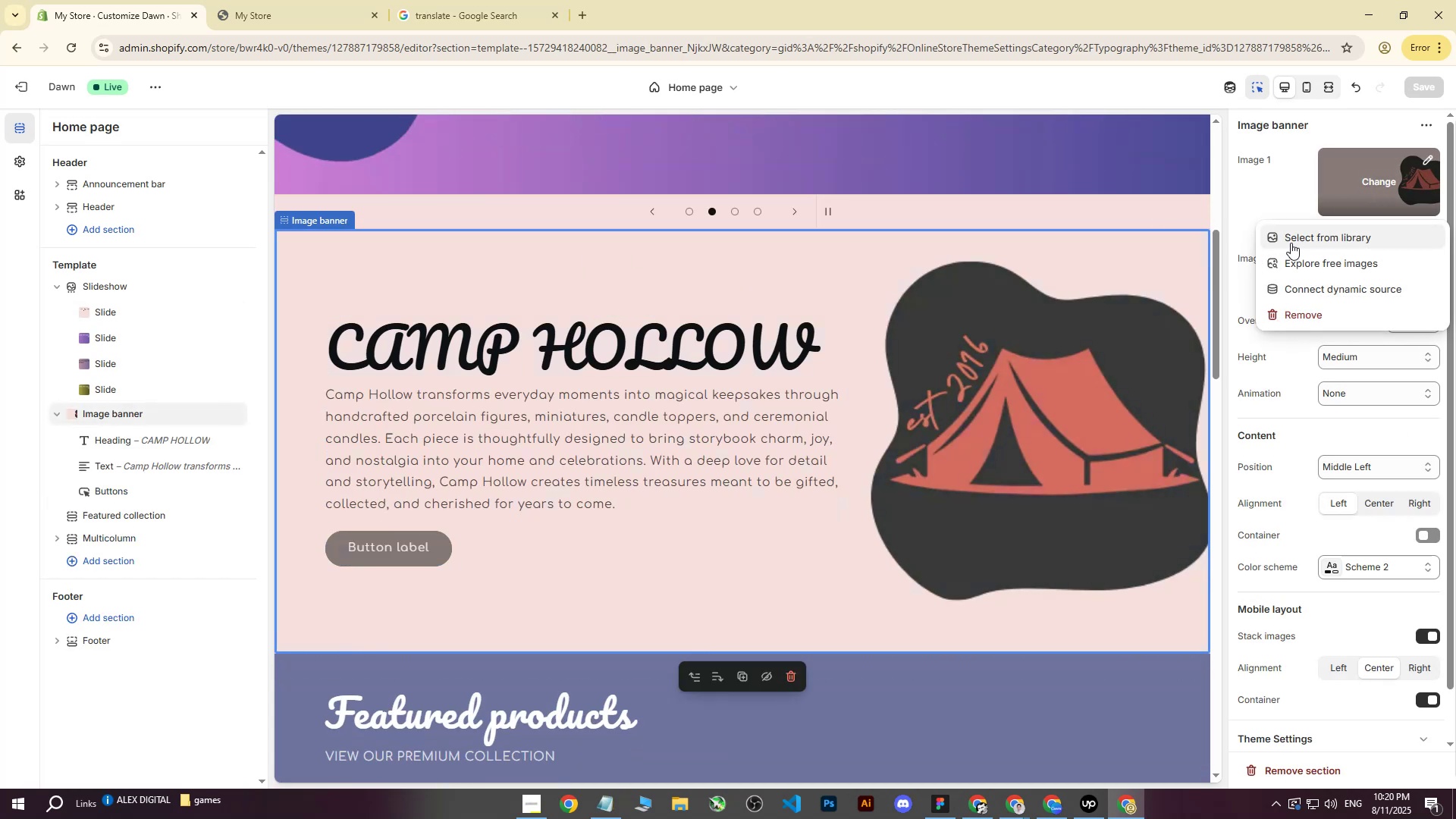 
left_click([1297, 240])
 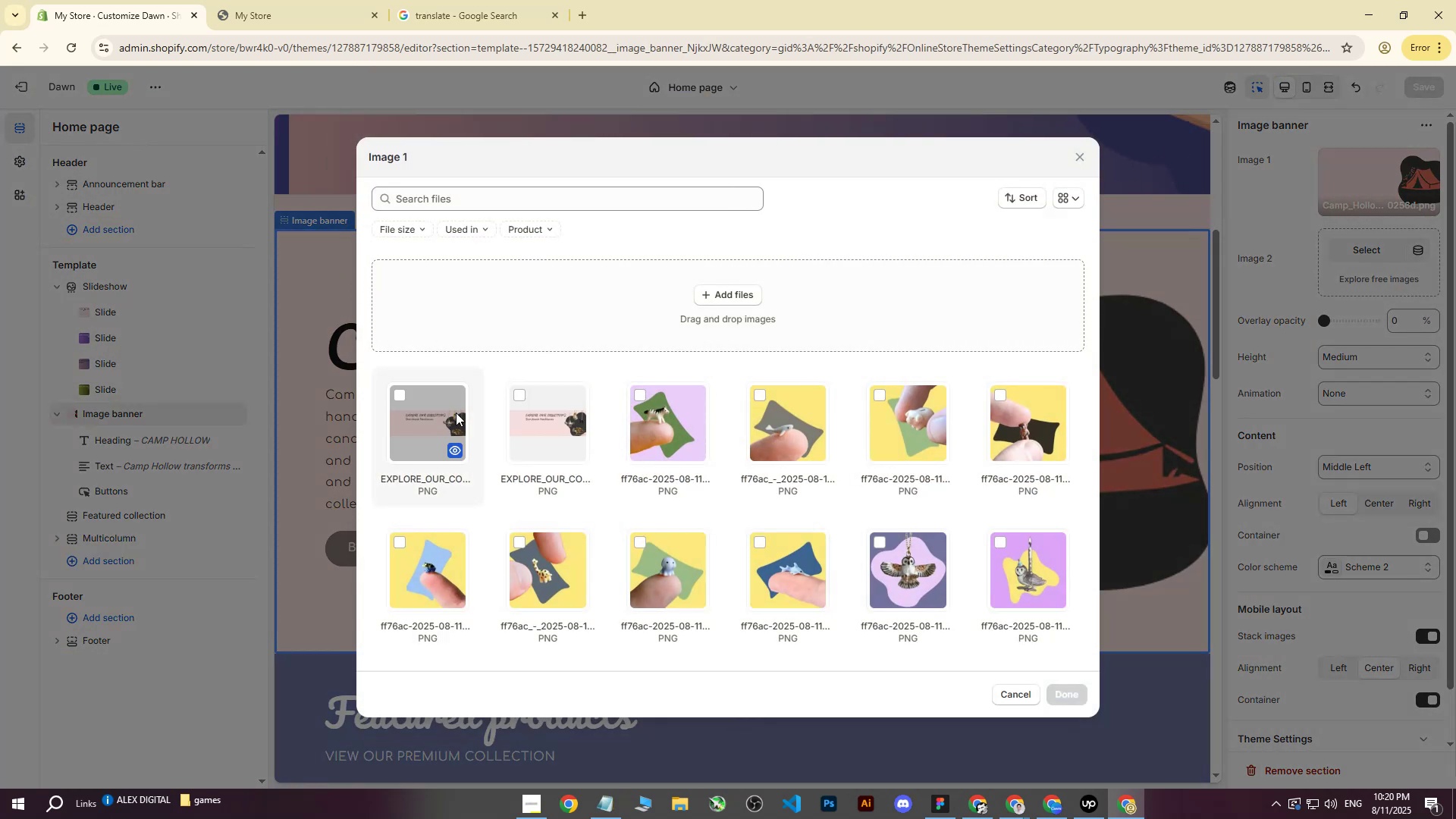 
left_click([736, 293])
 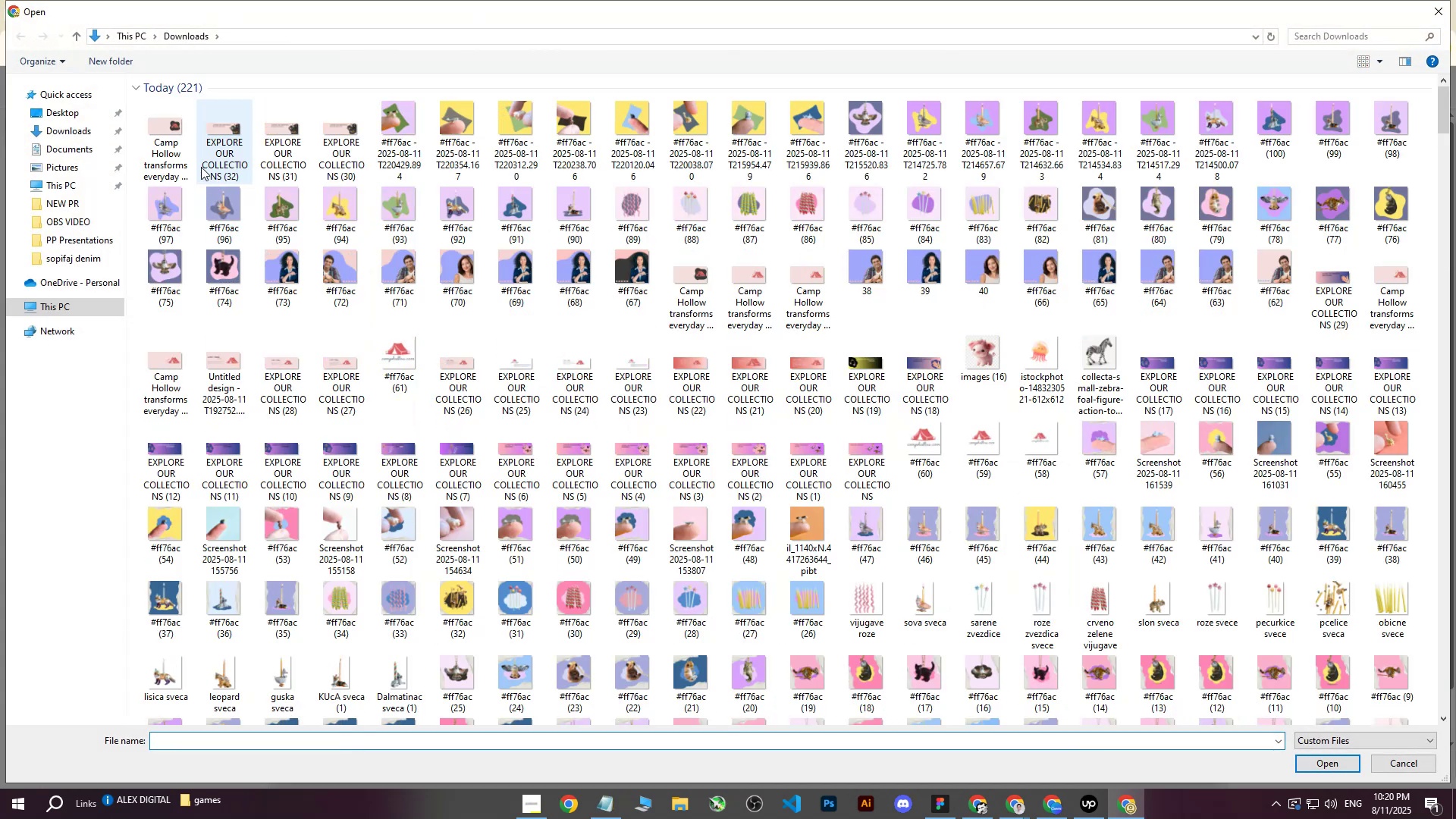 
left_click([168, 136])
 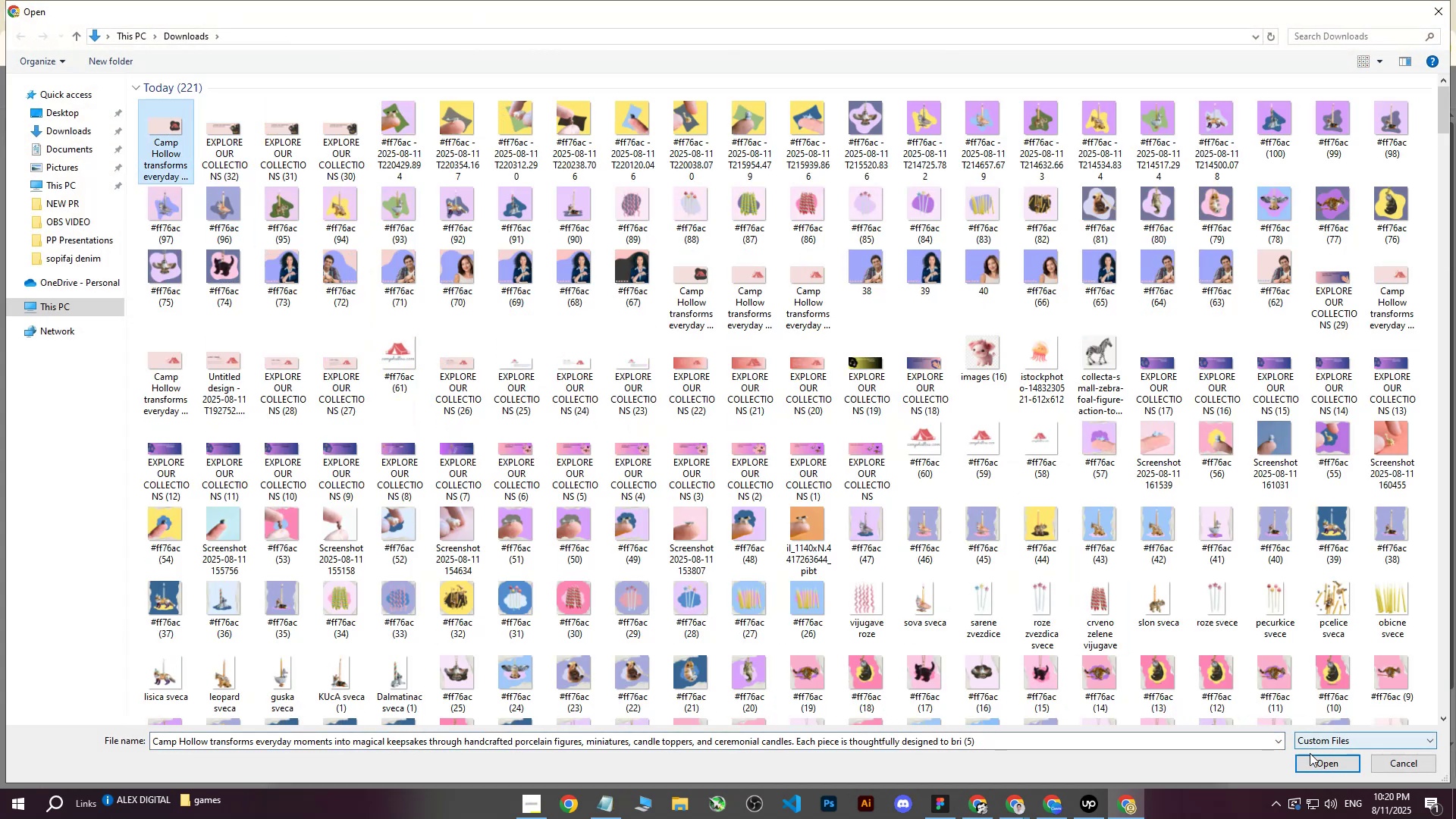 
left_click([1317, 761])
 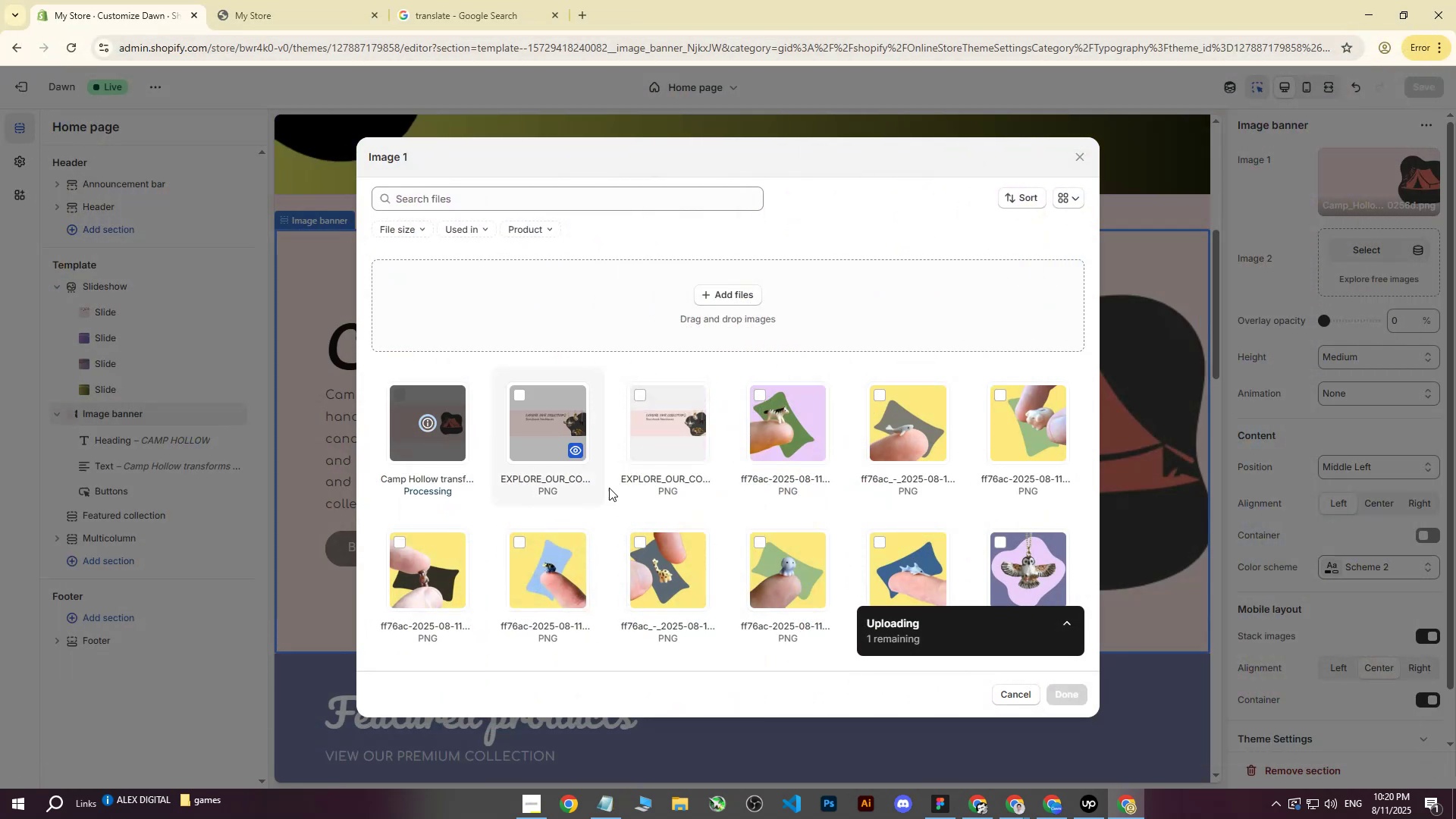 
left_click([1058, 692])
 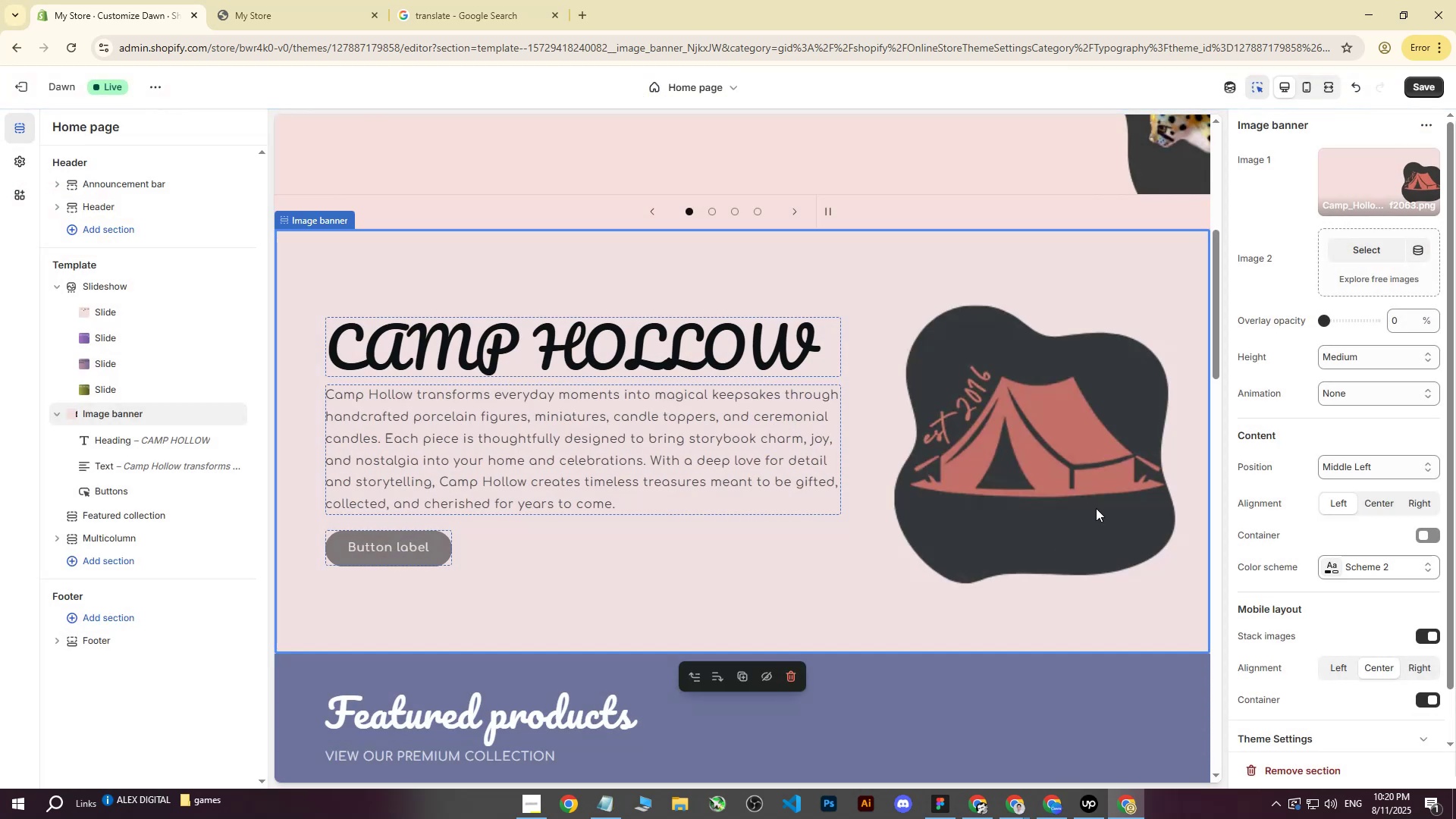 
left_click([1423, 93])
 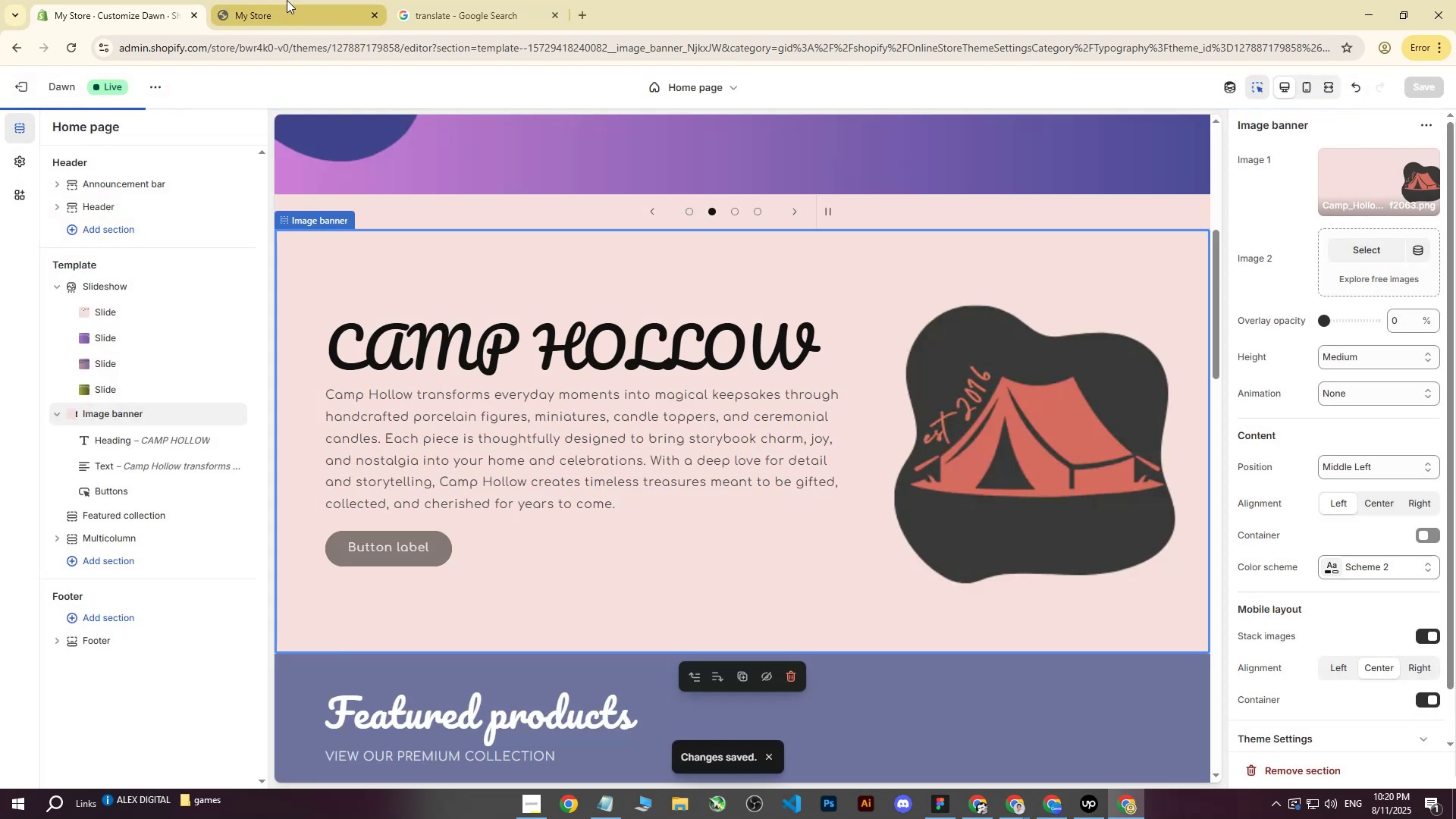 
left_click([287, 0])
 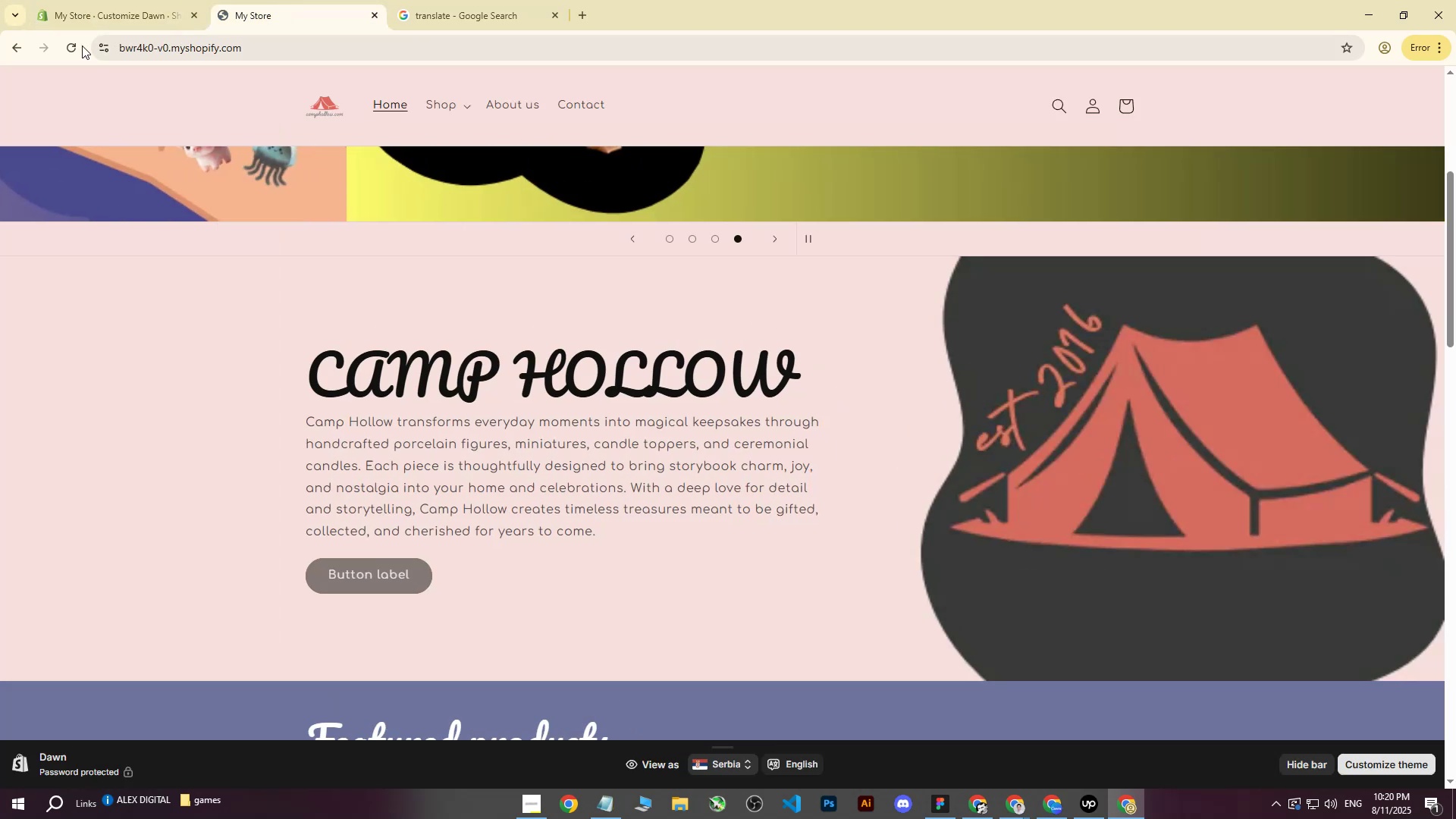 
left_click([64, 46])
 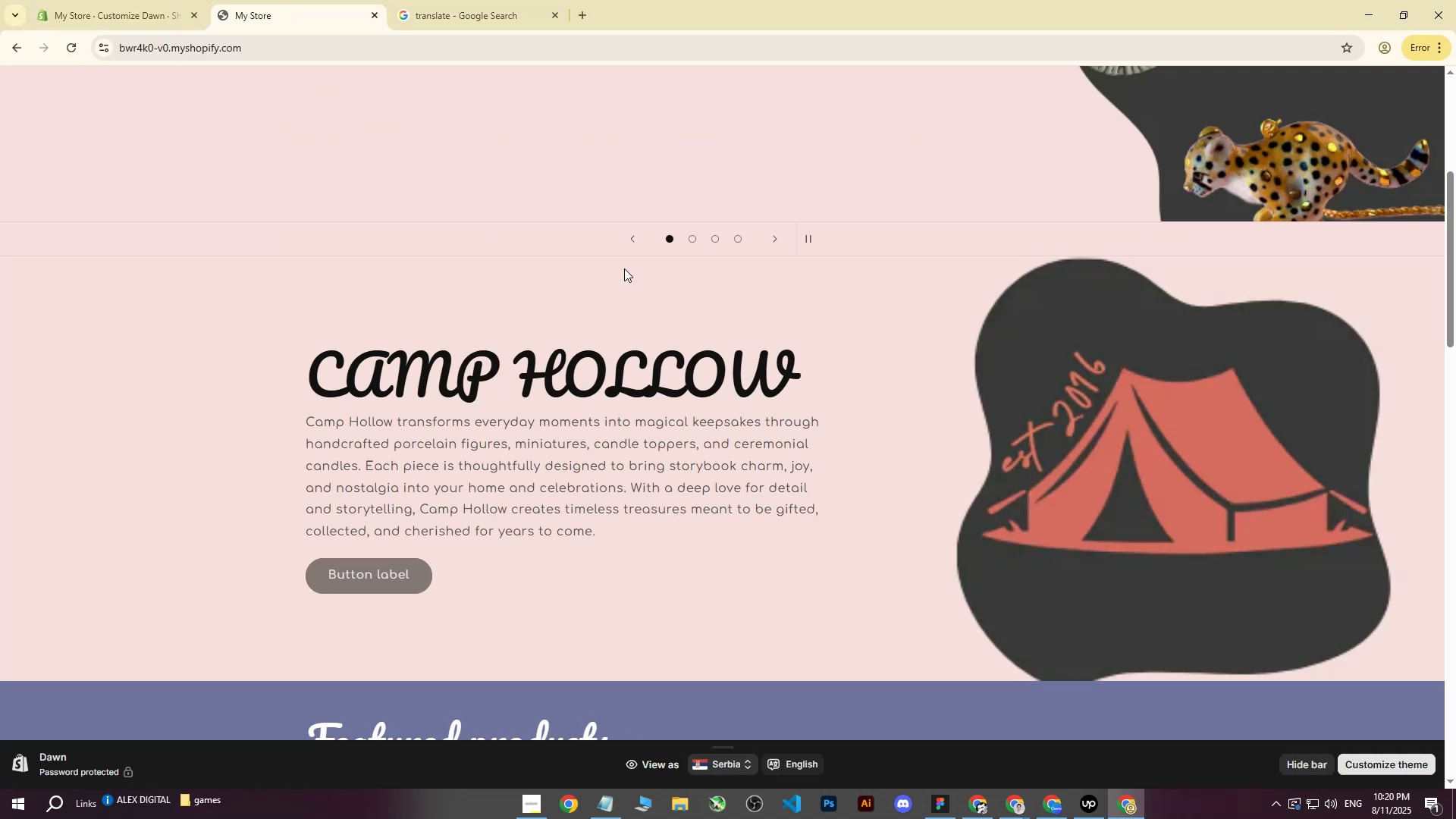 
scroll: coordinate [626, 275], scroll_direction: down, amount: 2.0
 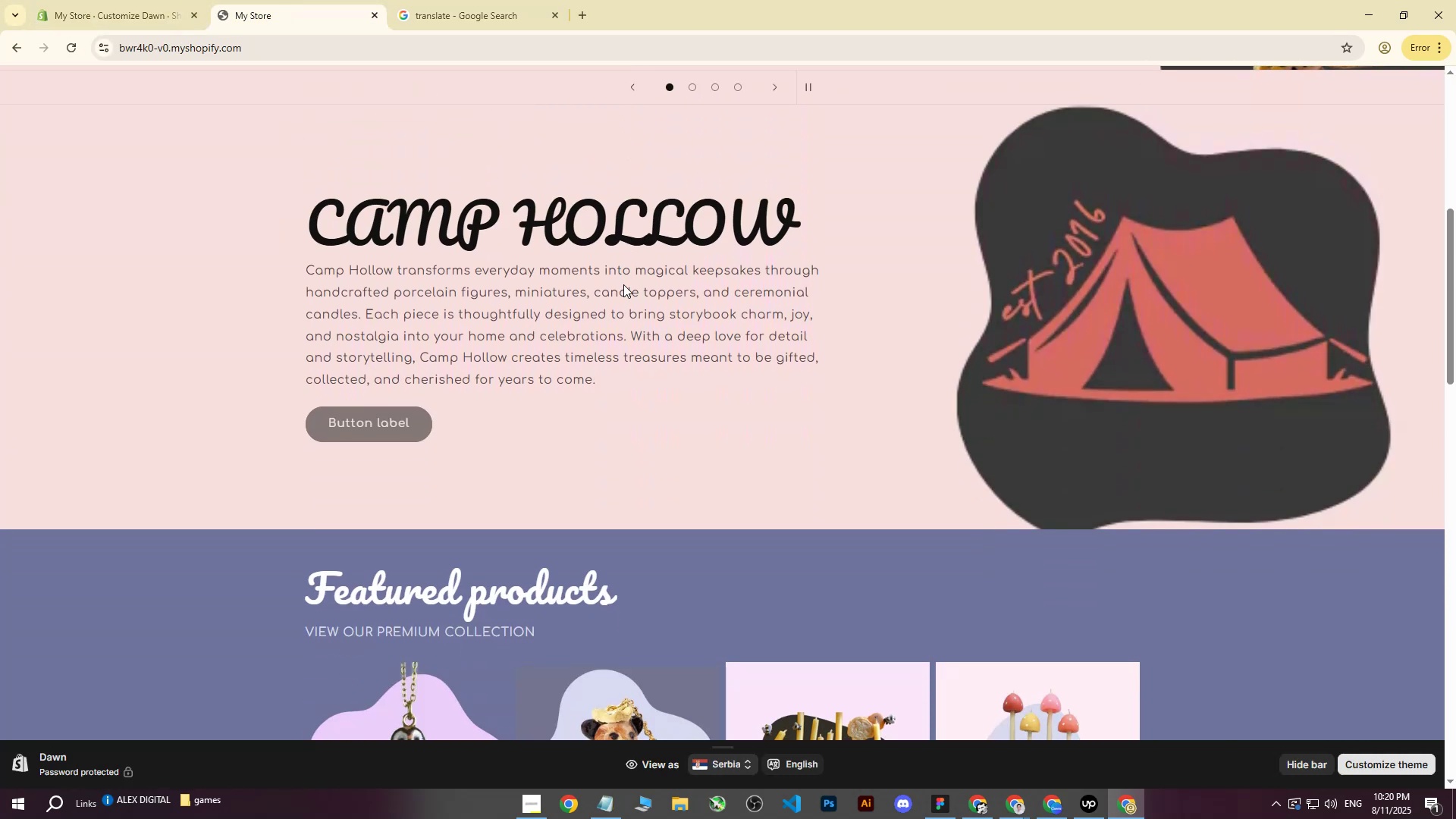 
scroll: coordinate [623, 284], scroll_direction: up, amount: 2.0
 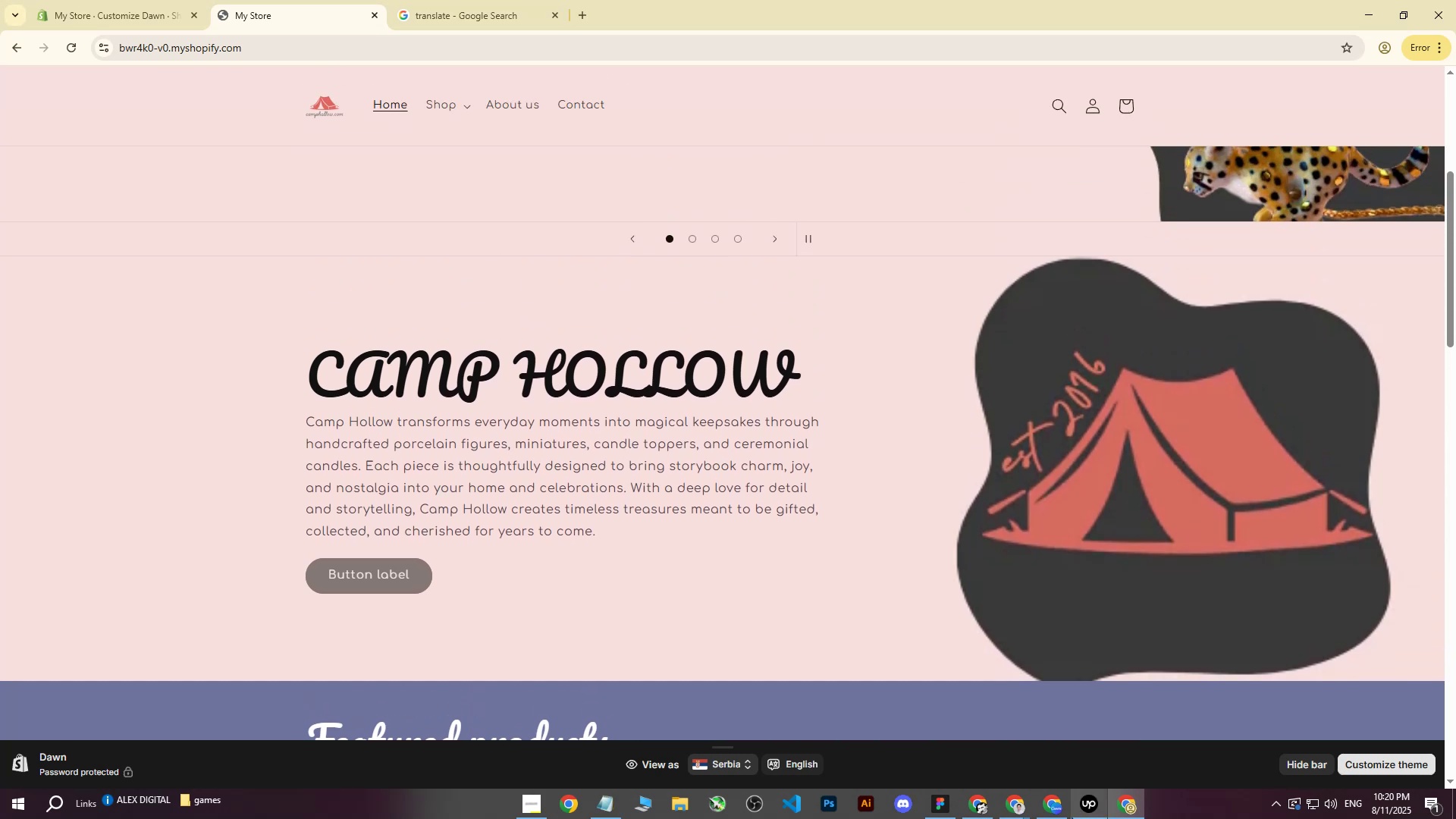 
left_click([1053, 806])
 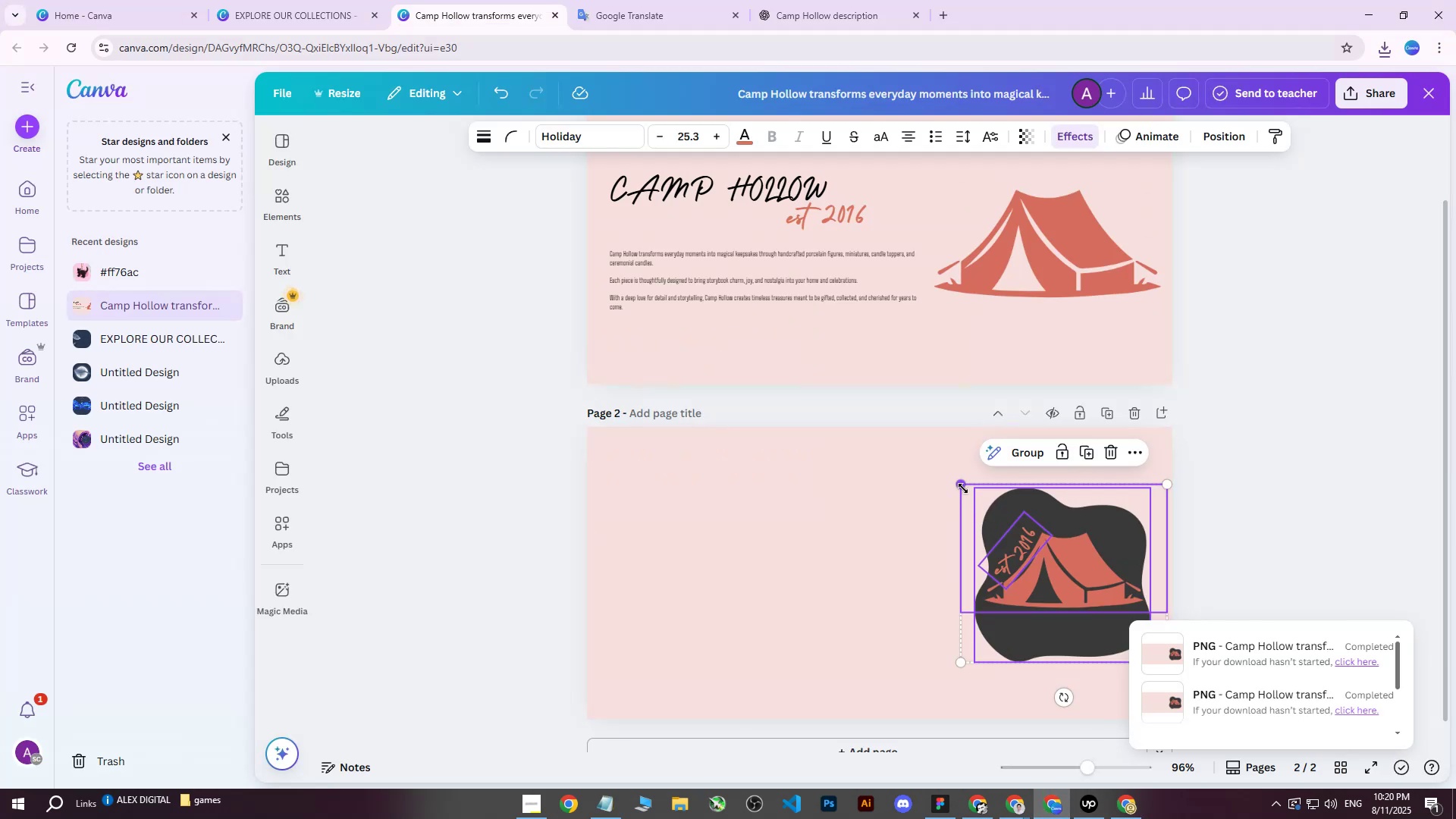 
scroll: coordinate [1203, 553], scroll_direction: down, amount: 4.0
 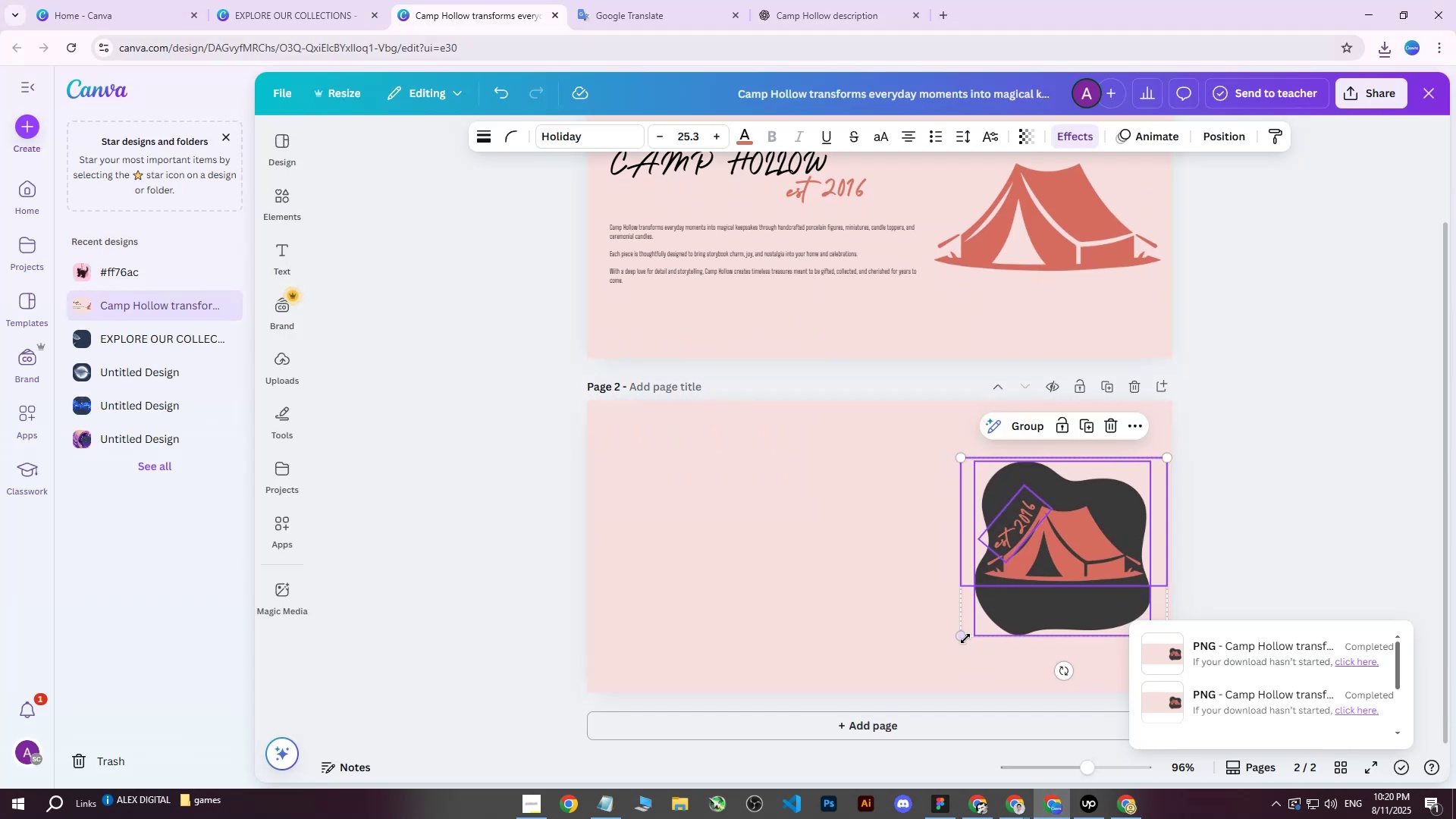 
left_click_drag(start_coordinate=[964, 635], to_coordinate=[997, 589])
 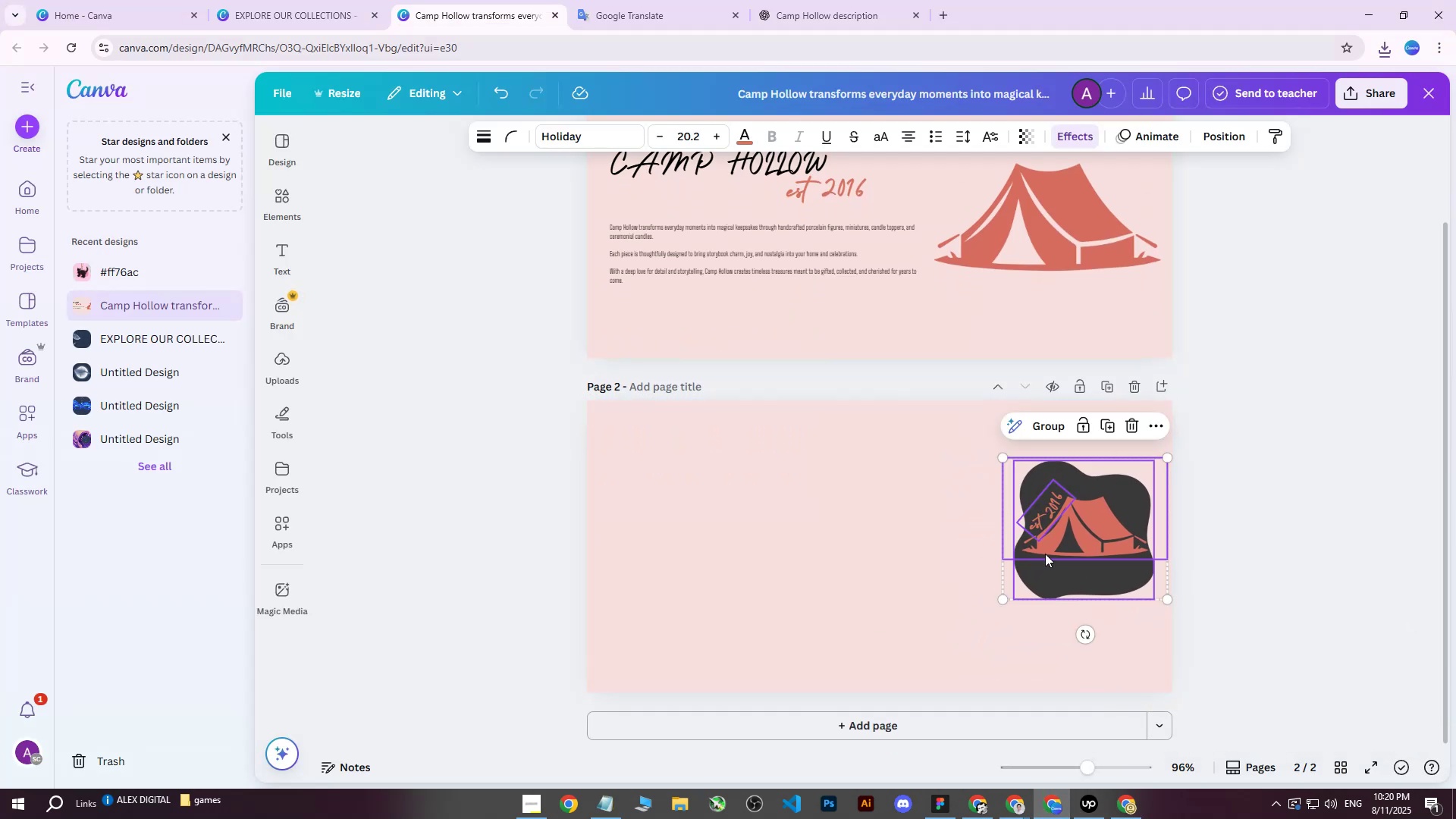 
left_click_drag(start_coordinate=[1050, 551], to_coordinate=[1031, 554])
 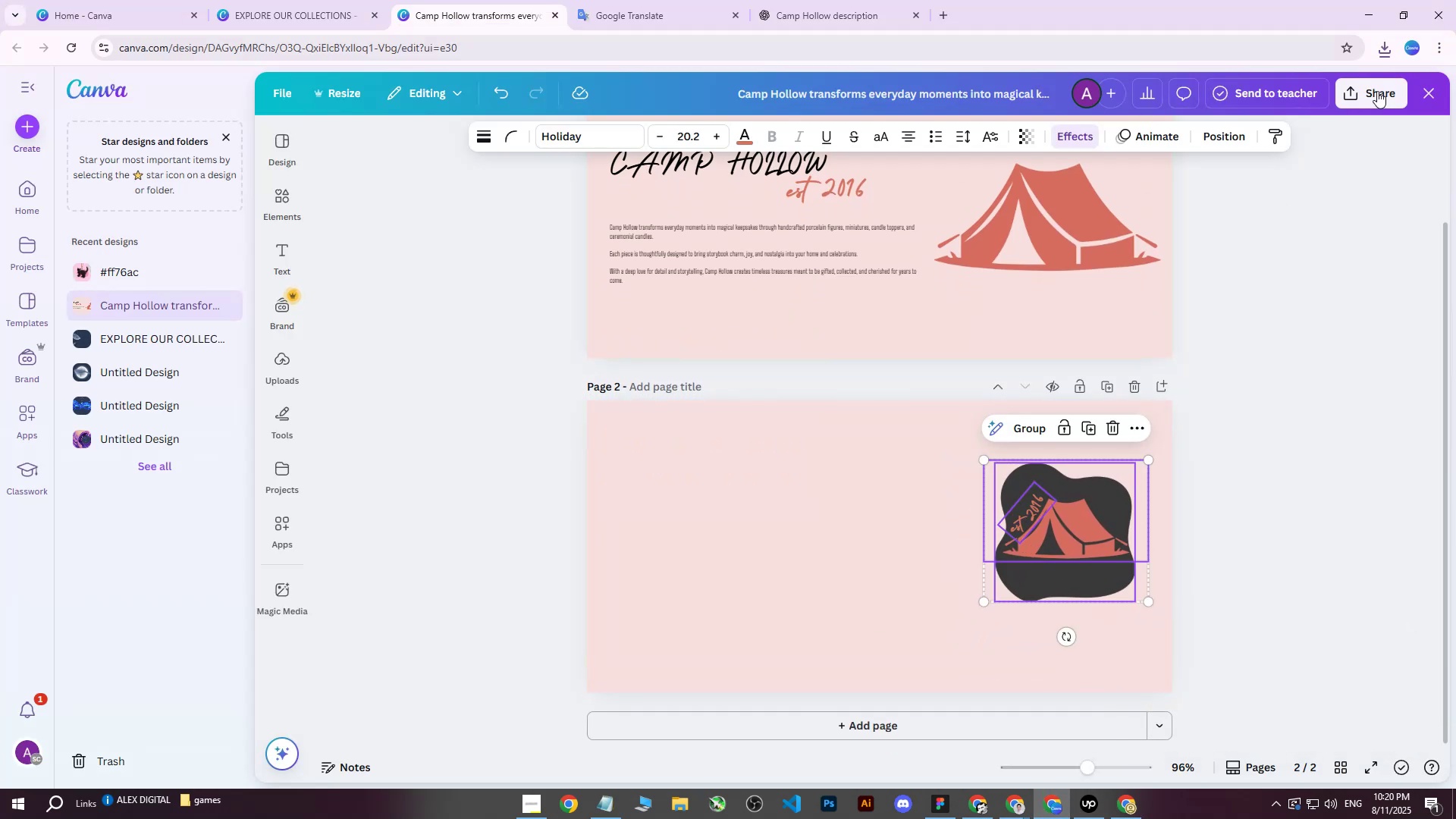 
left_click([1382, 88])
 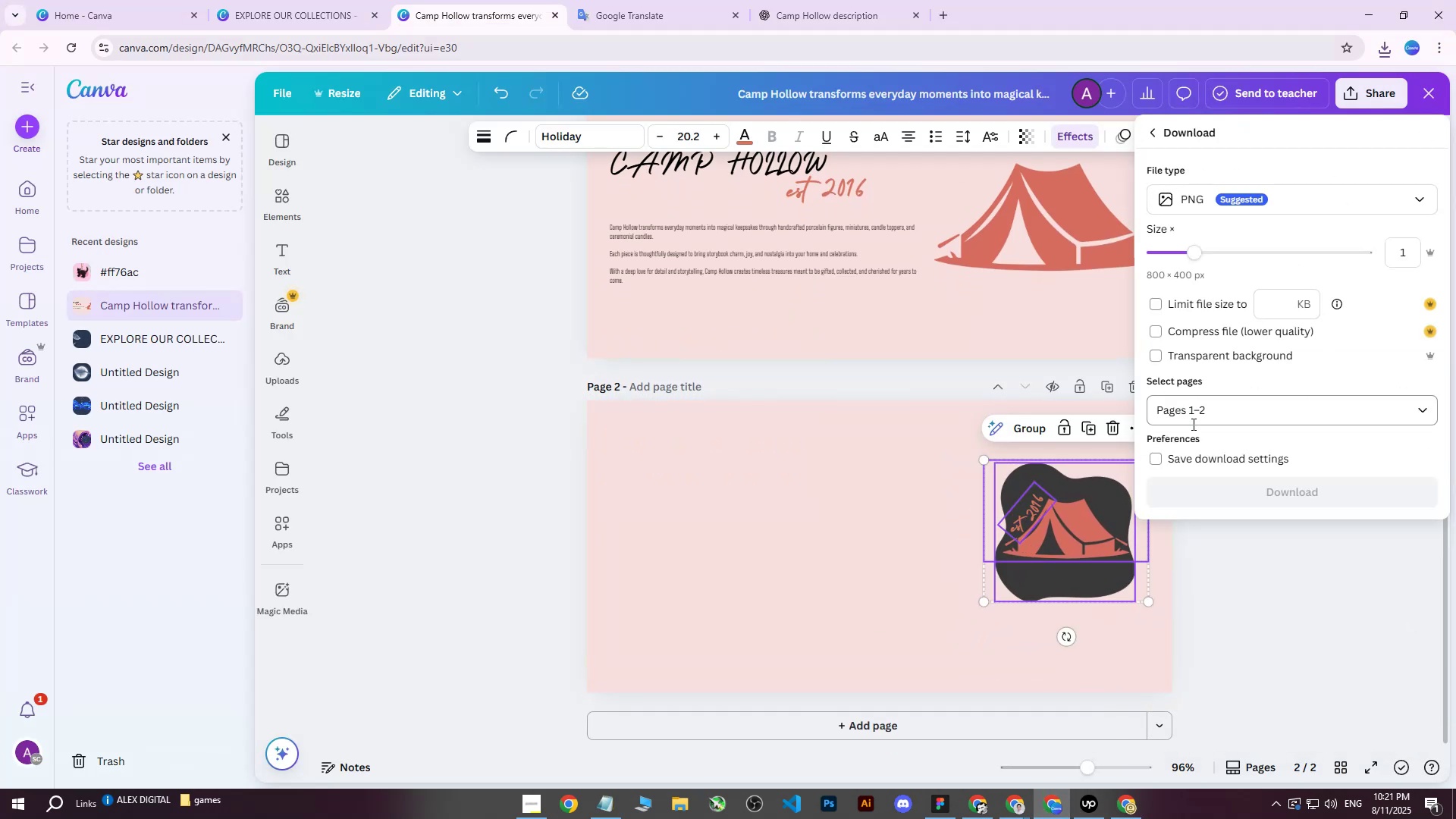 
double_click([1196, 413])
 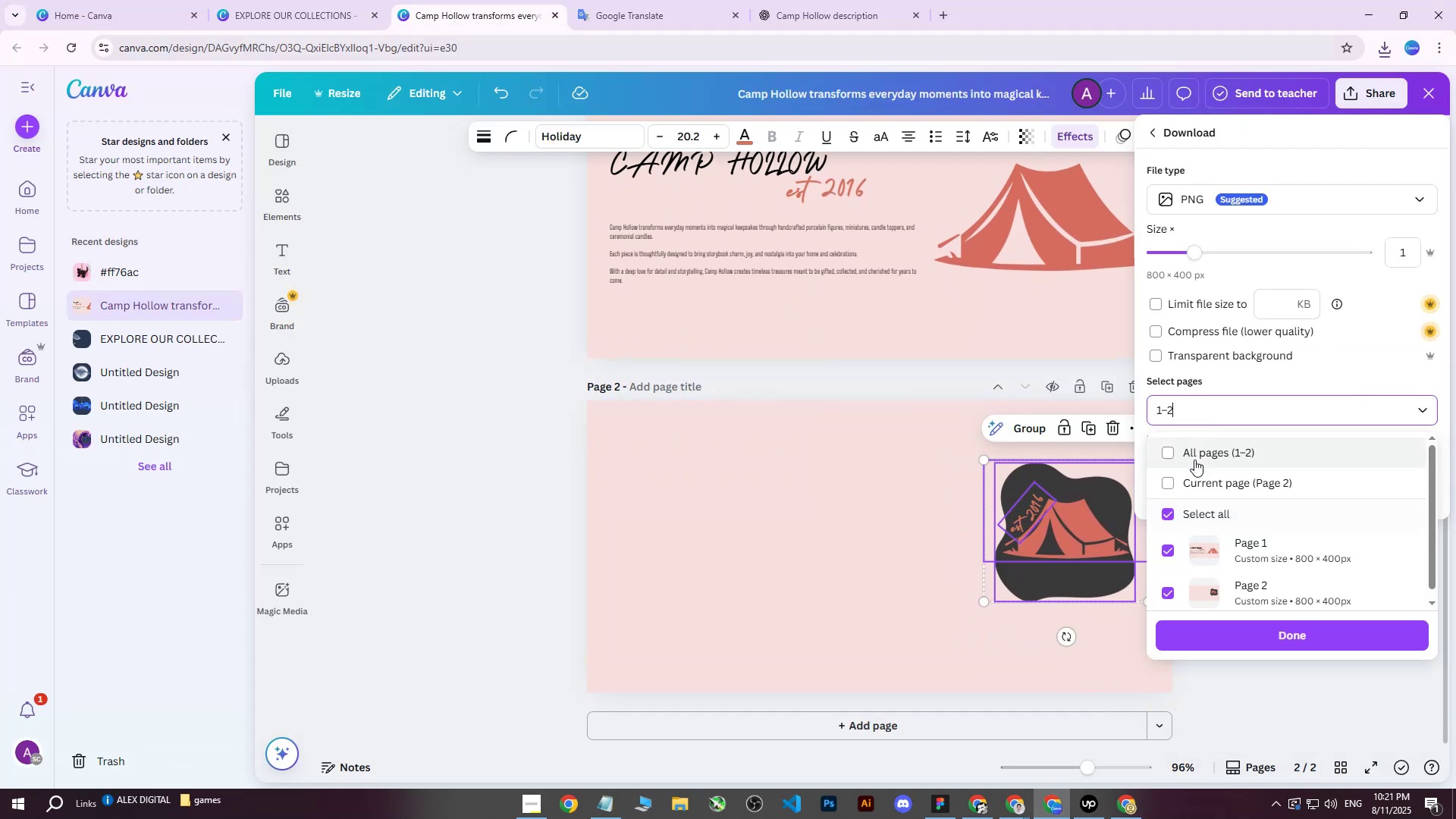 
triple_click([1194, 460])
 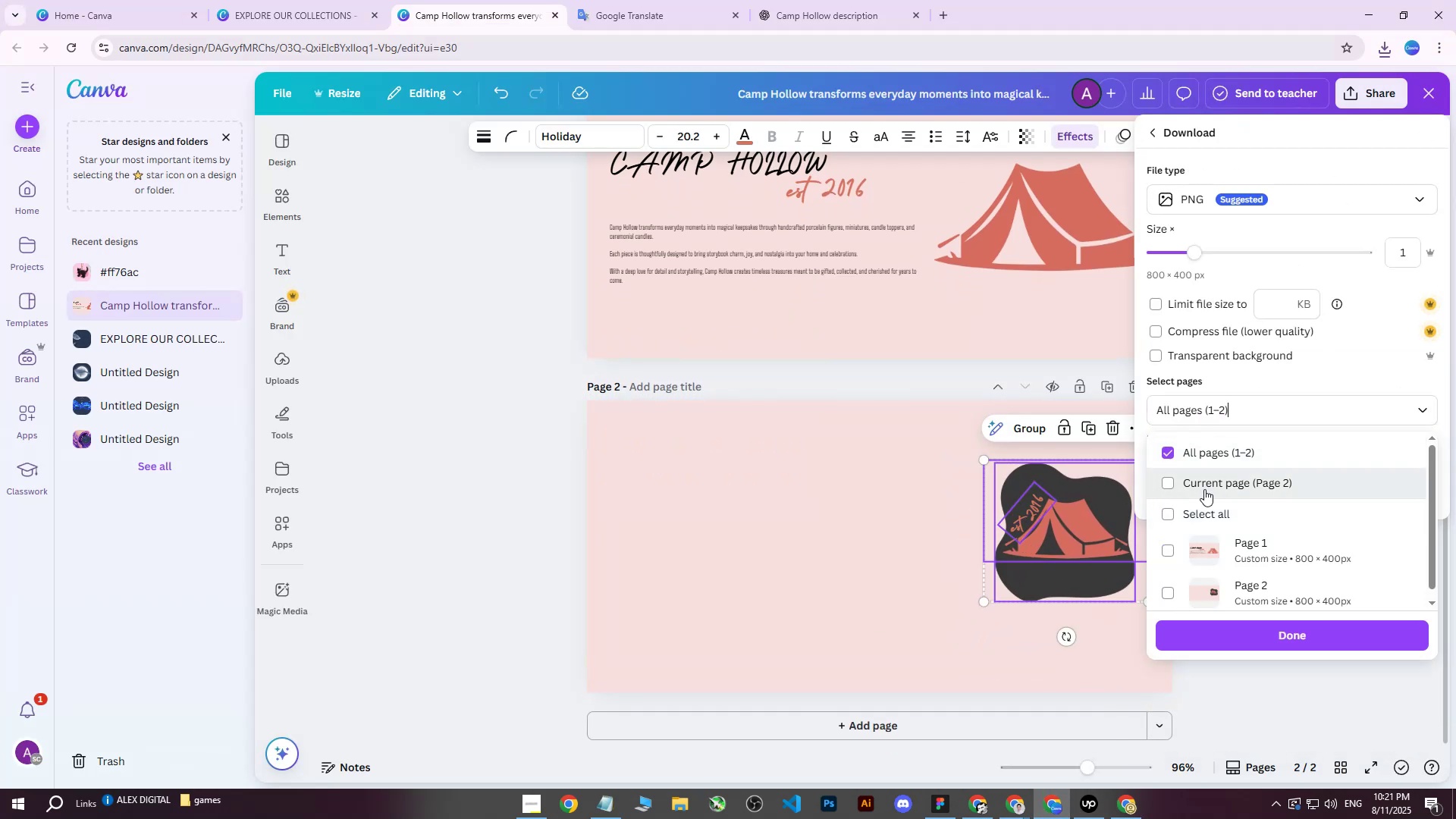 
triple_click([1204, 489])
 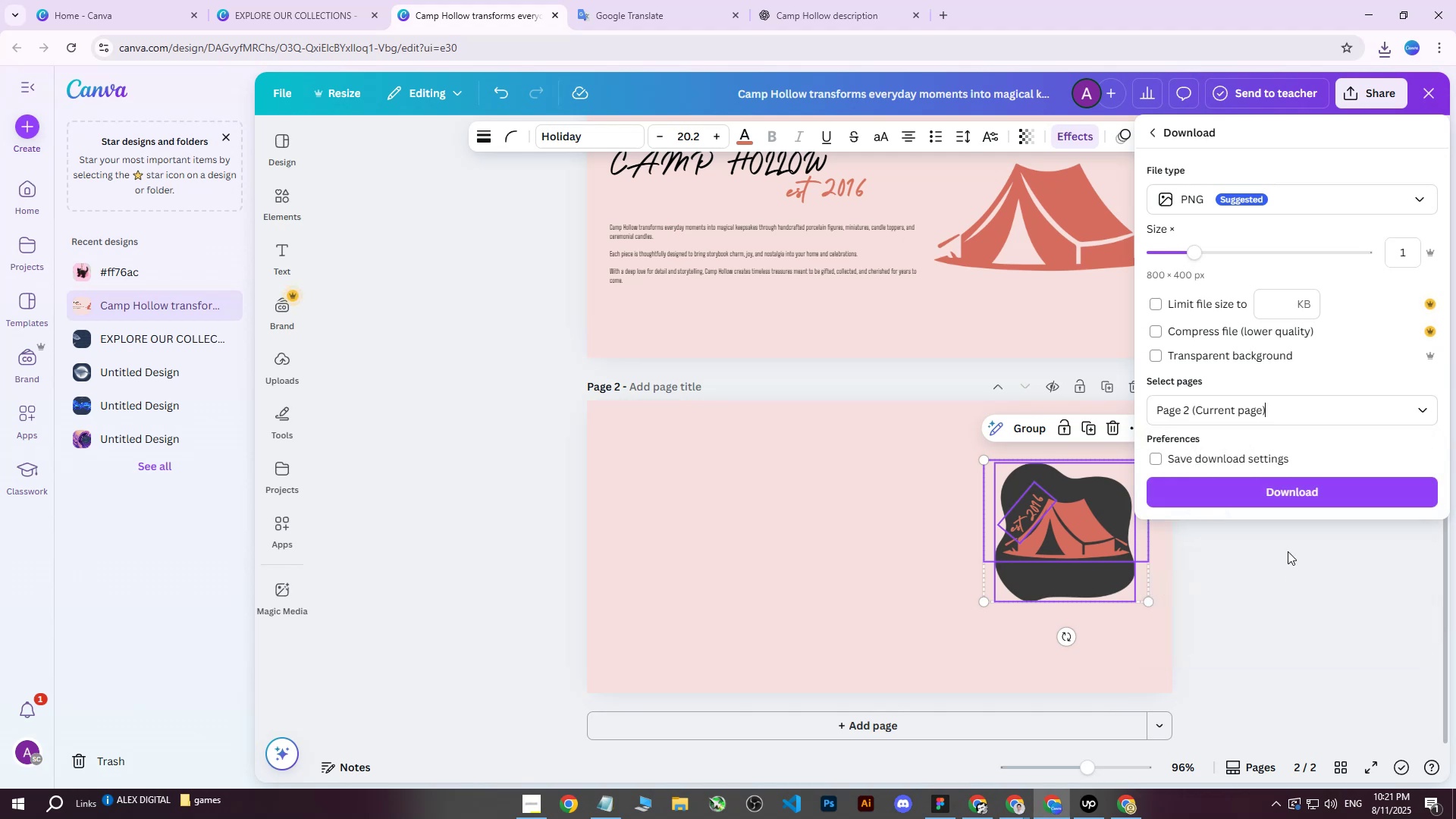 
double_click([1273, 501])
 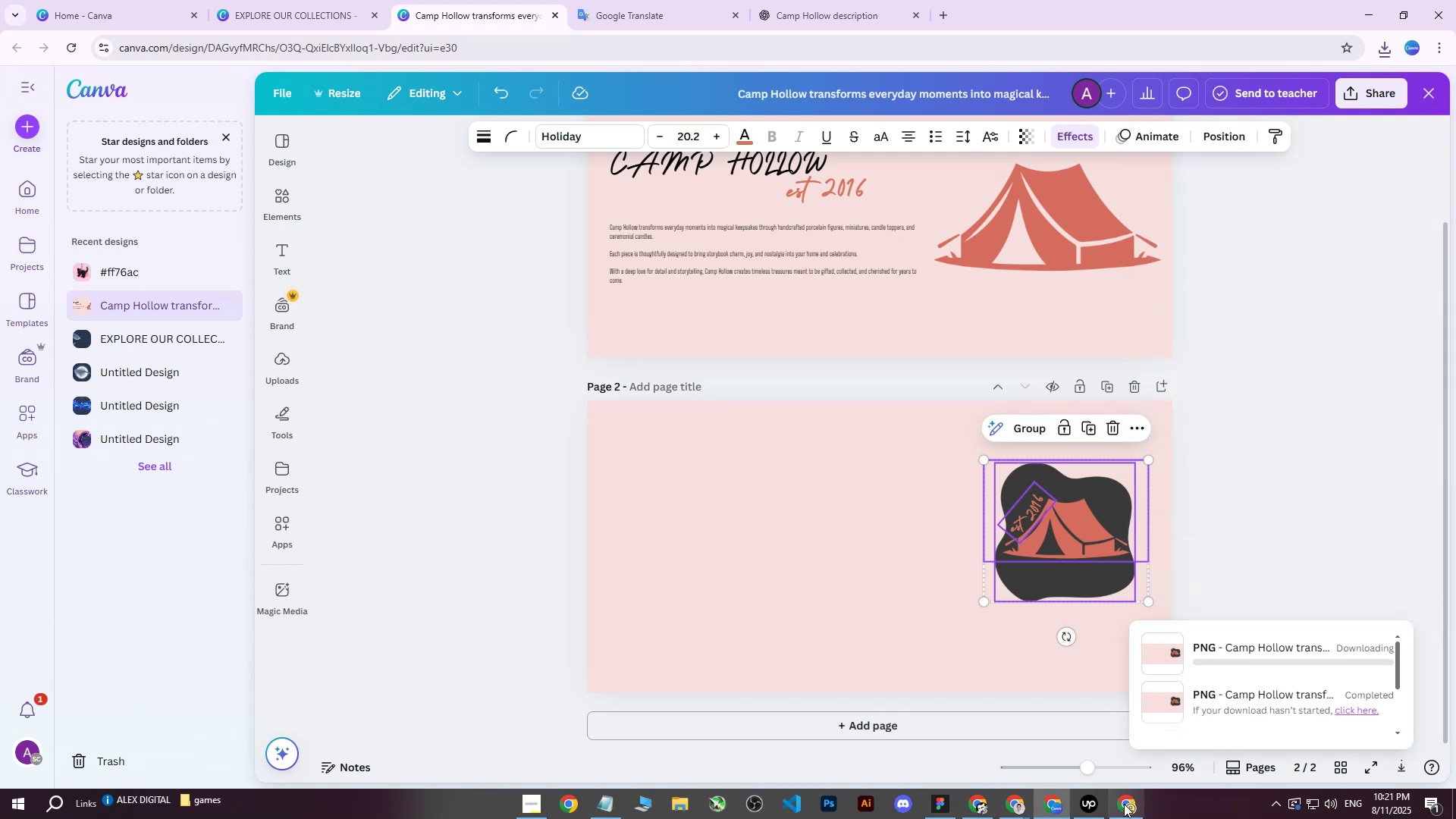 
triple_click([1122, 808])
 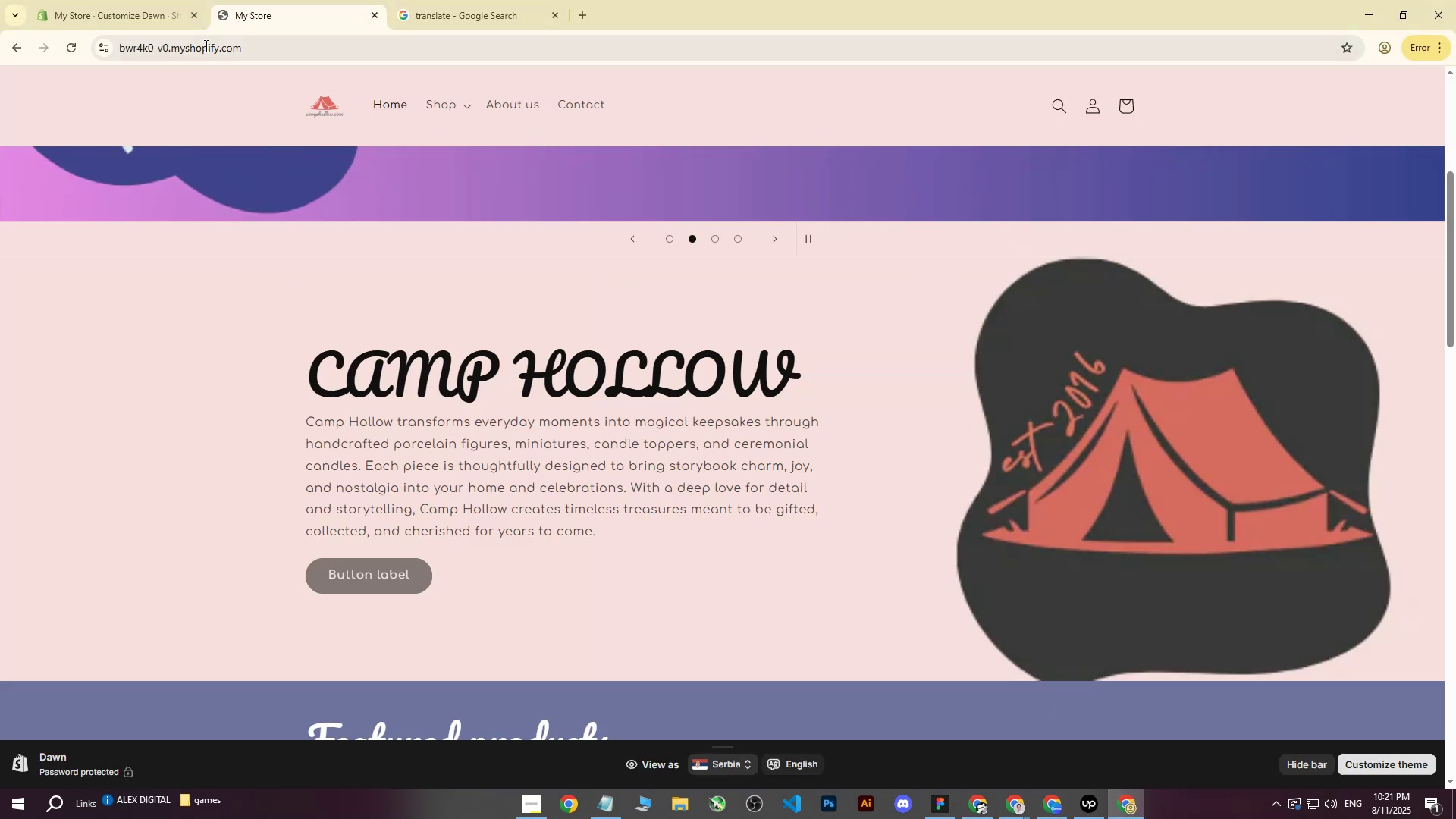 
left_click([162, 0])
 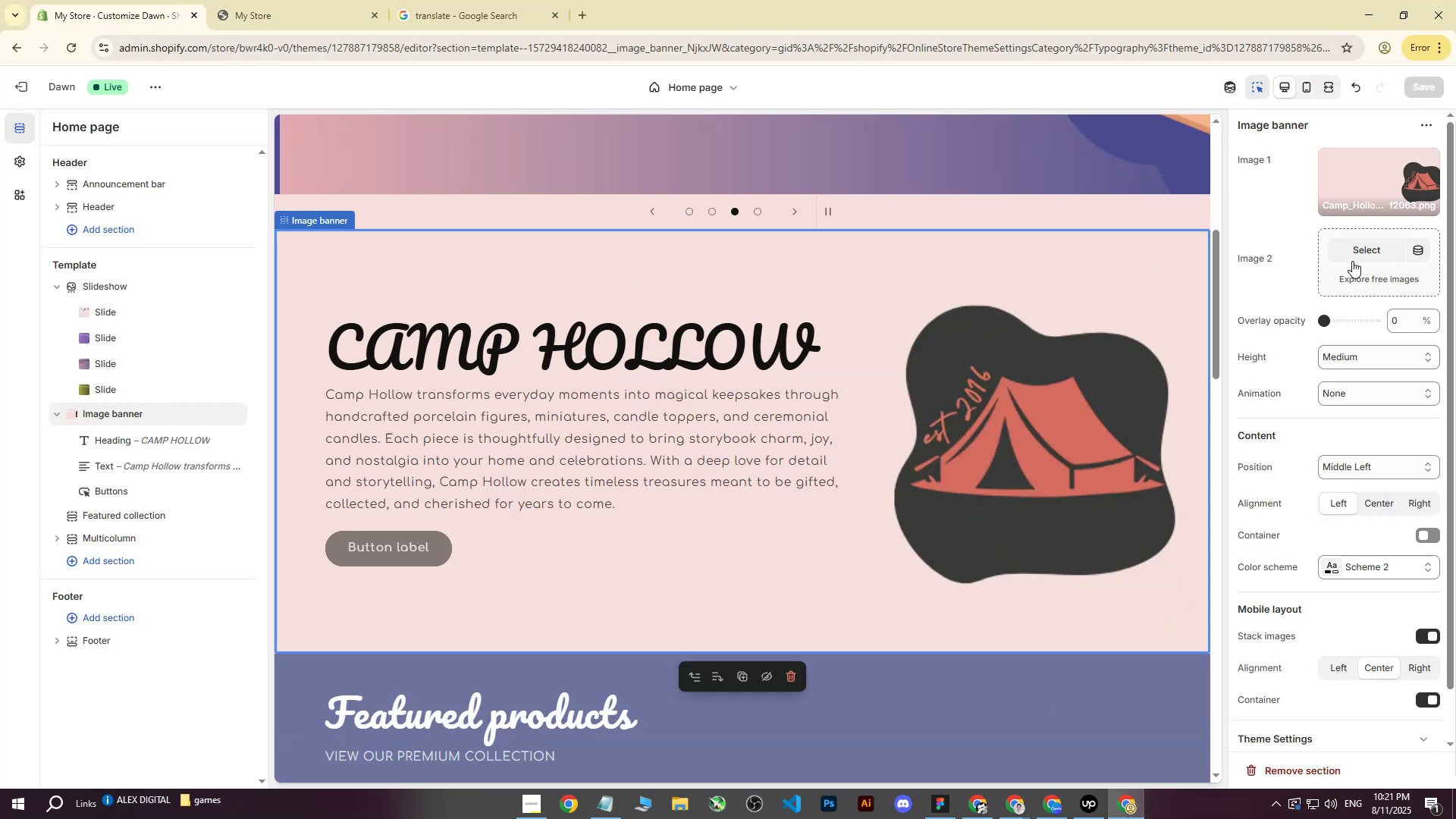 
left_click([1373, 182])
 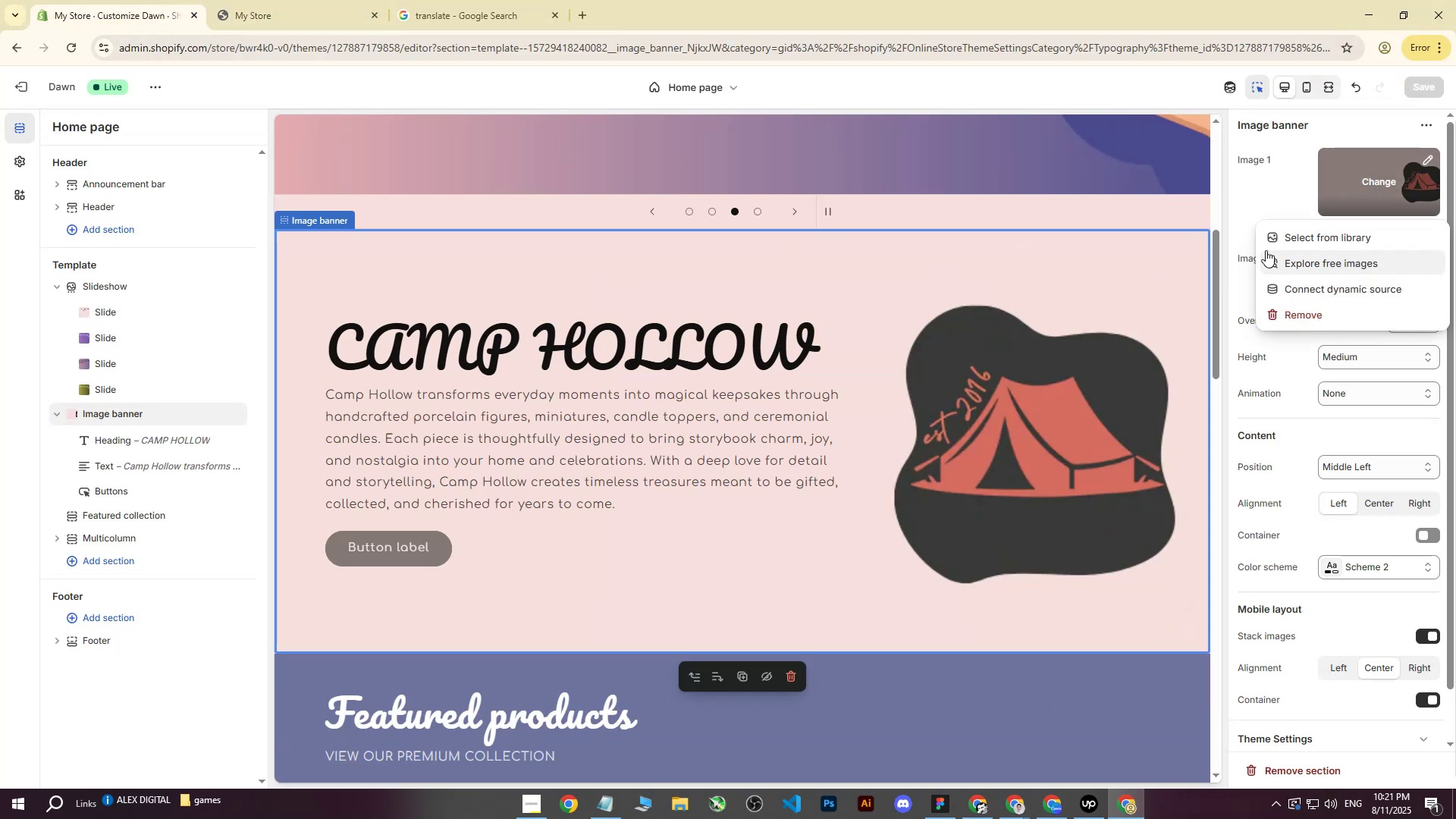 
left_click([1302, 231])
 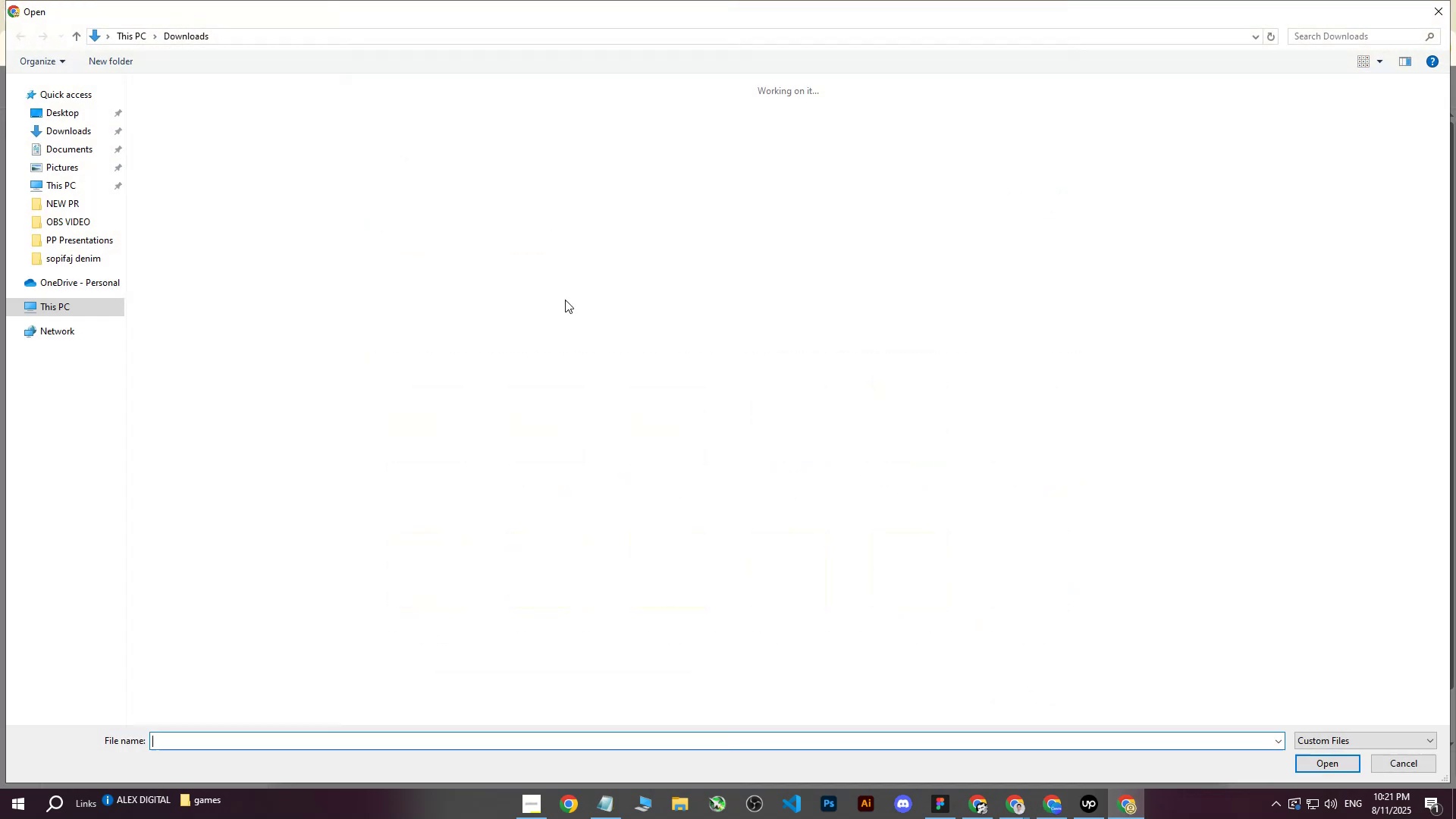 
left_click([138, 115])
 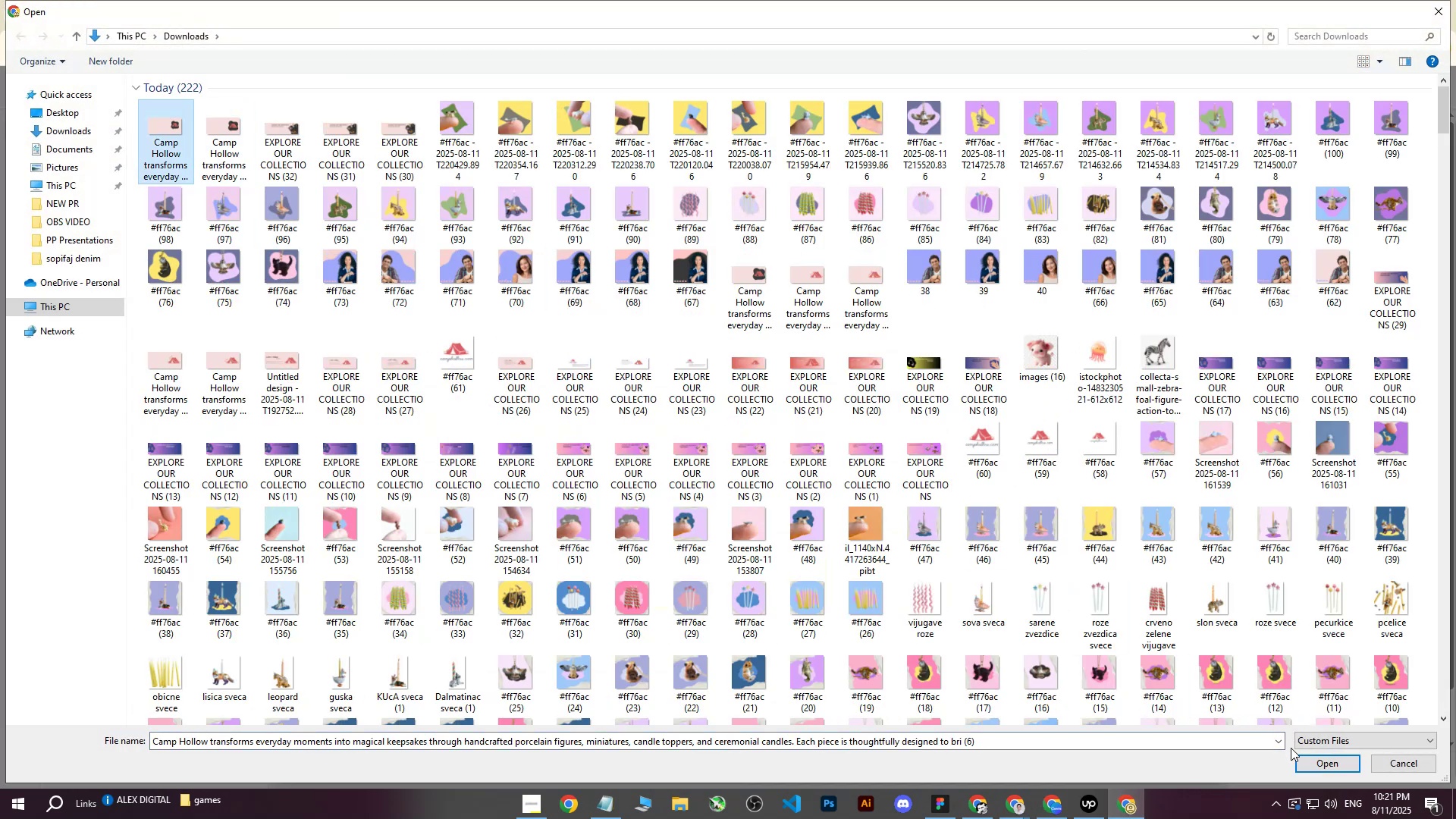 
left_click([1315, 761])
 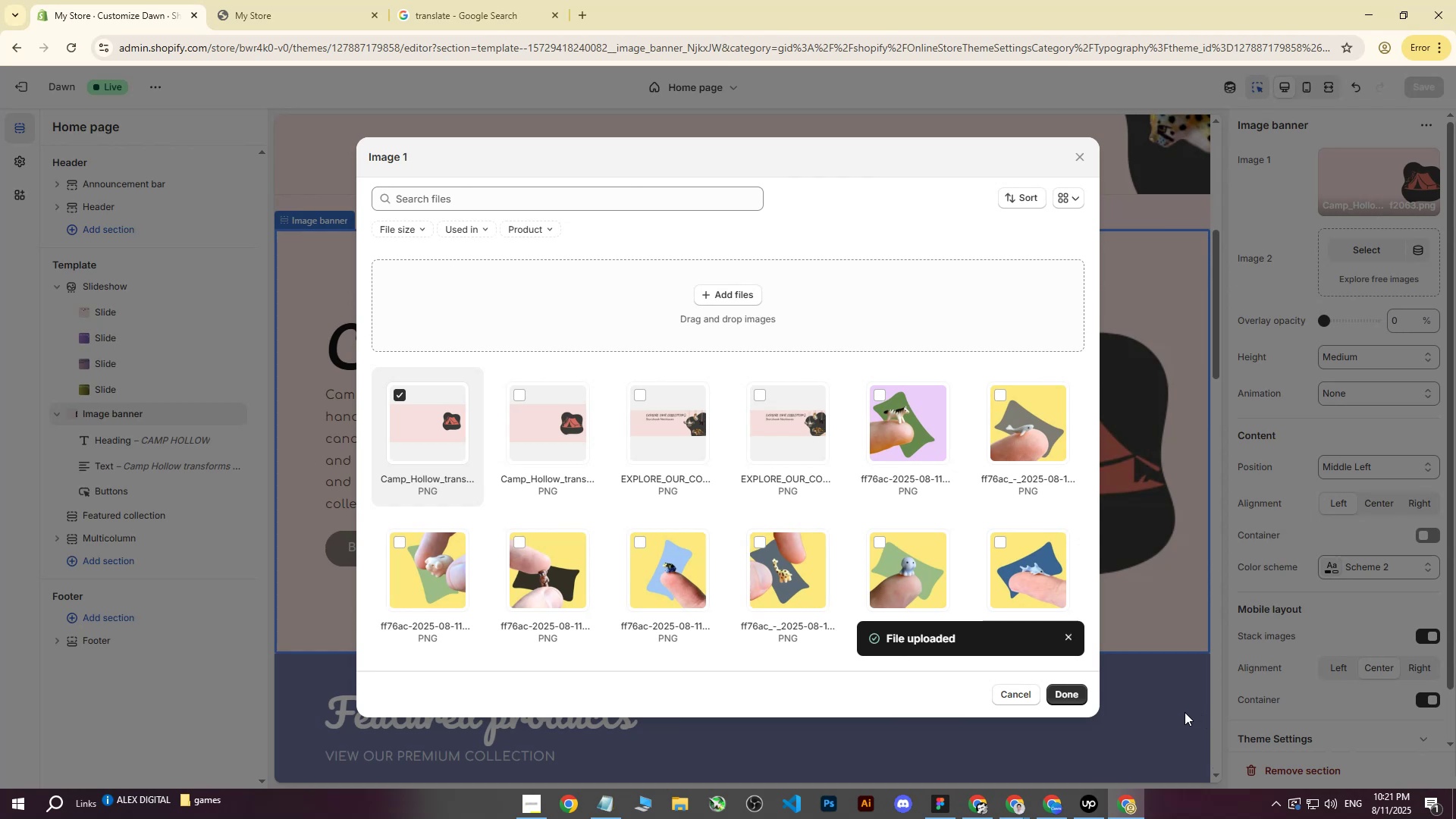 
left_click([1071, 696])
 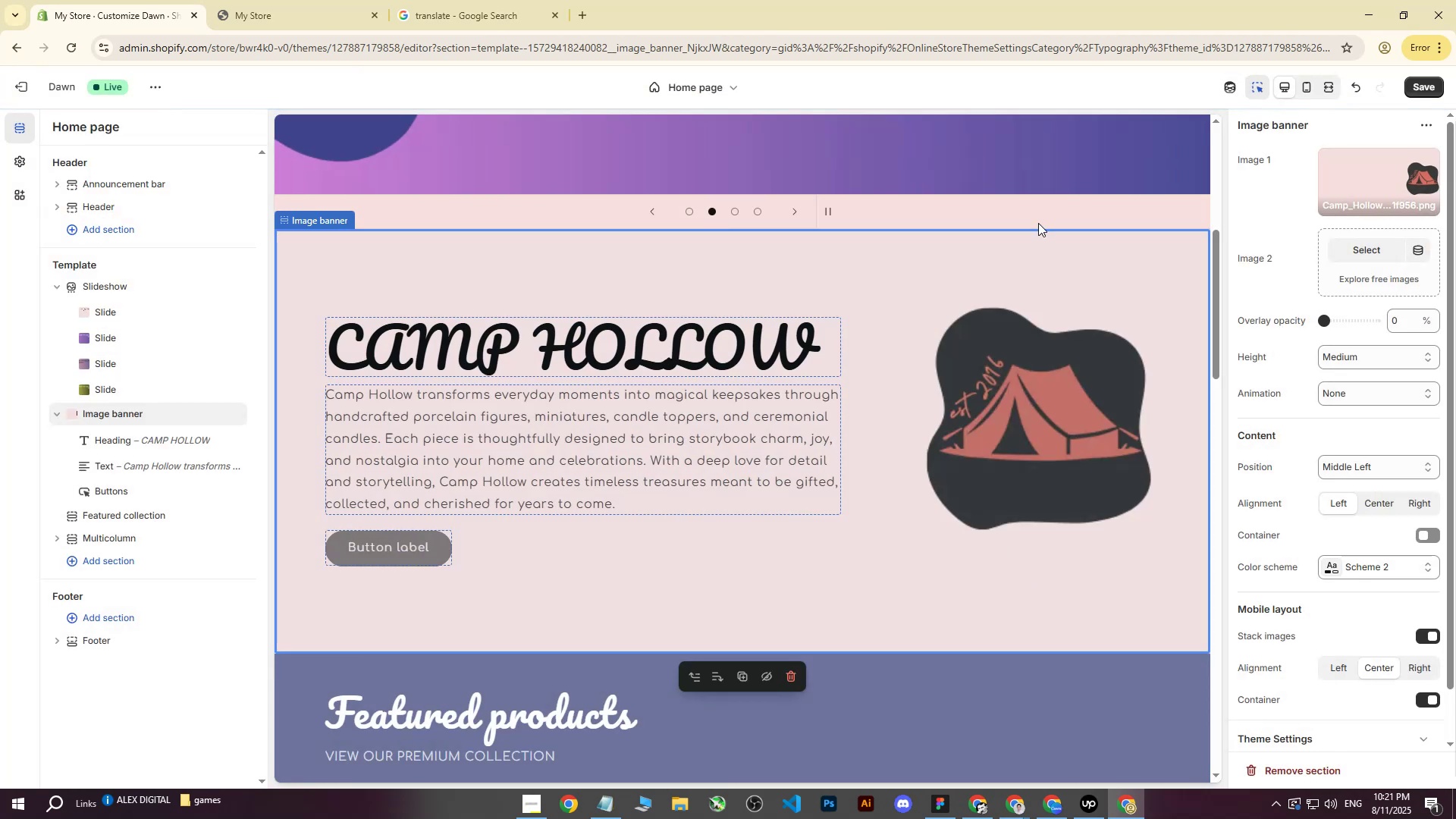 
left_click([1443, 93])
 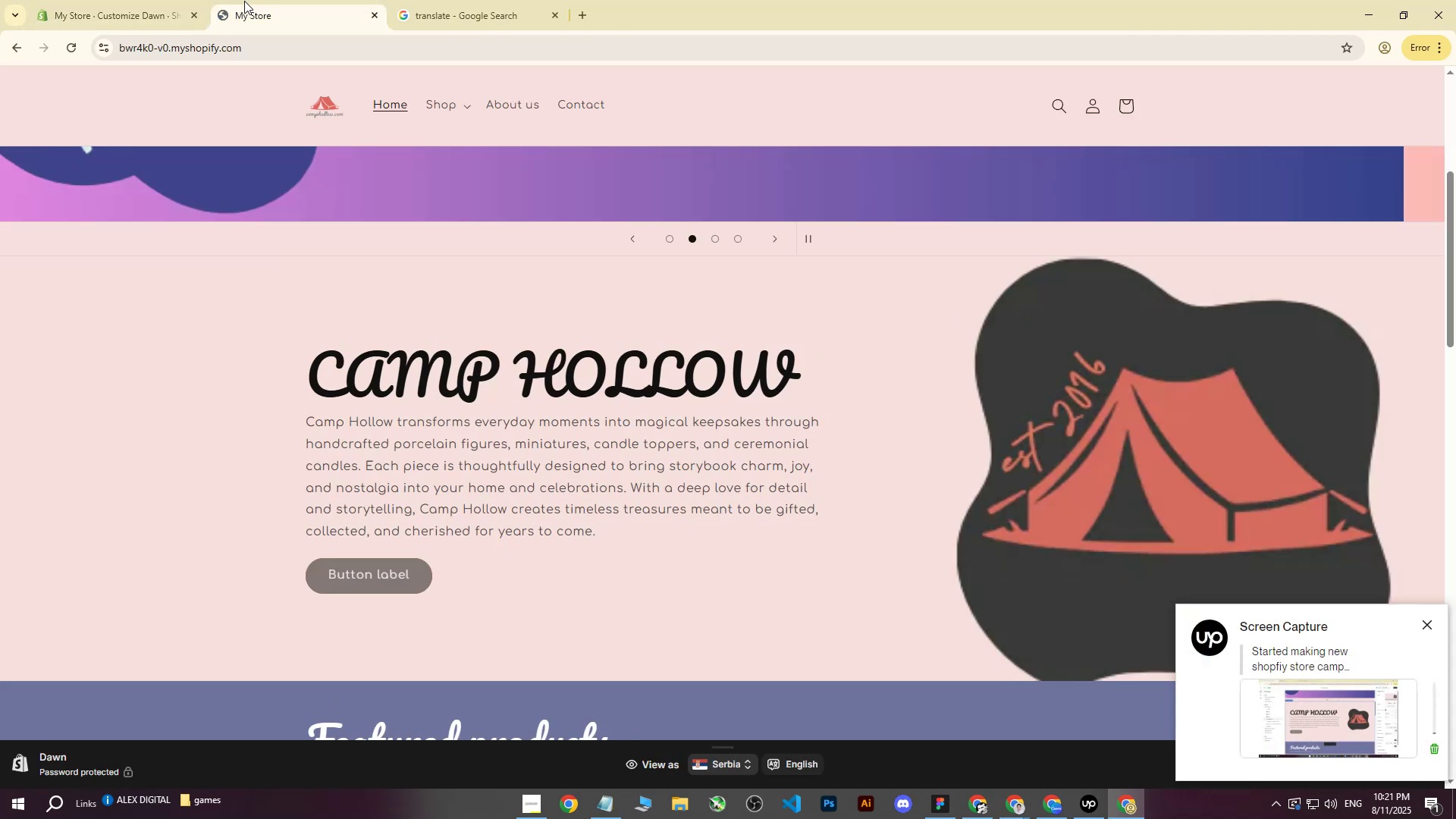 
double_click([54, 50])
 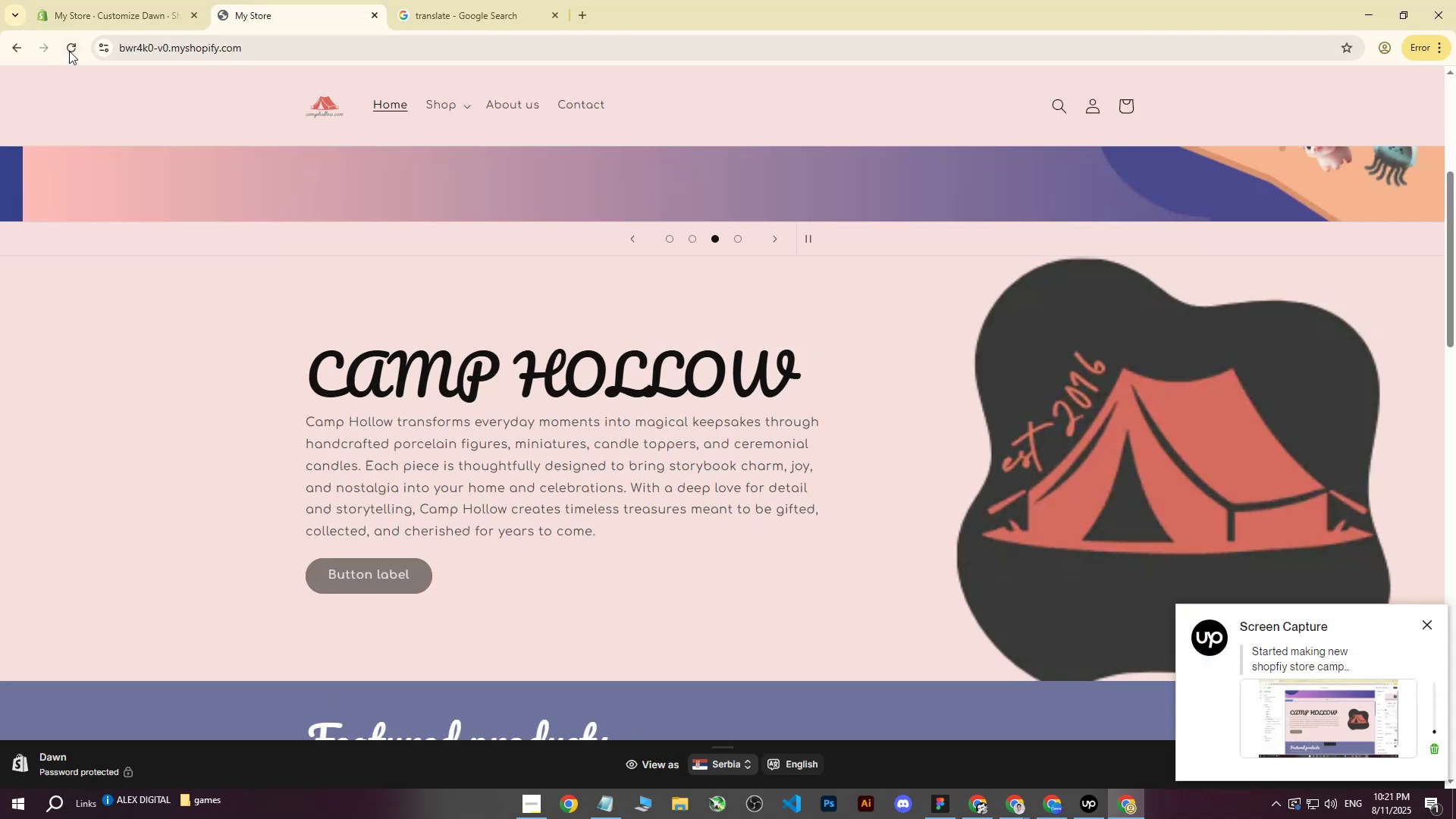 
triple_click([69, 51])
 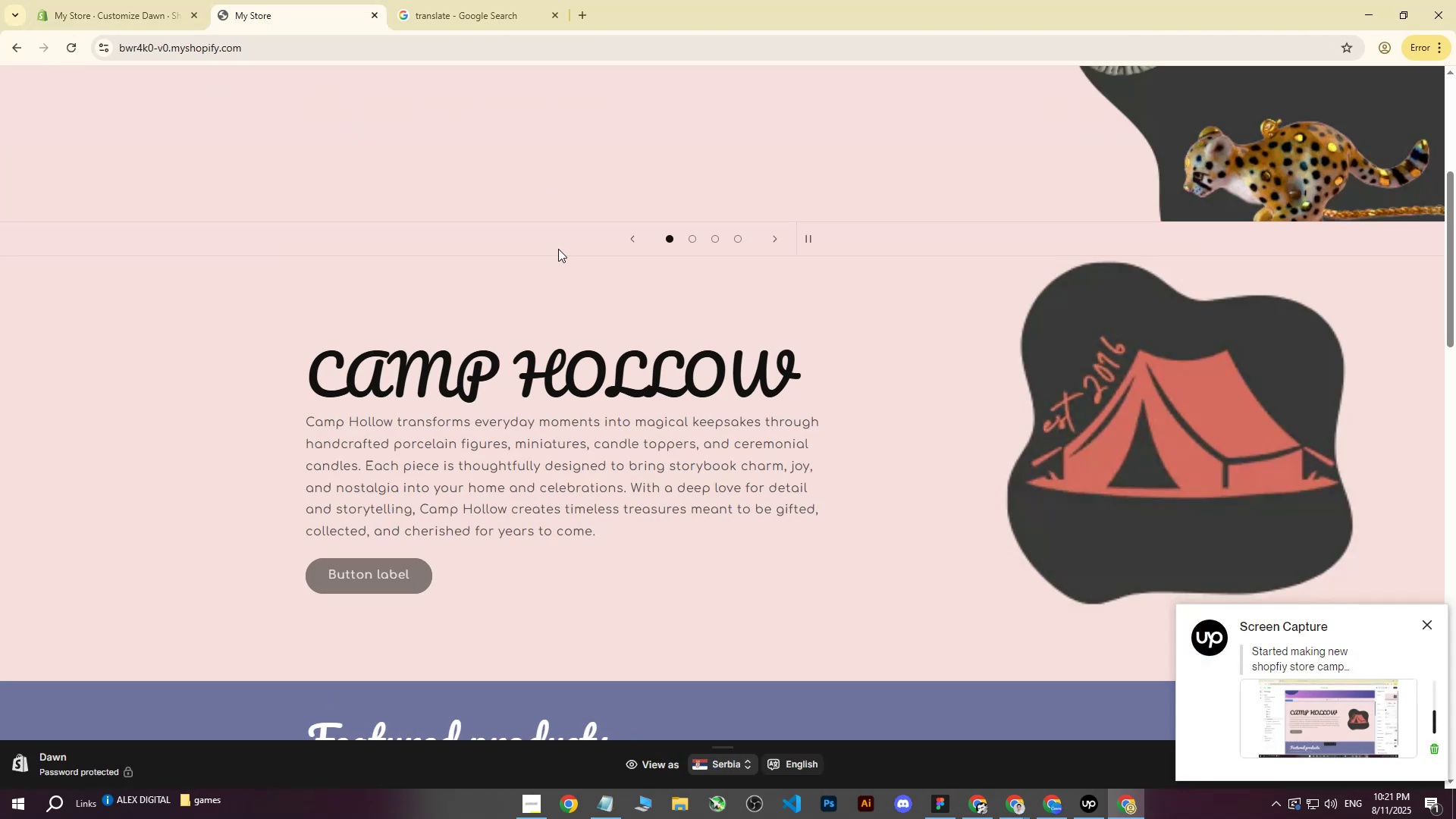 
left_click([1058, 805])
 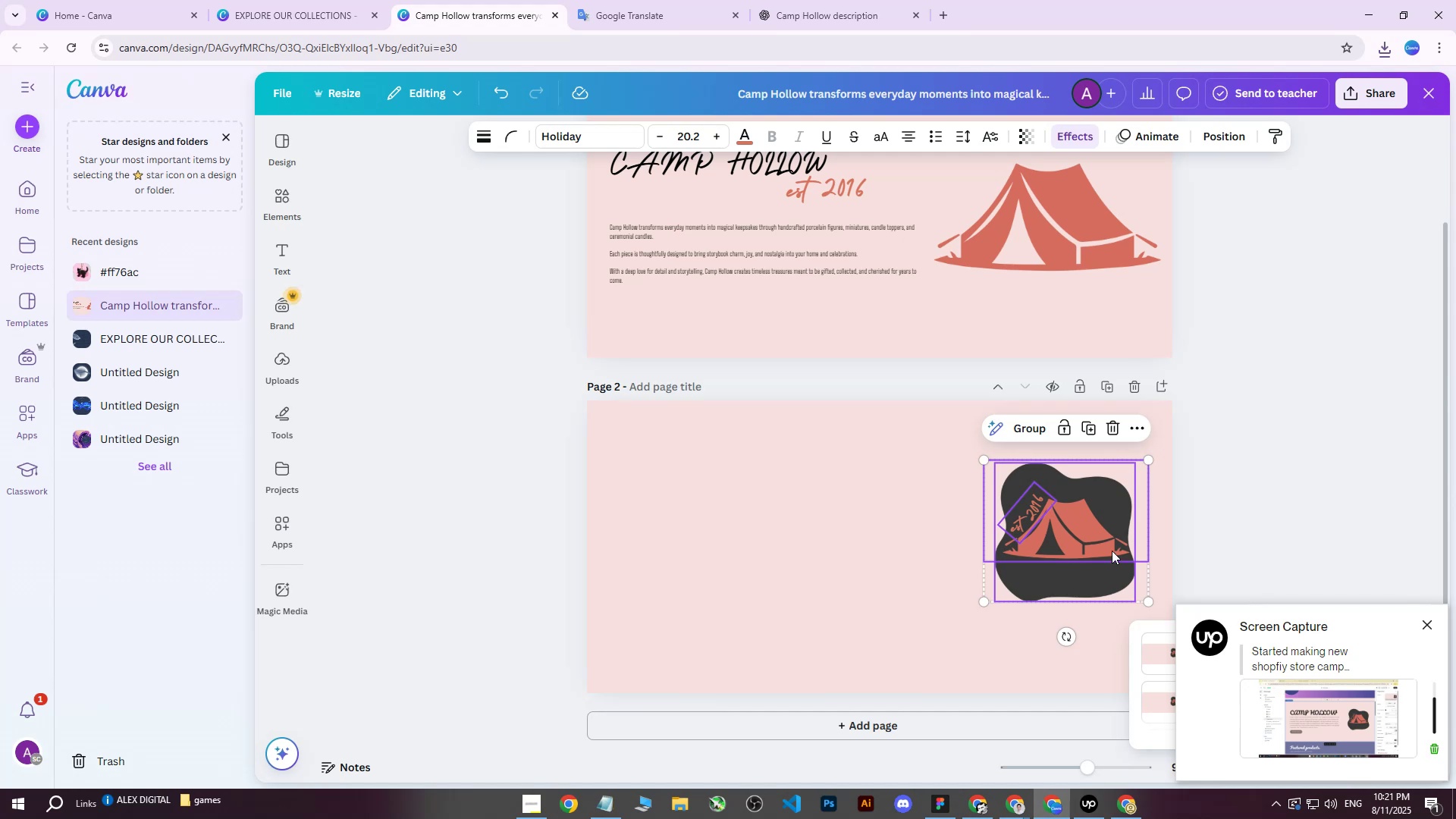 
key(ArrowDown)
 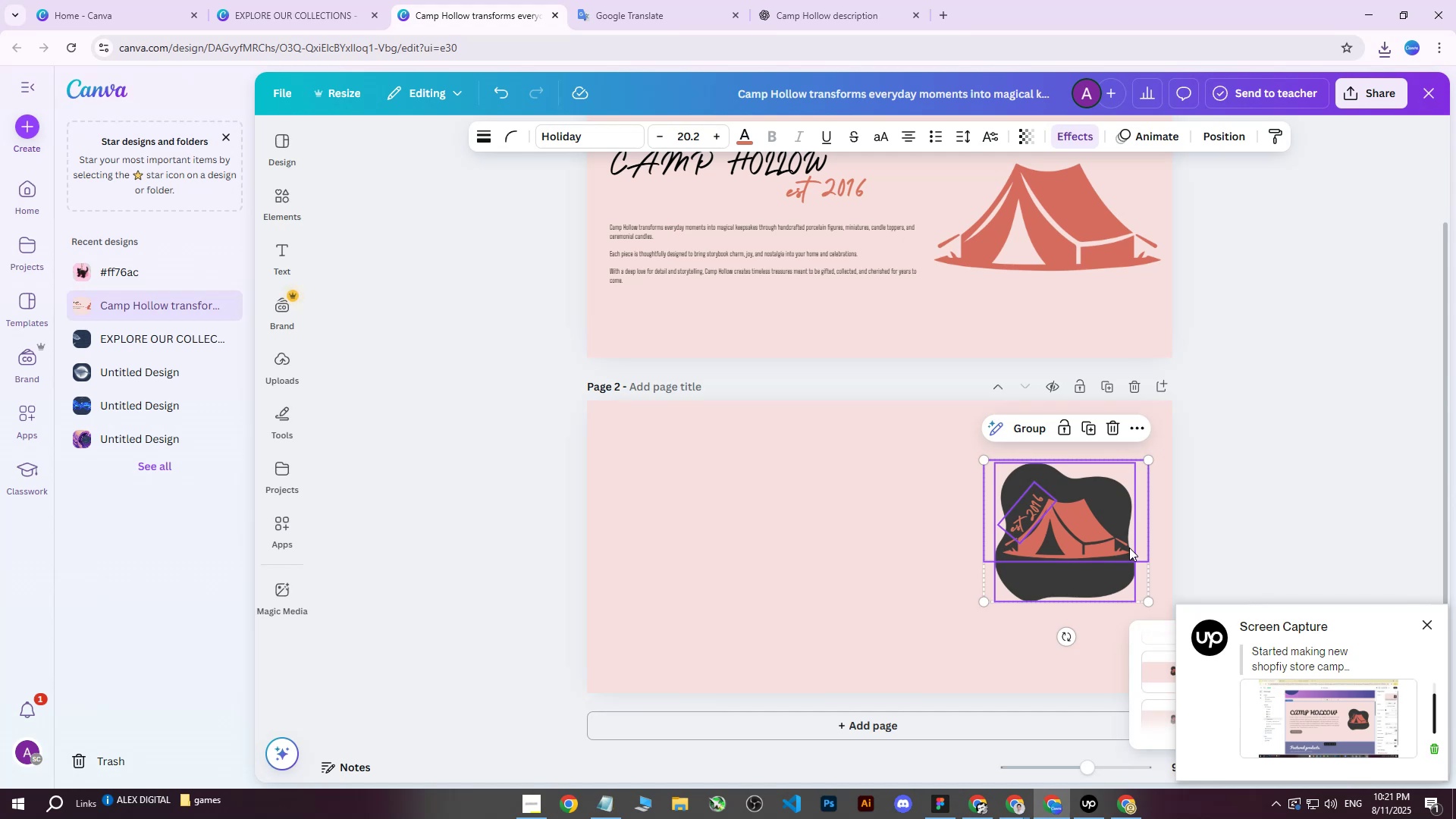 
key(ArrowDown)
 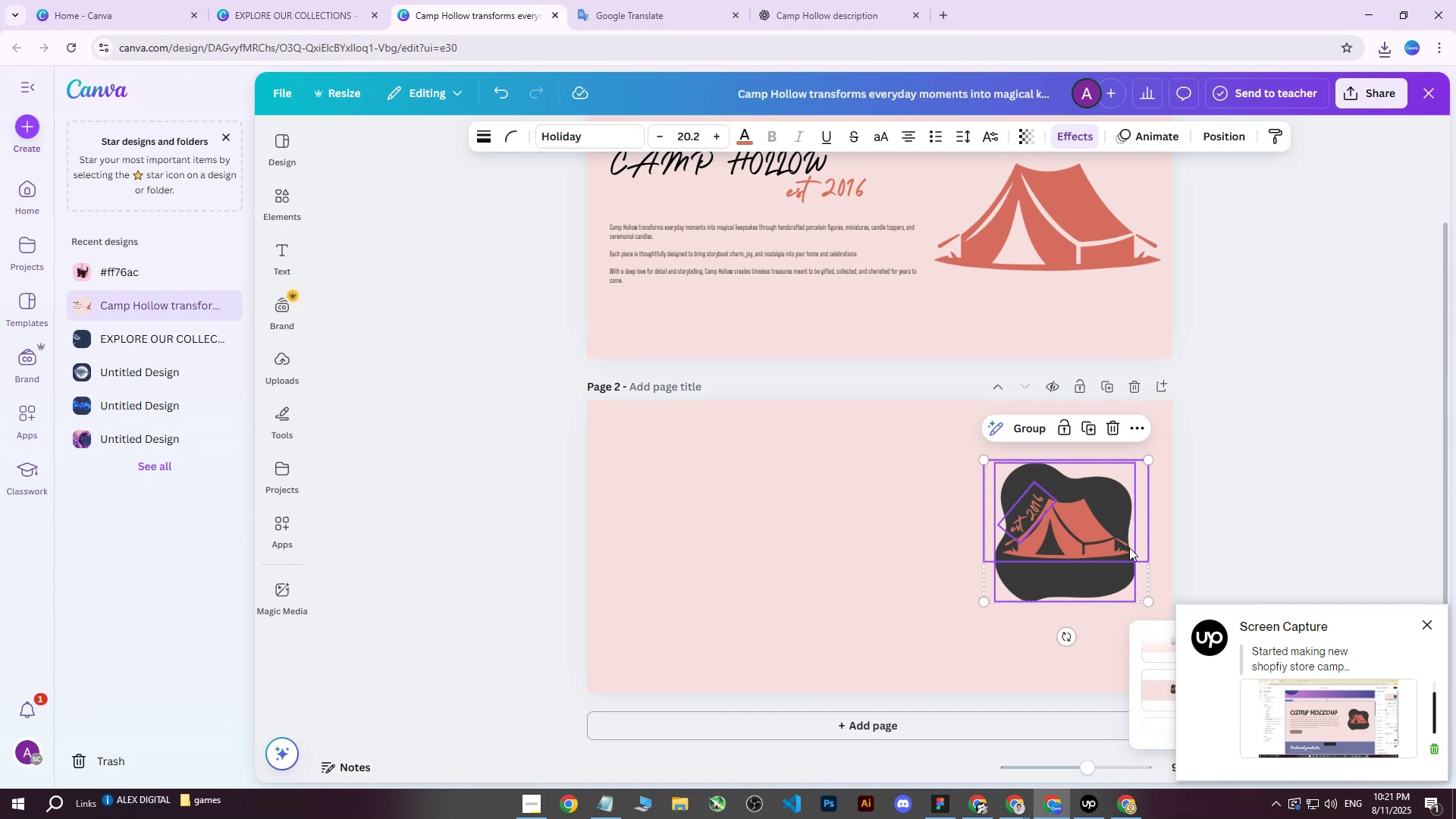 
key(ArrowDown)
 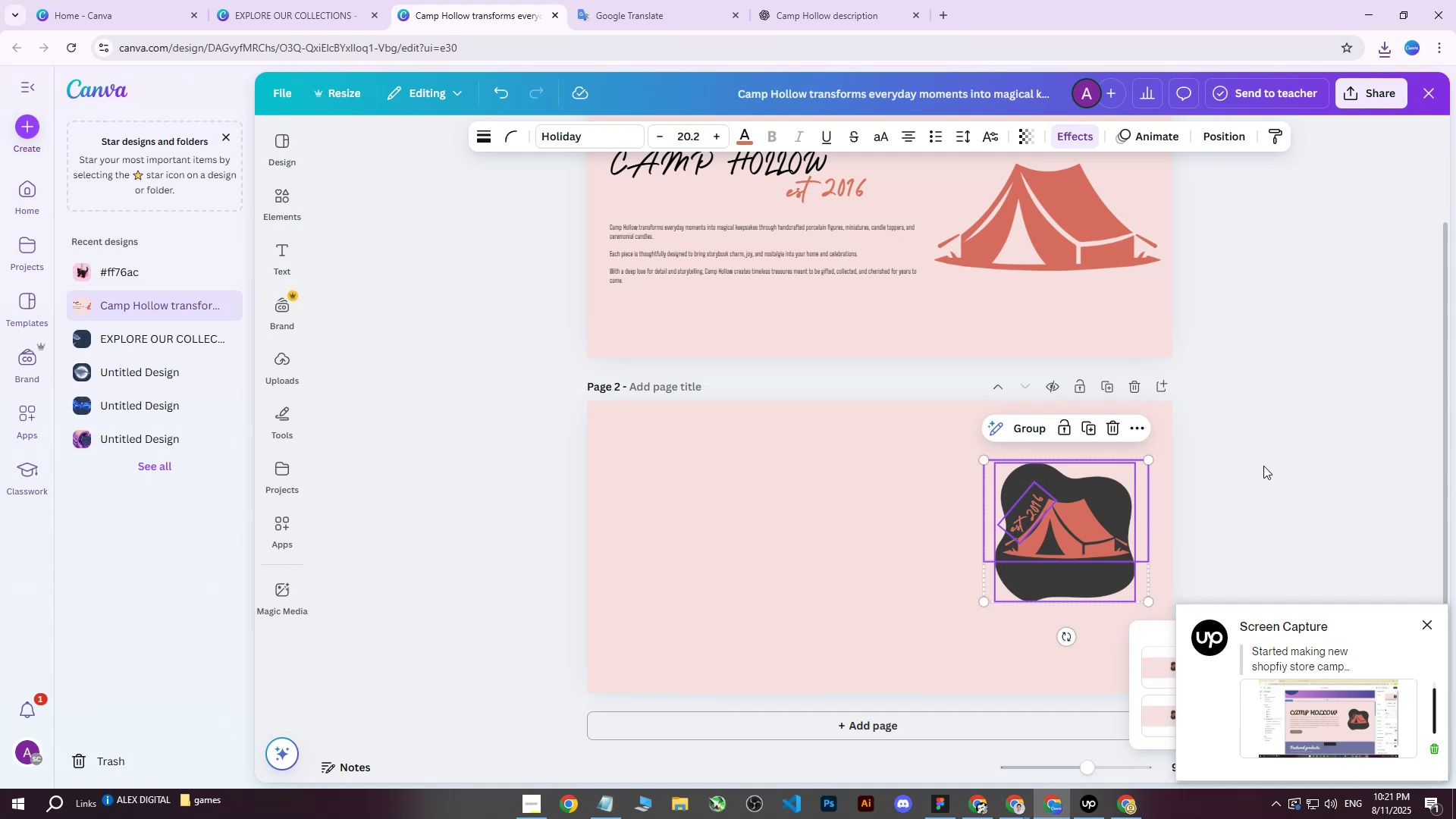 
left_click([1263, 466])
 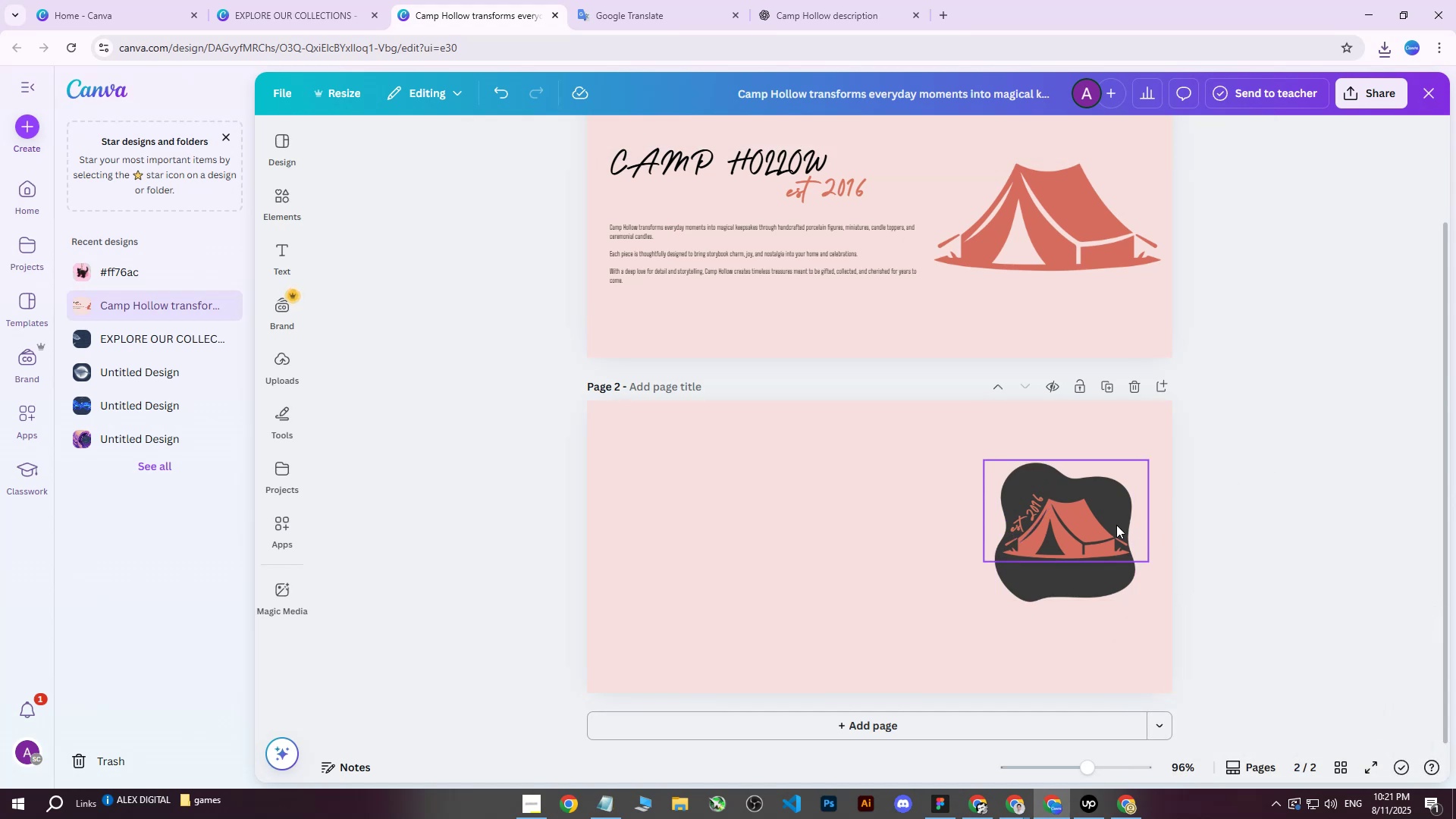 
left_click([1092, 524])
 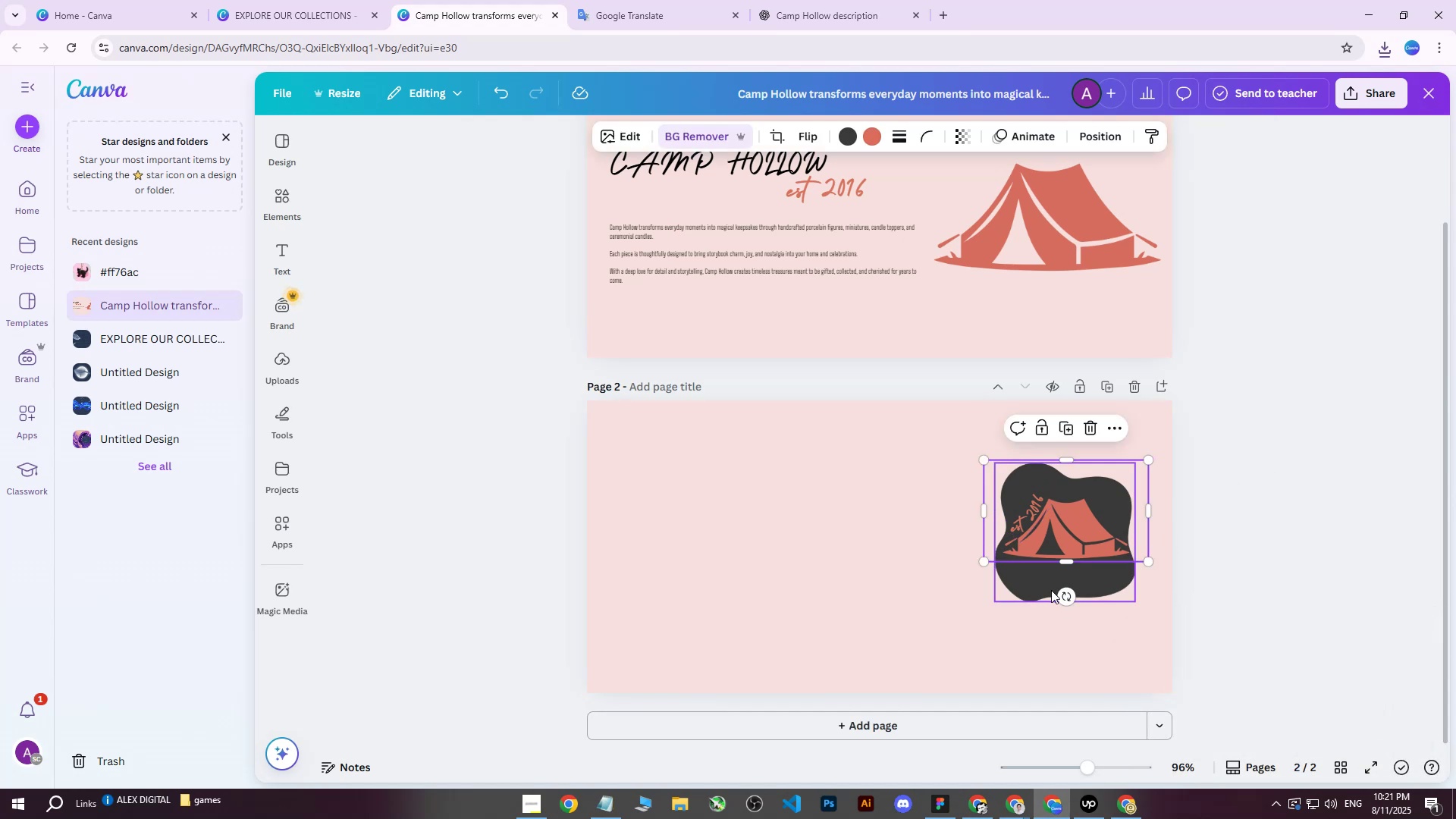 
hold_key(key=ShiftLeft, duration=0.93)
left_click([1040, 598])
 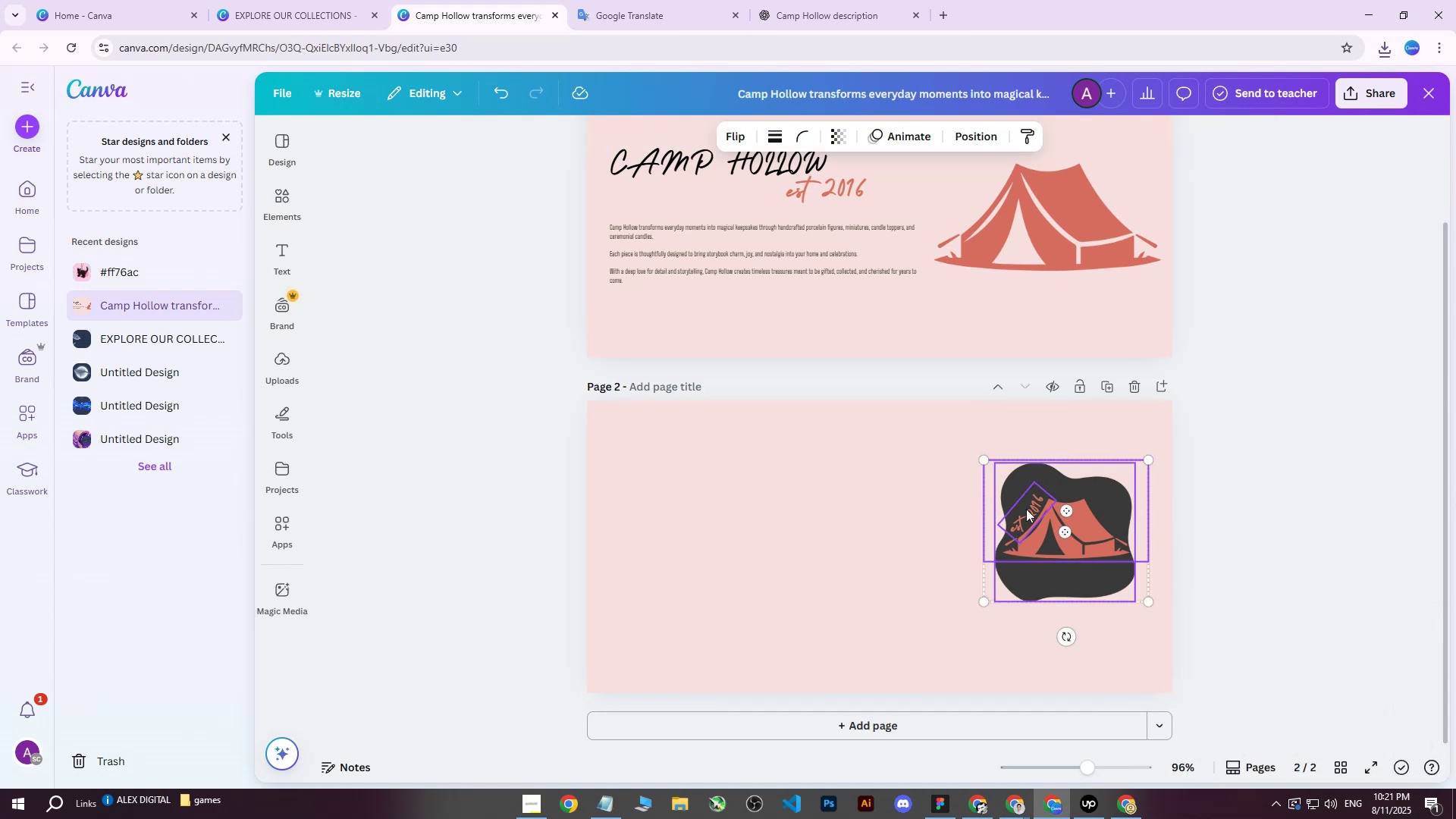 
left_click([1026, 509])
 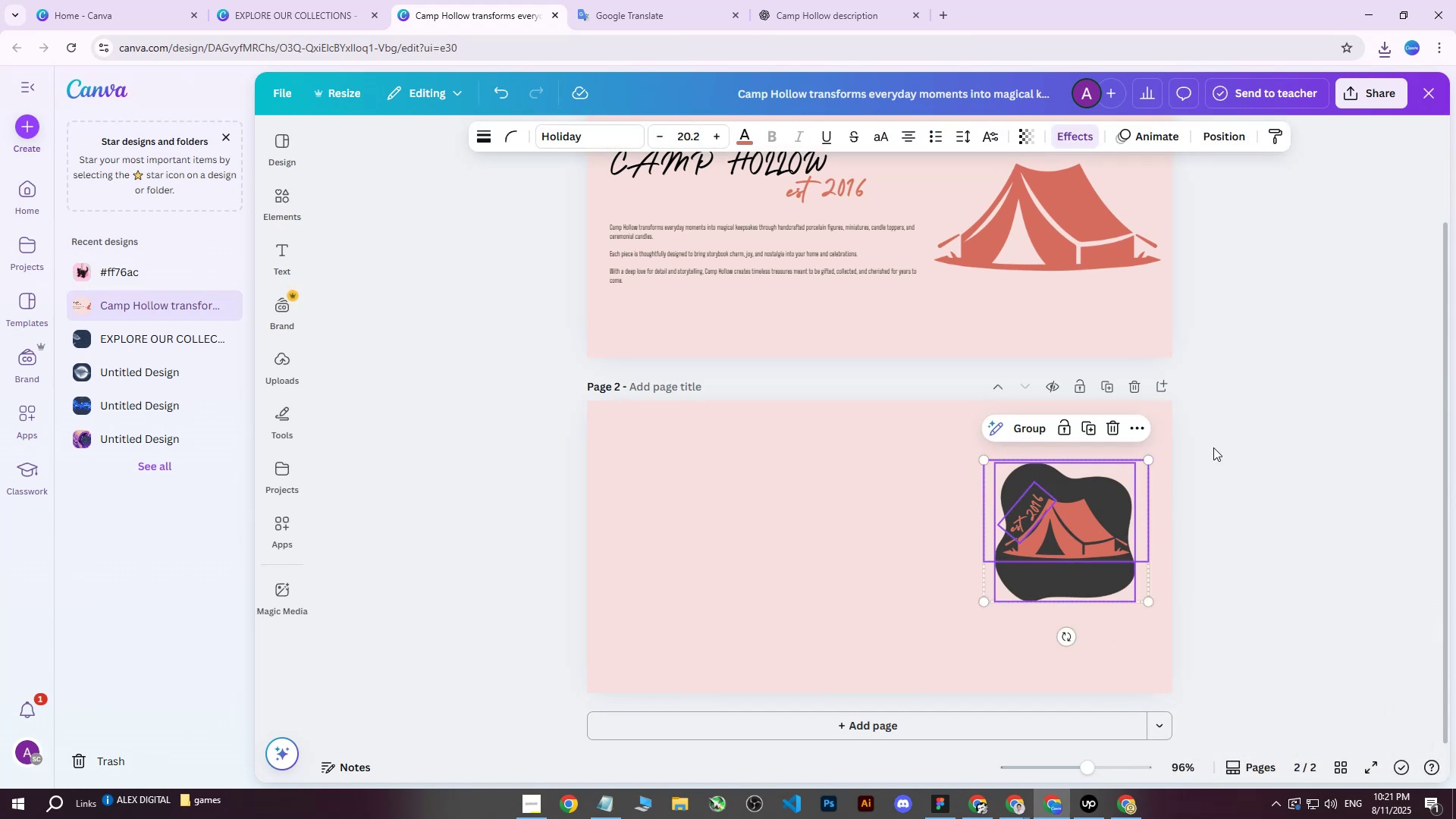 
key(ArrowDown)
 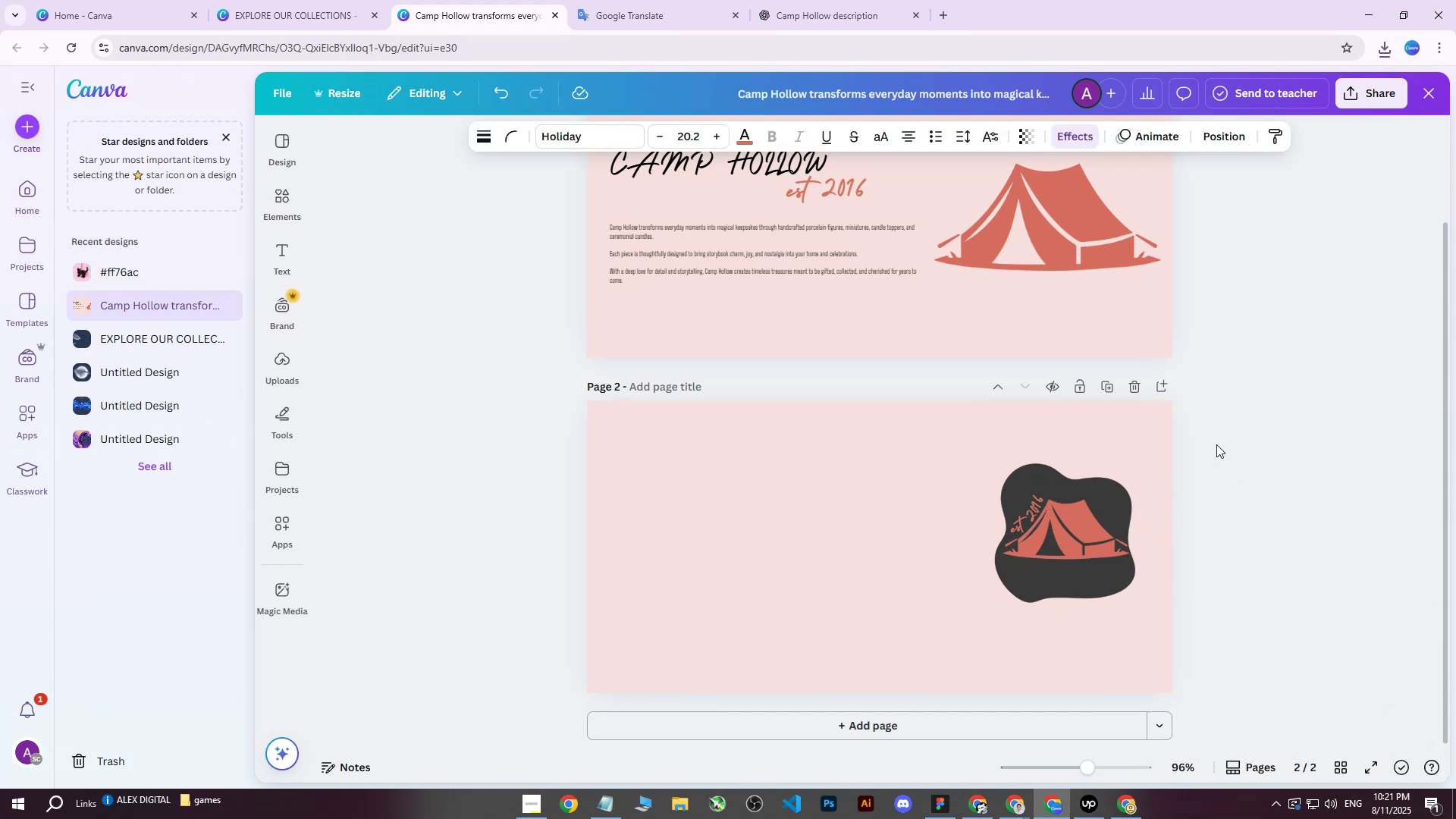 
key(ArrowDown)
 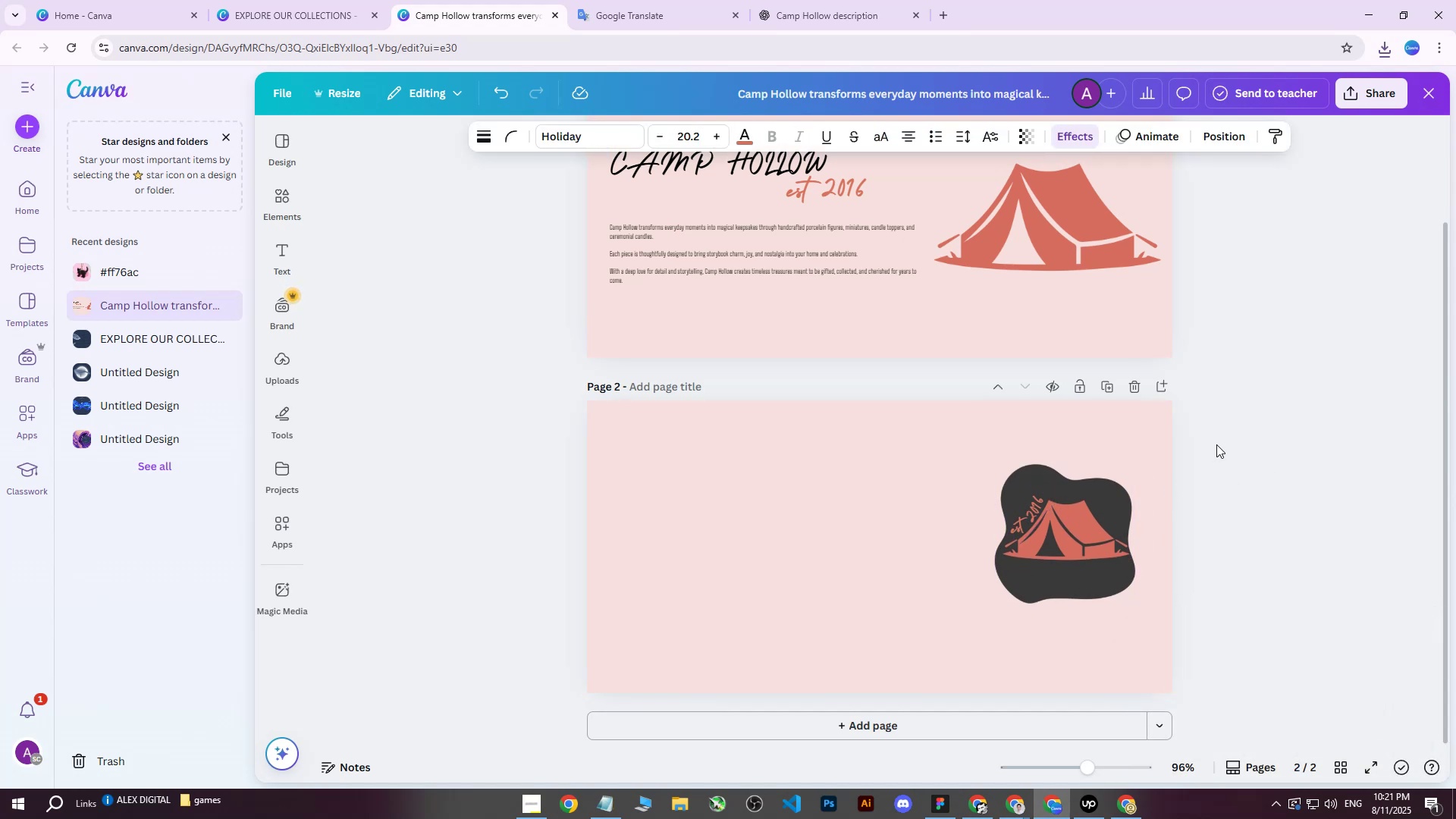 
key(ArrowDown)
 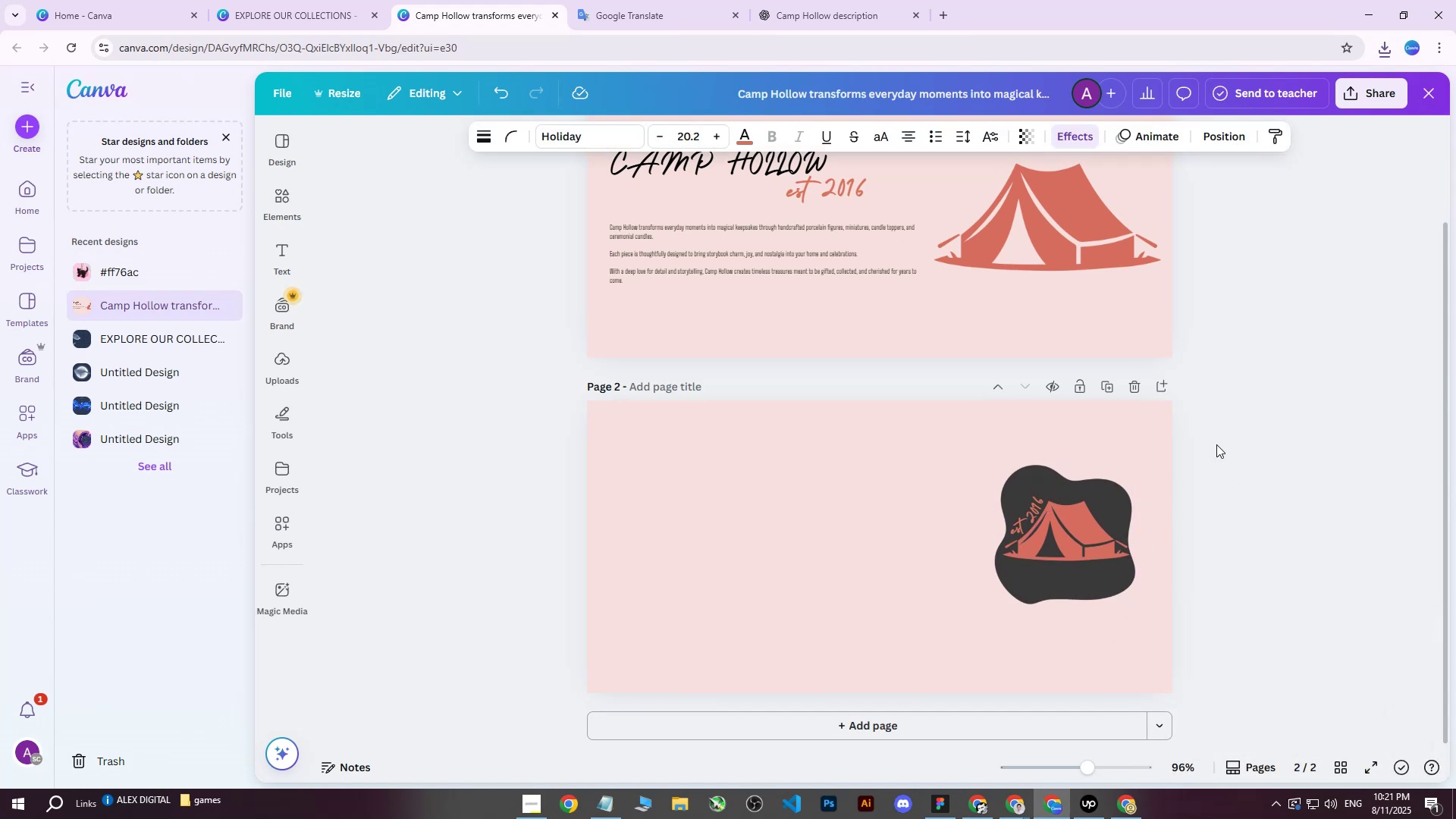 
key(ArrowDown)
 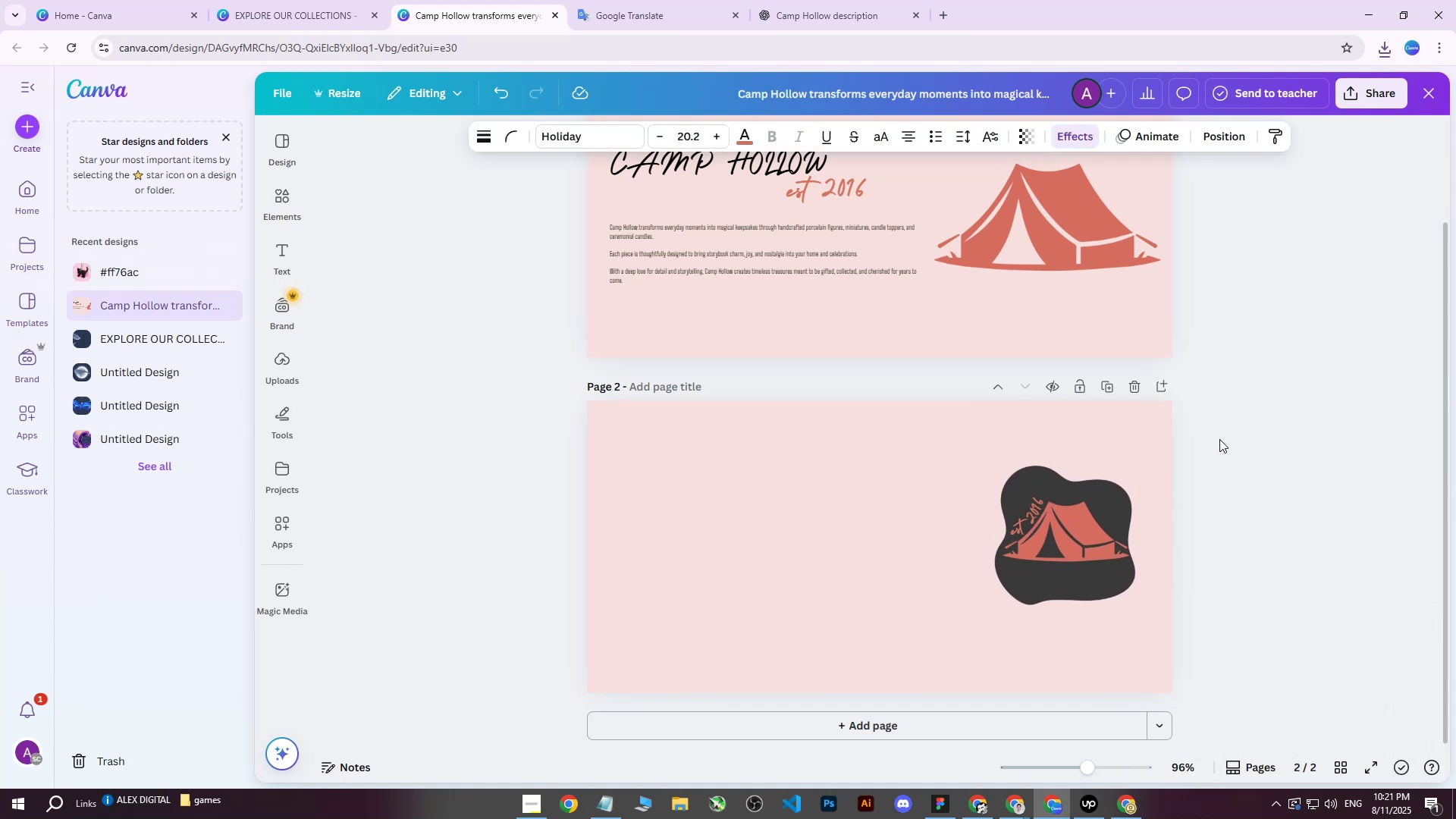 
key(ArrowDown)
 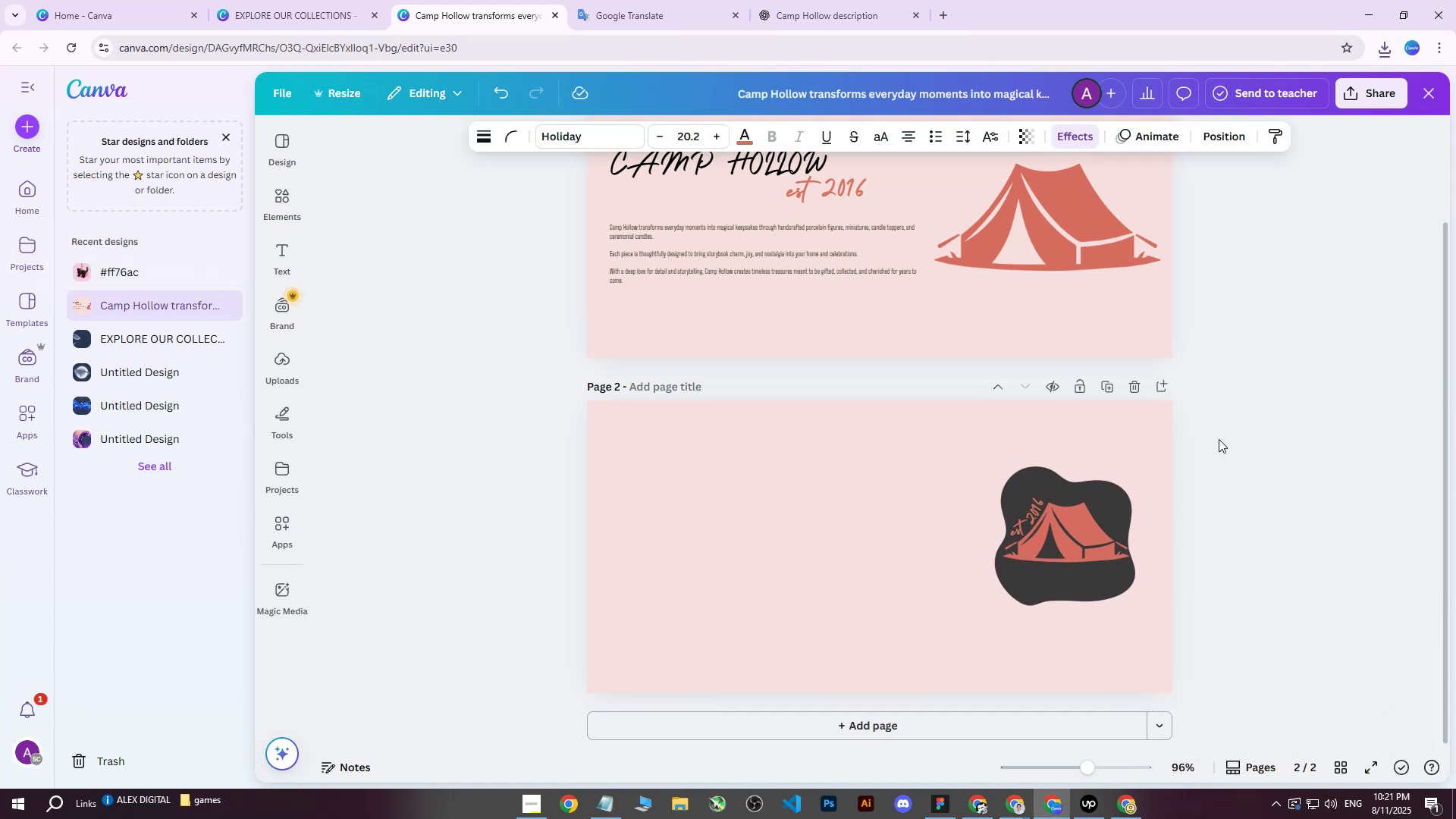 
key(ArrowDown)
 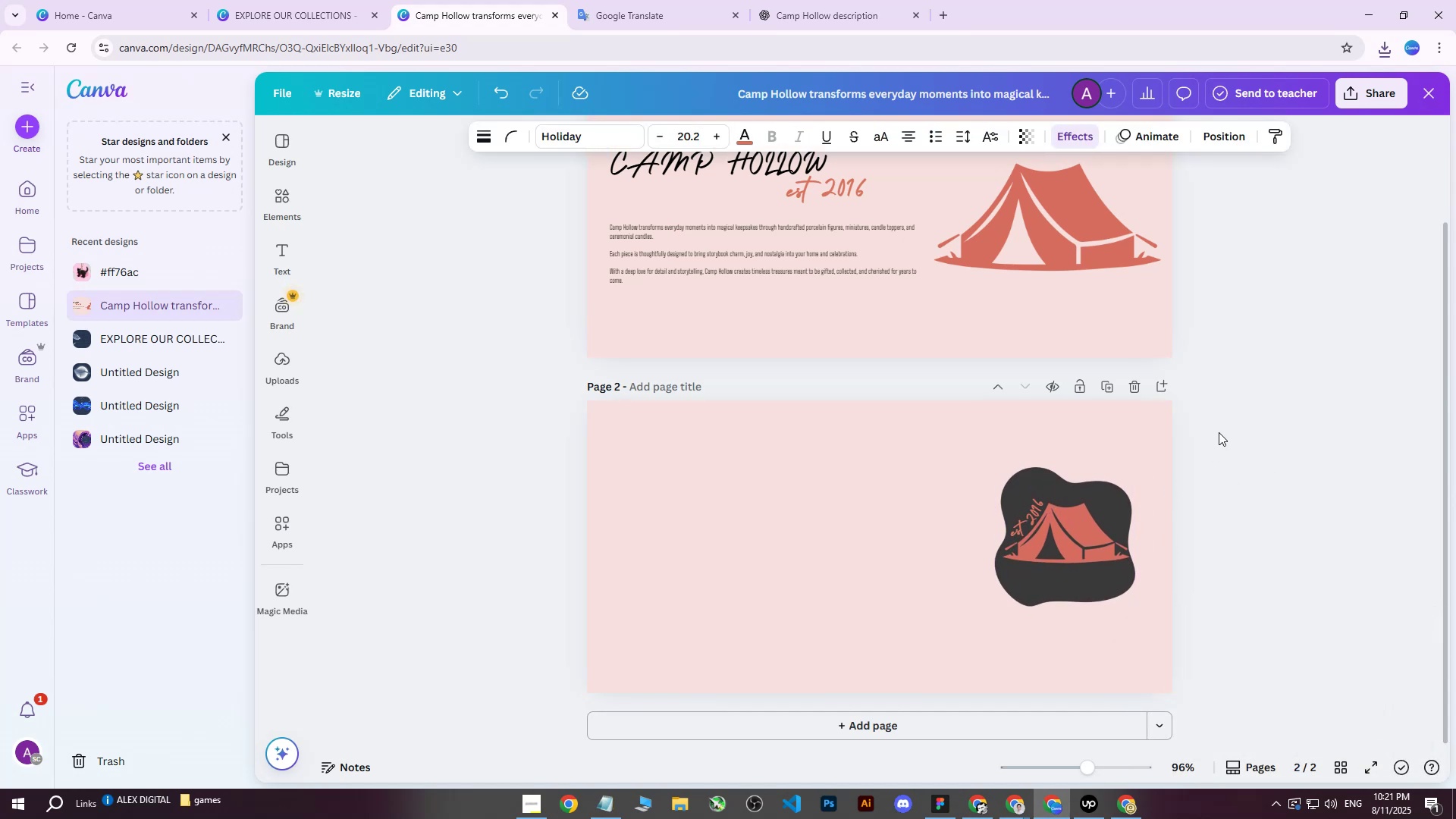 
key(ArrowDown)
 